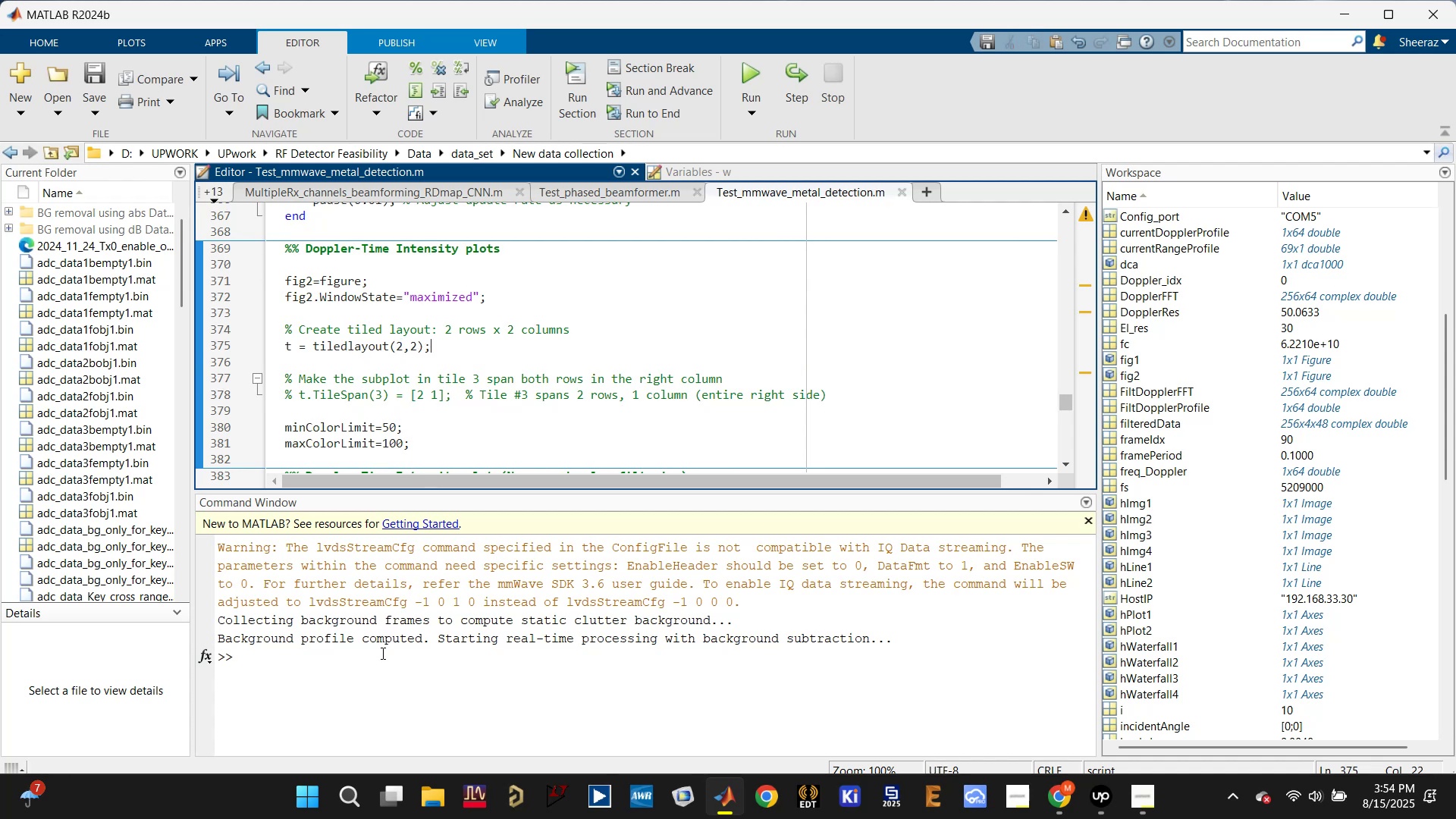 
left_click([375, 665])
 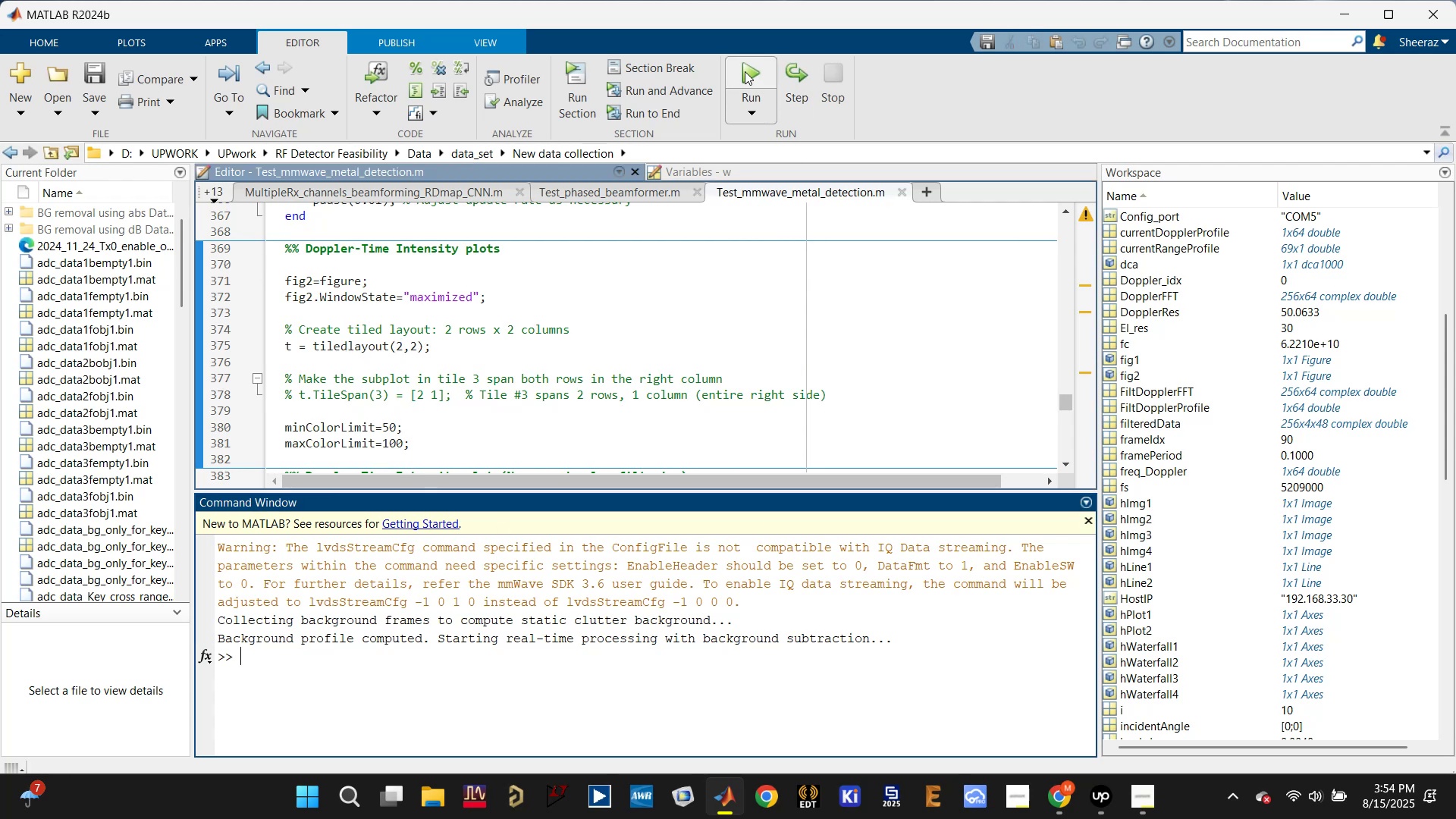 
left_click([744, 71])
 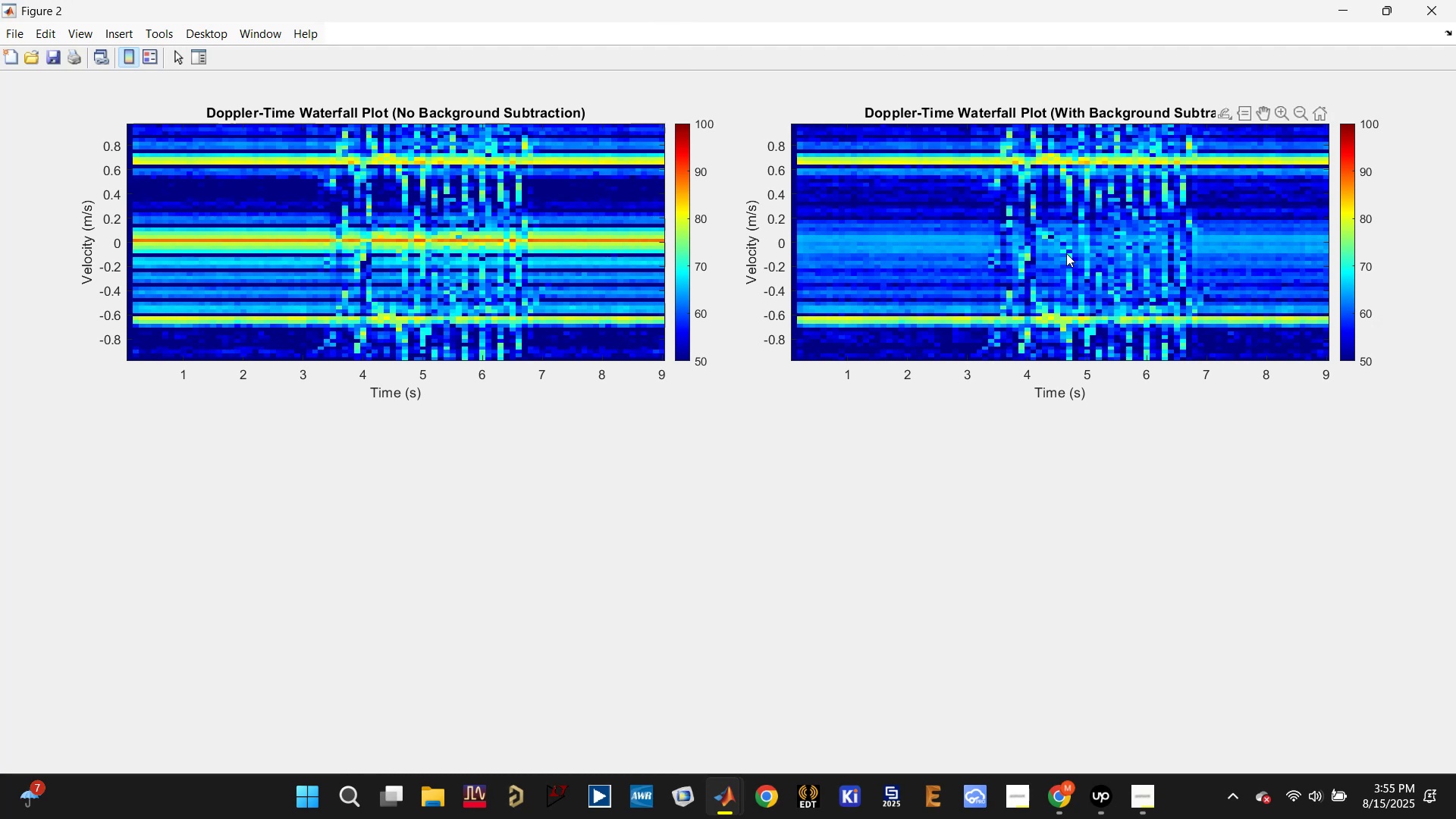 
wait(42.43)
 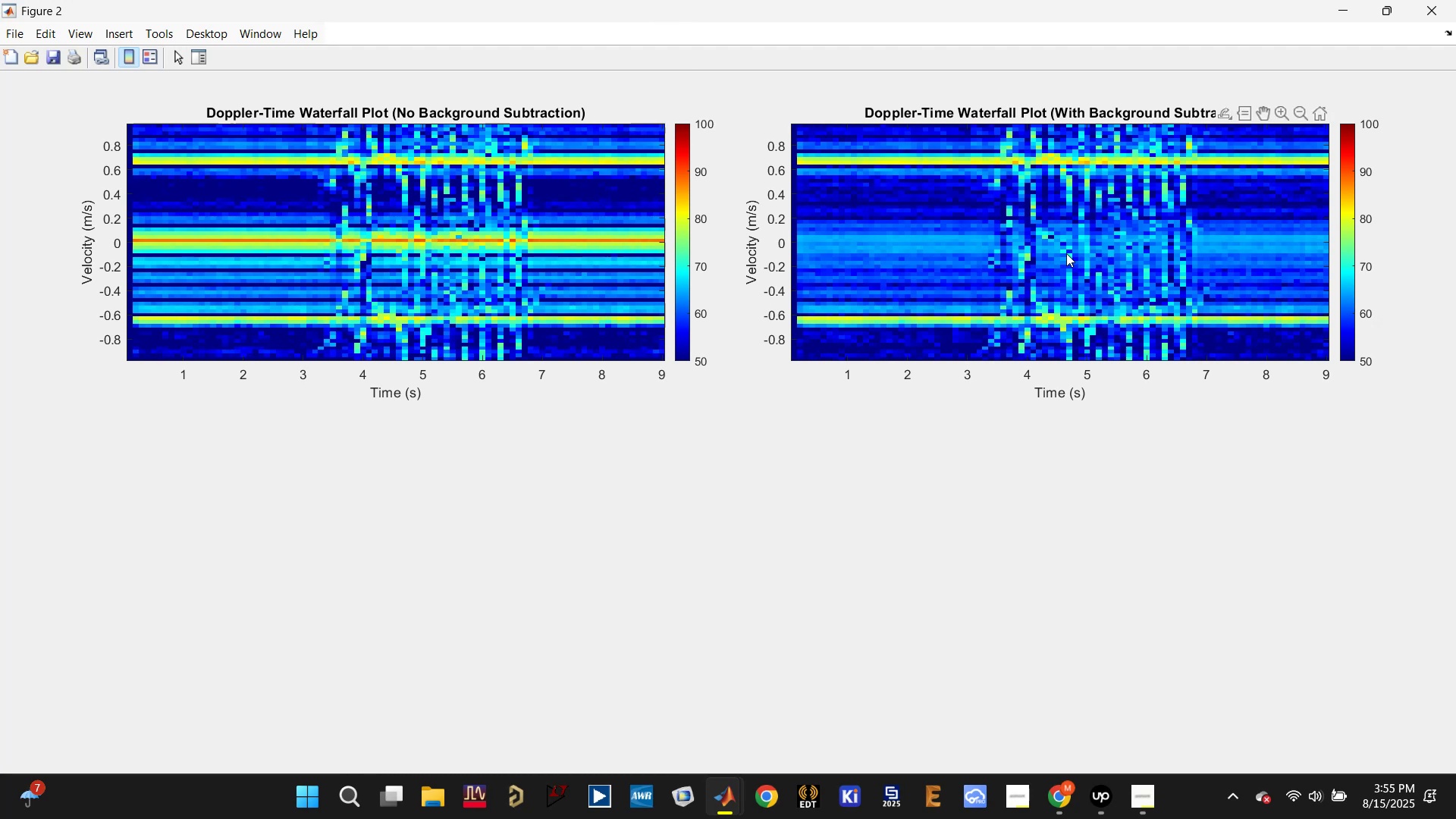 
left_click([1435, 7])
 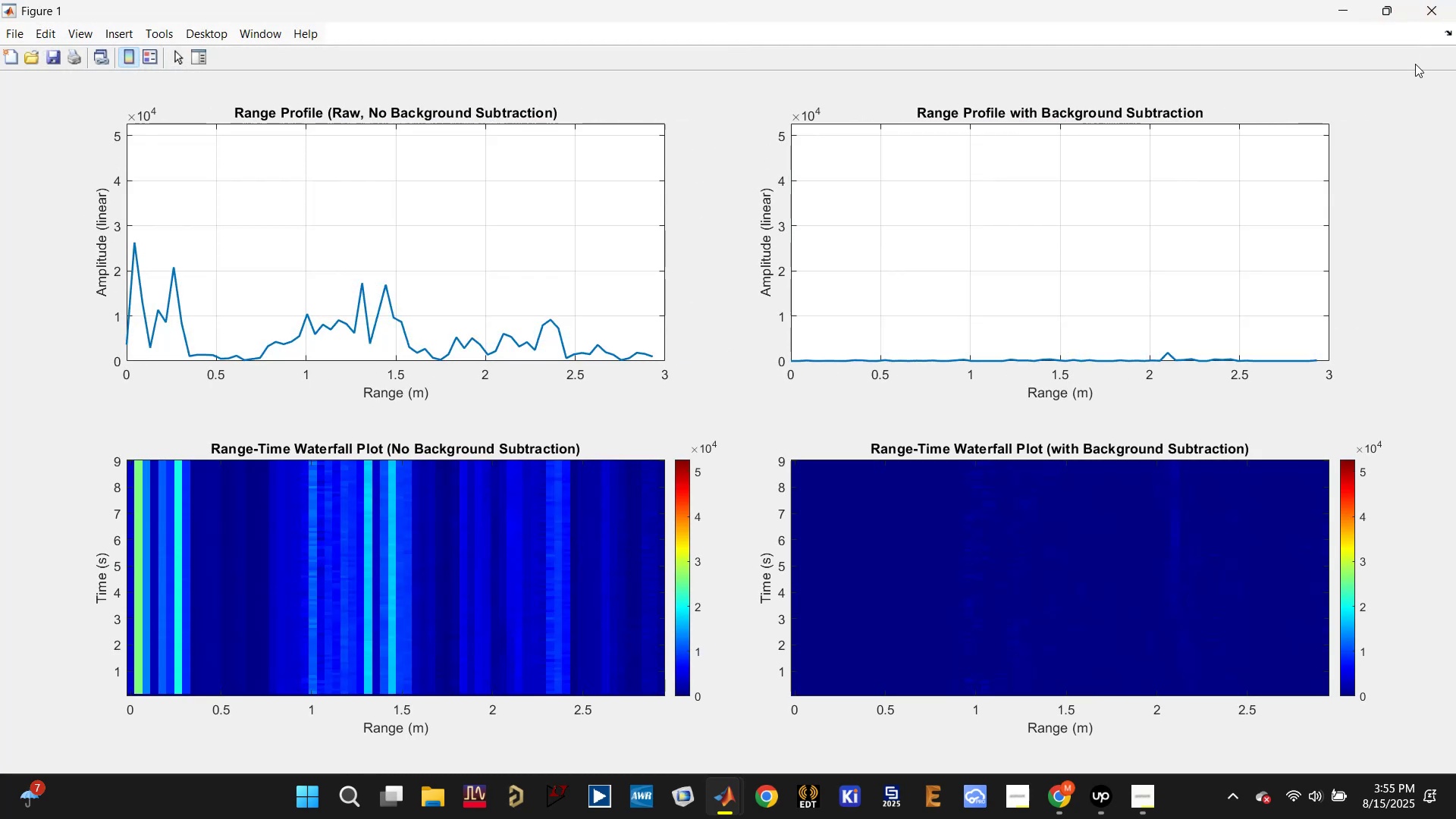 
left_click([1429, 2])
 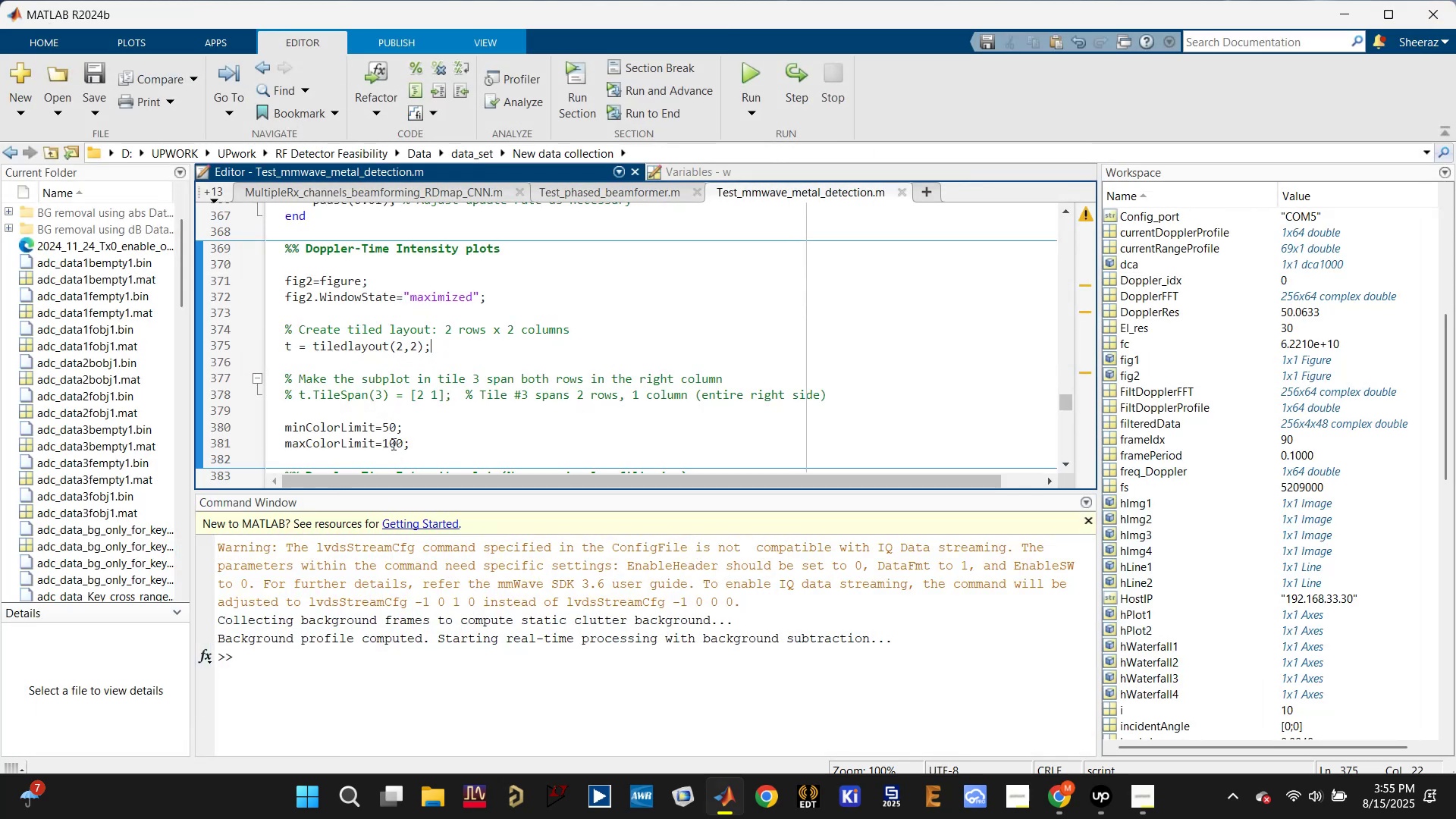 
left_click_drag(start_coordinate=[395, 446], to_coordinate=[384, 444])
 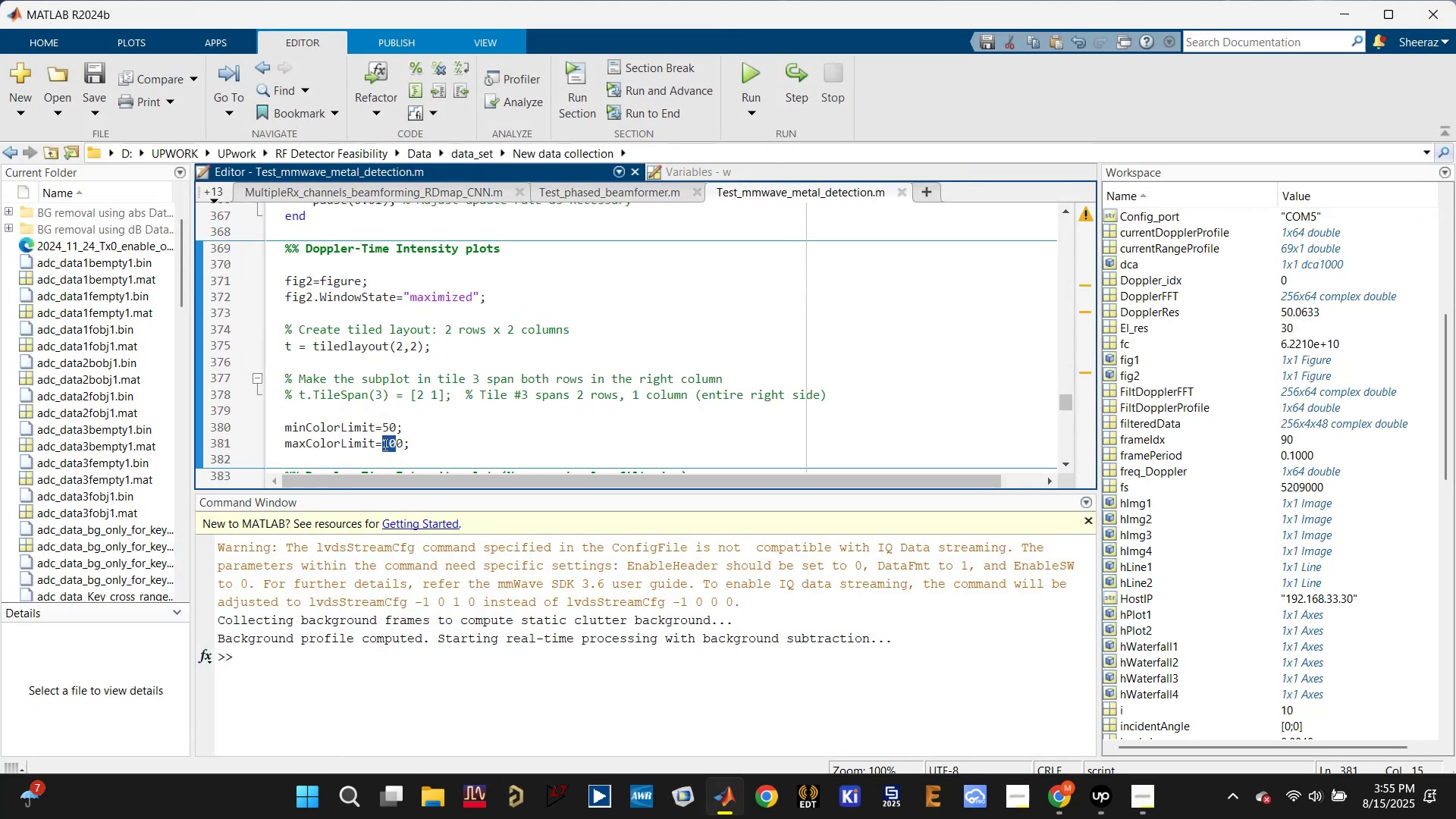 
key(9)
 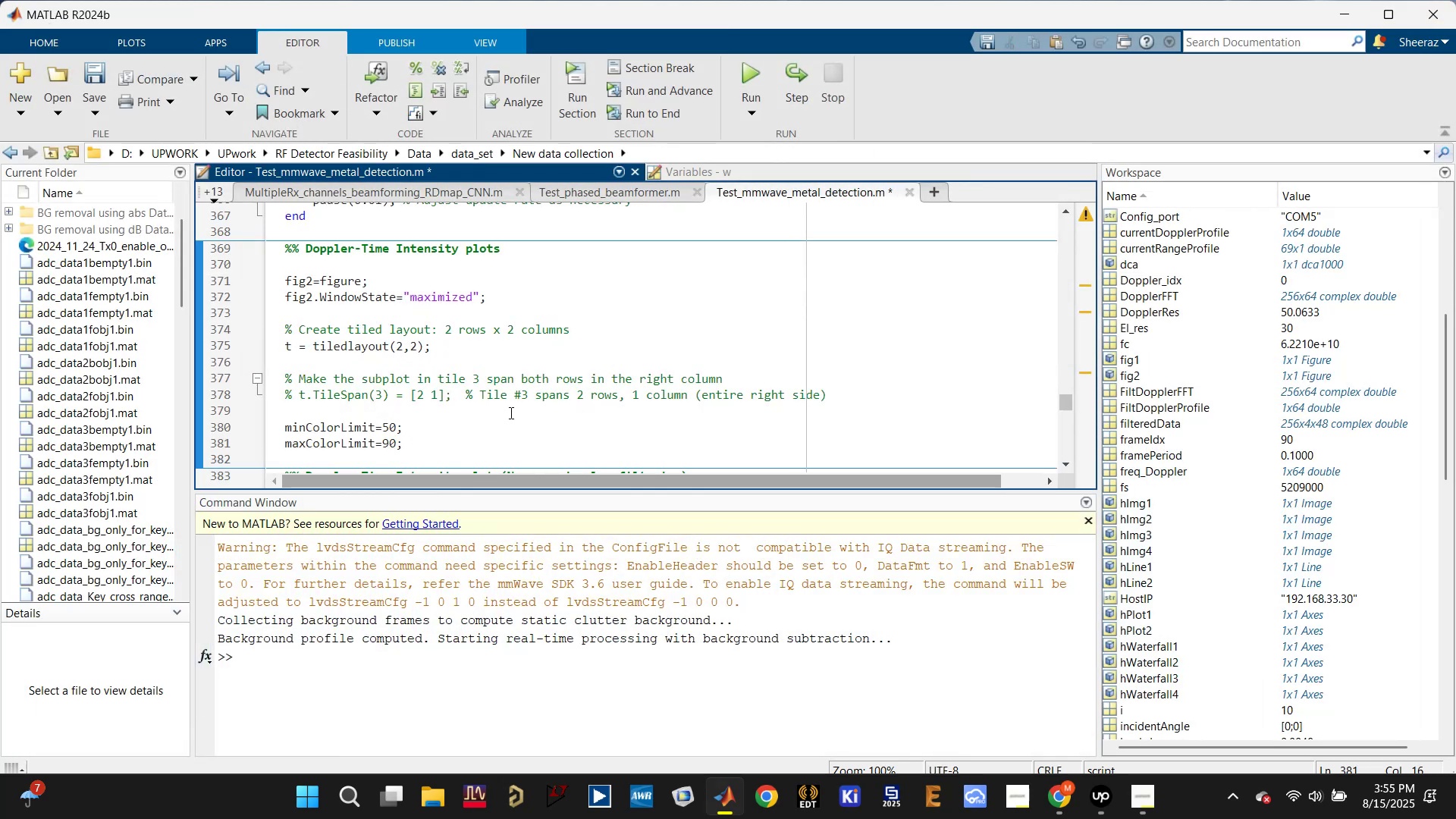 
left_click([505, 429])
 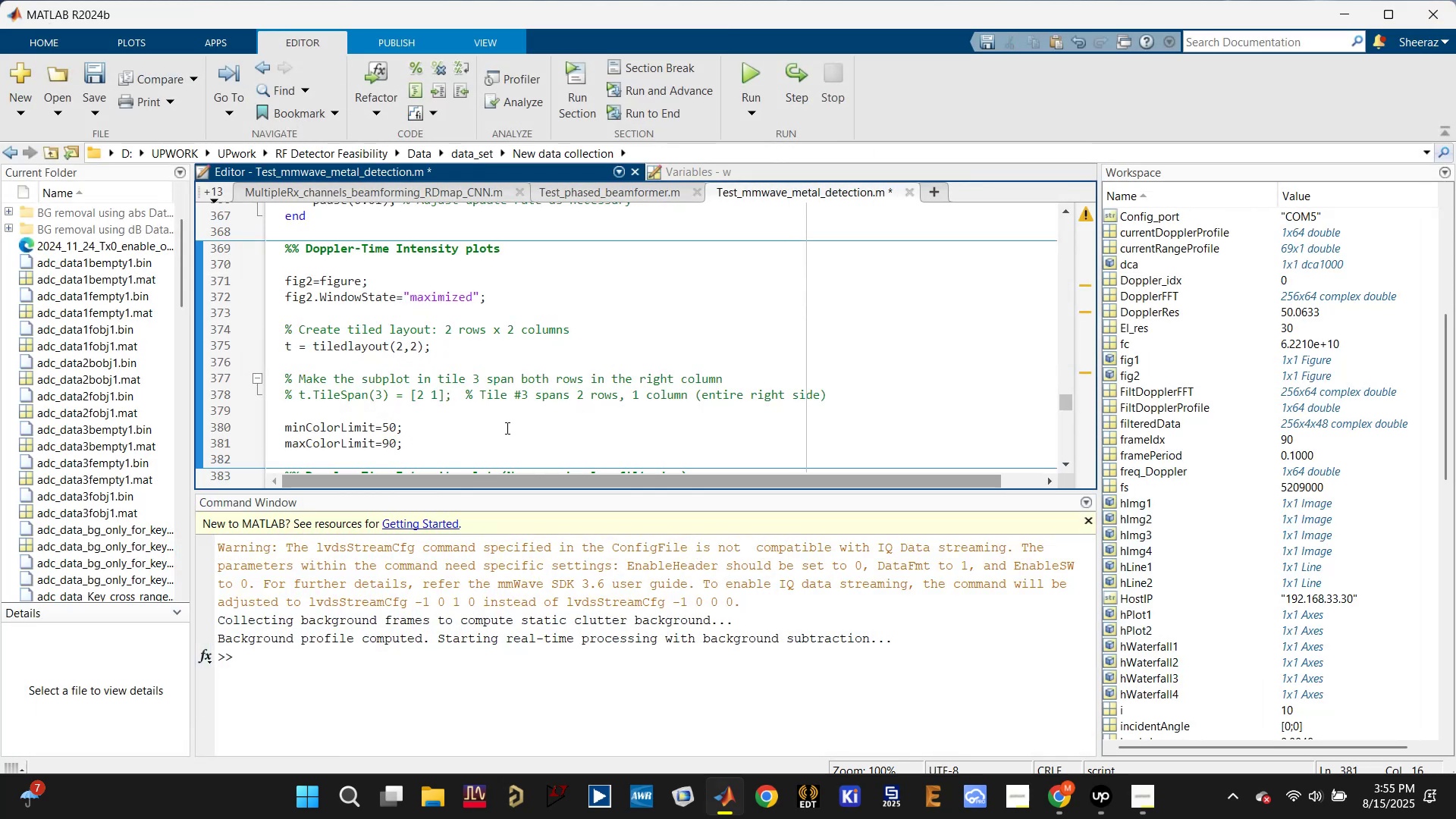 
key(Control+S)
 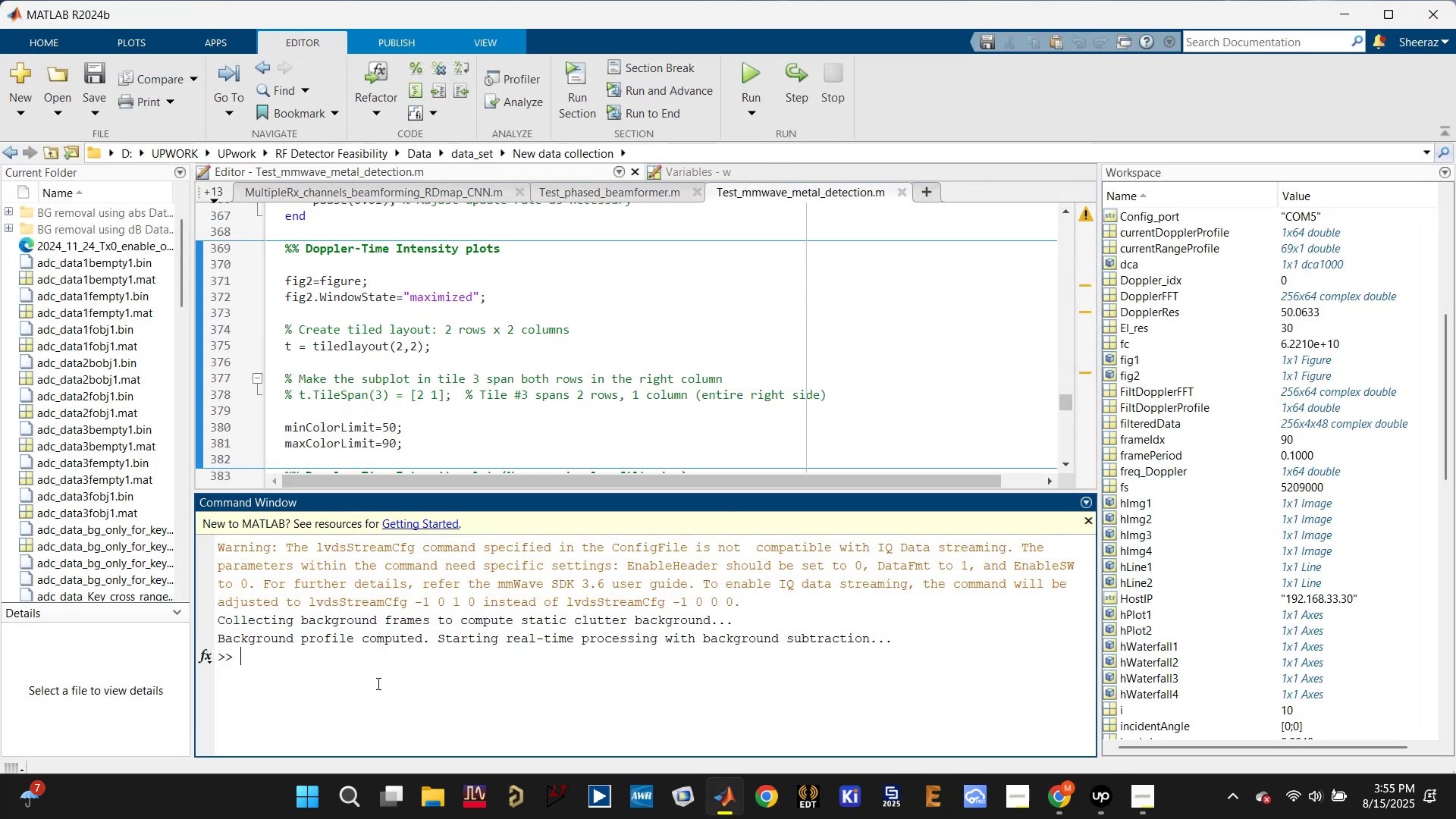 
type(clc)
 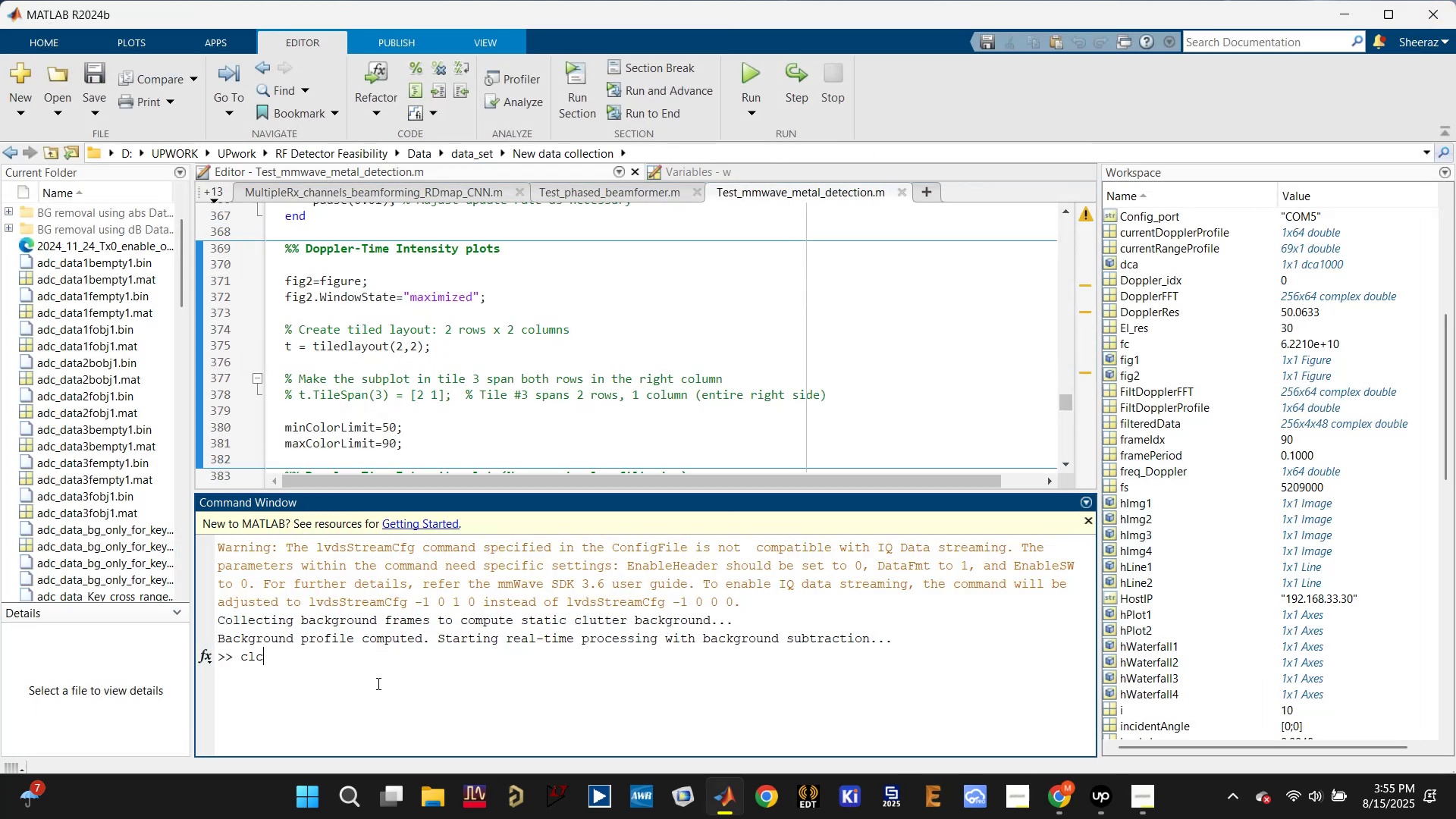 
key(Enter)
 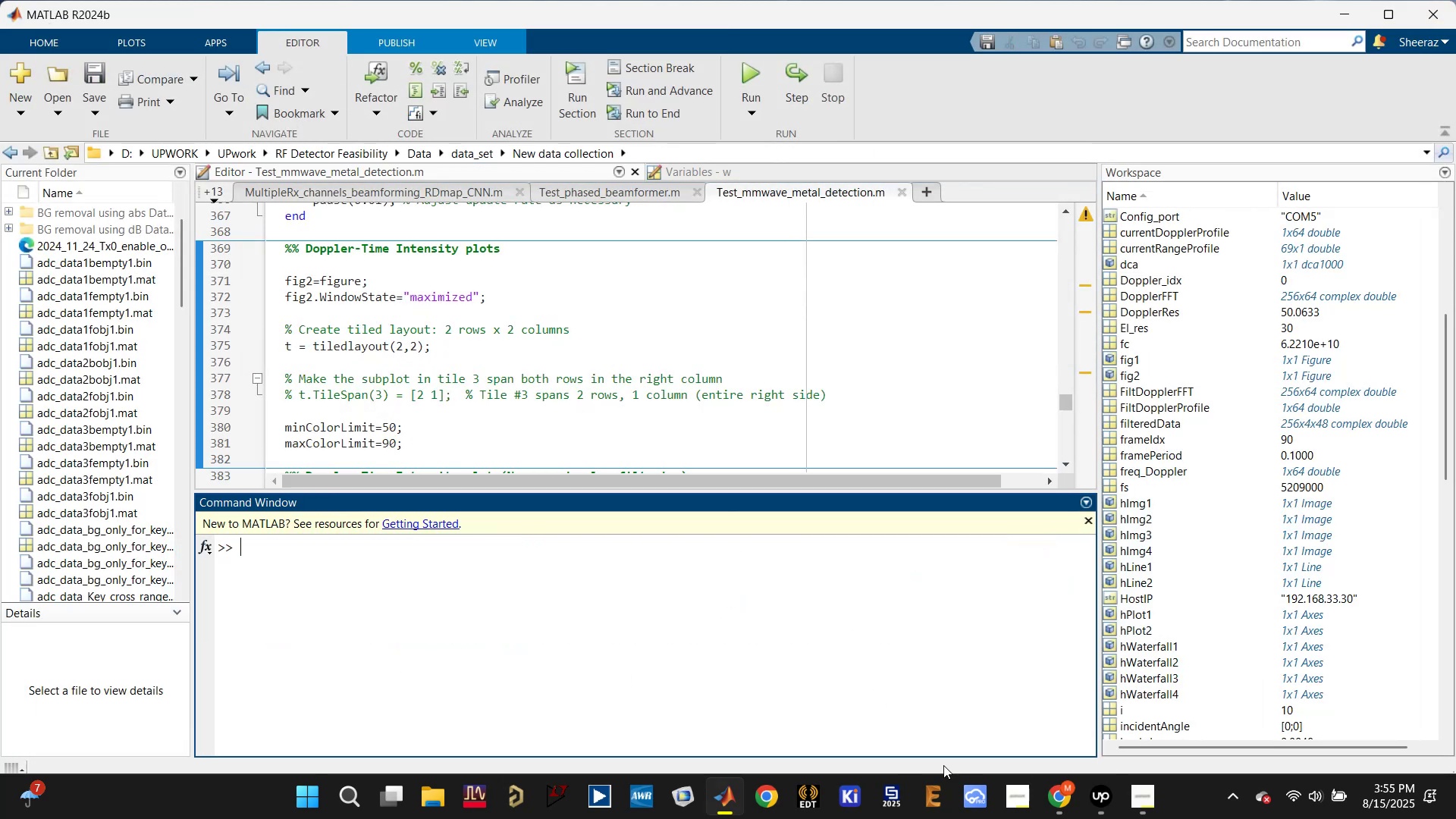 
left_click([1056, 794])
 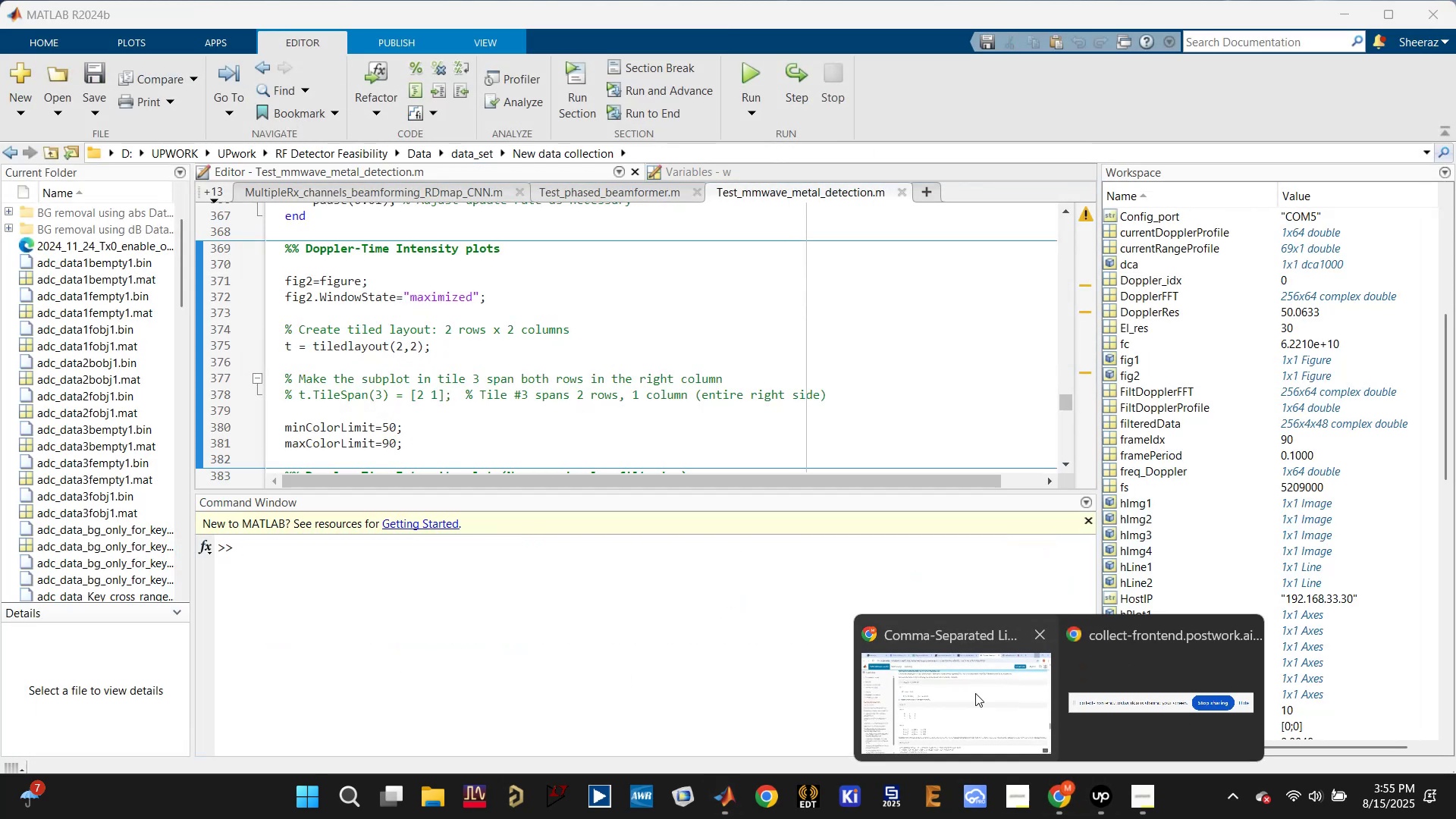 
left_click([963, 689])
 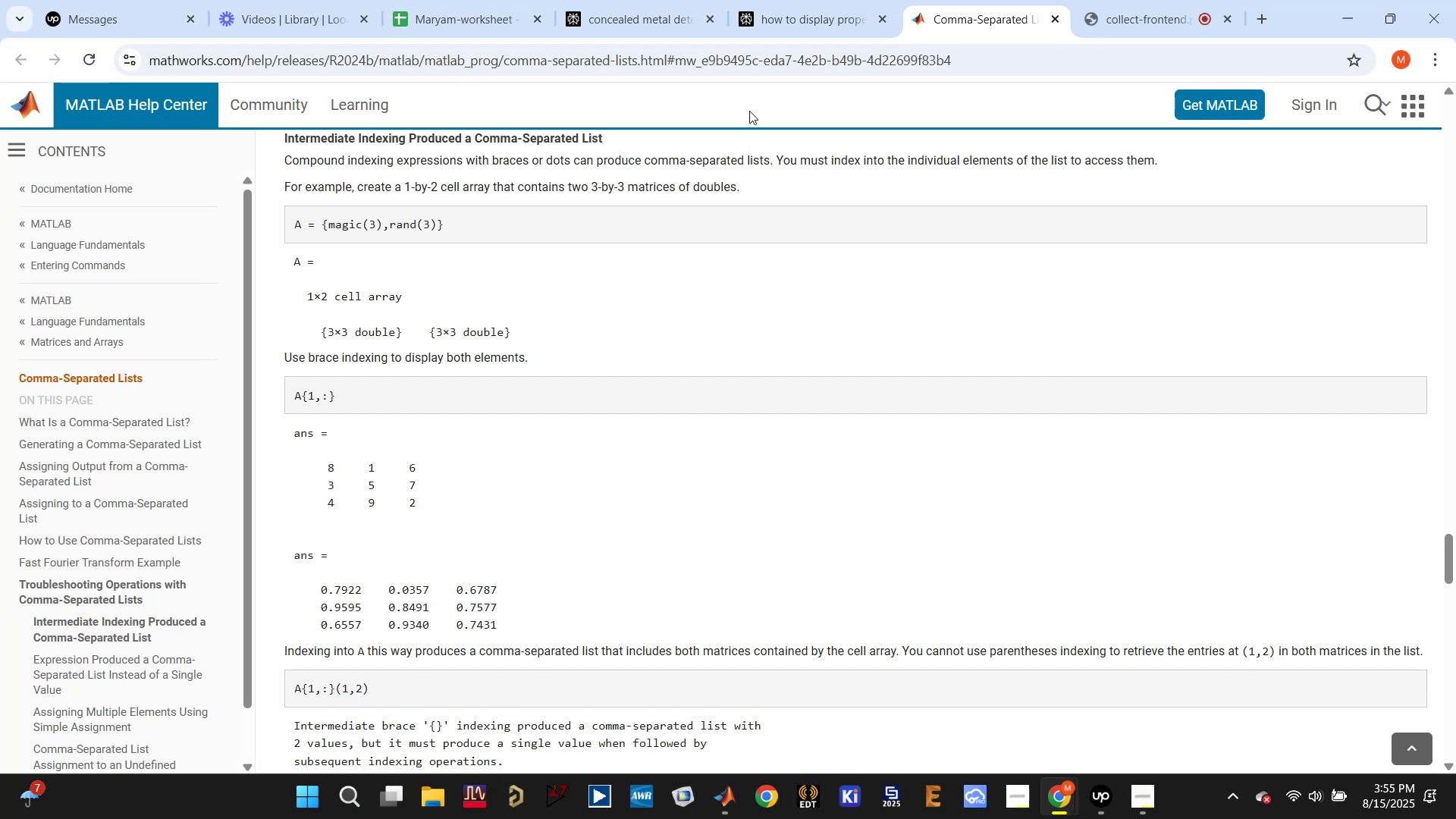 
left_click([794, 0])
 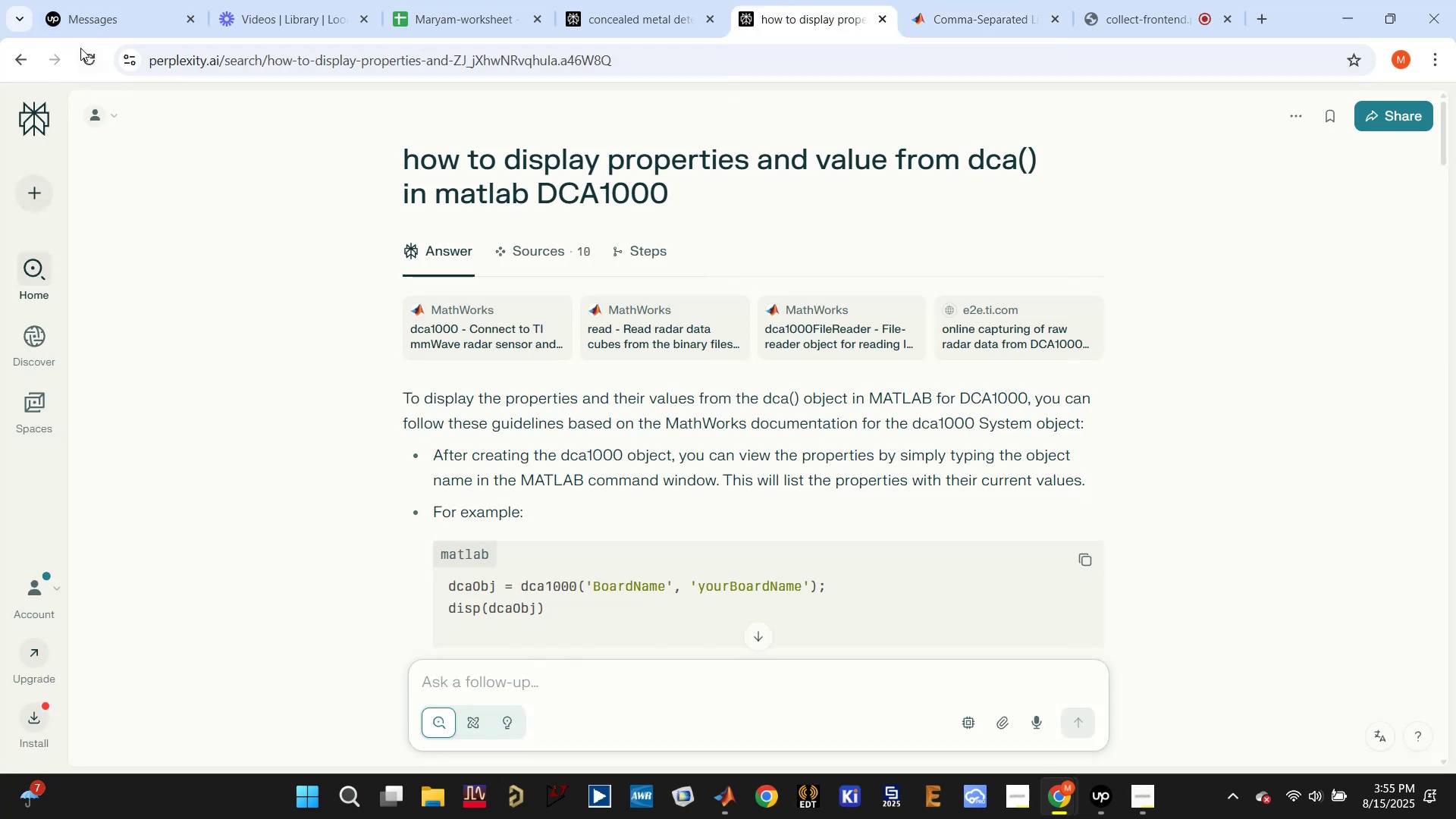 
left_click([93, 63])
 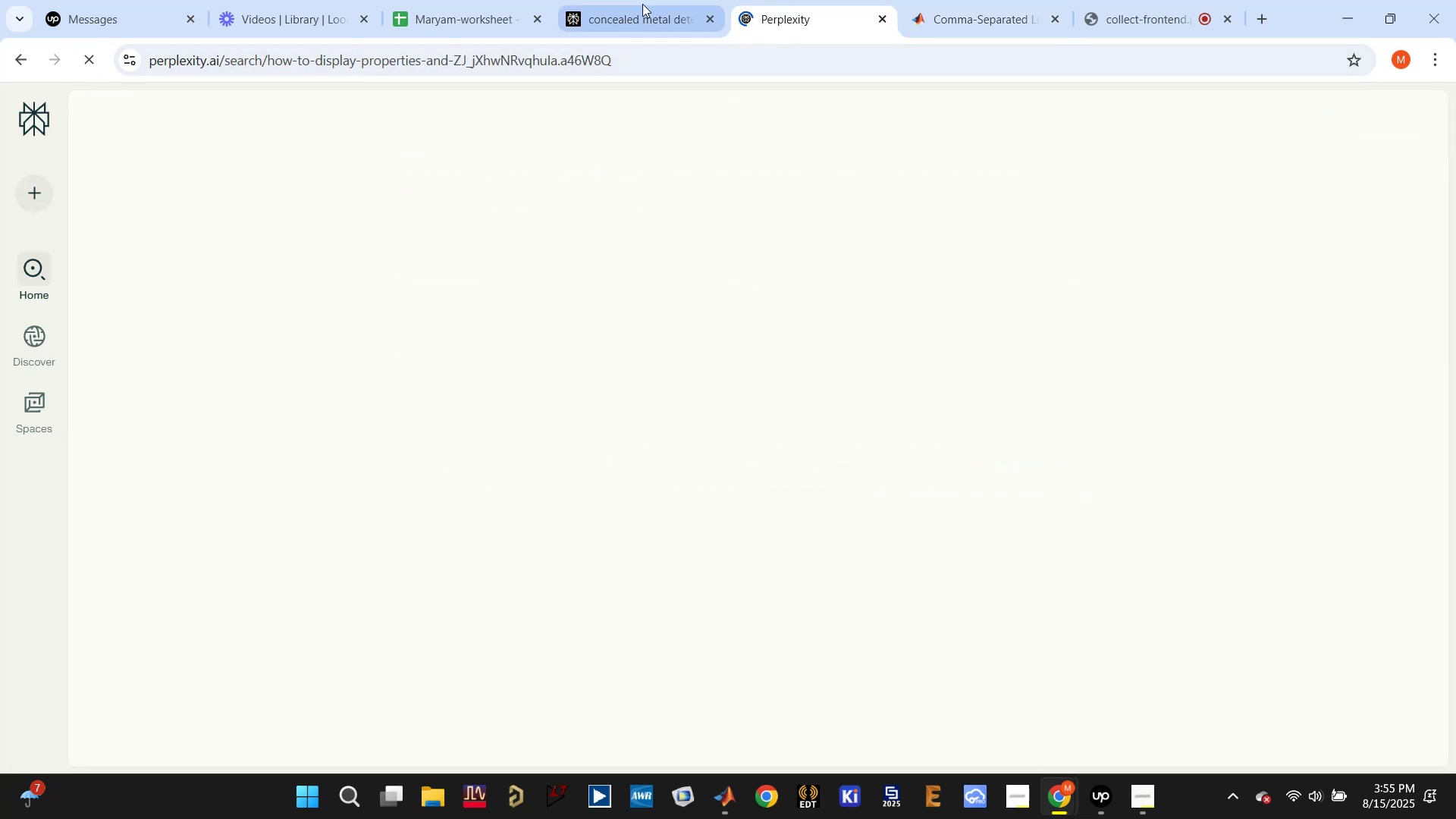 
left_click([637, 0])
 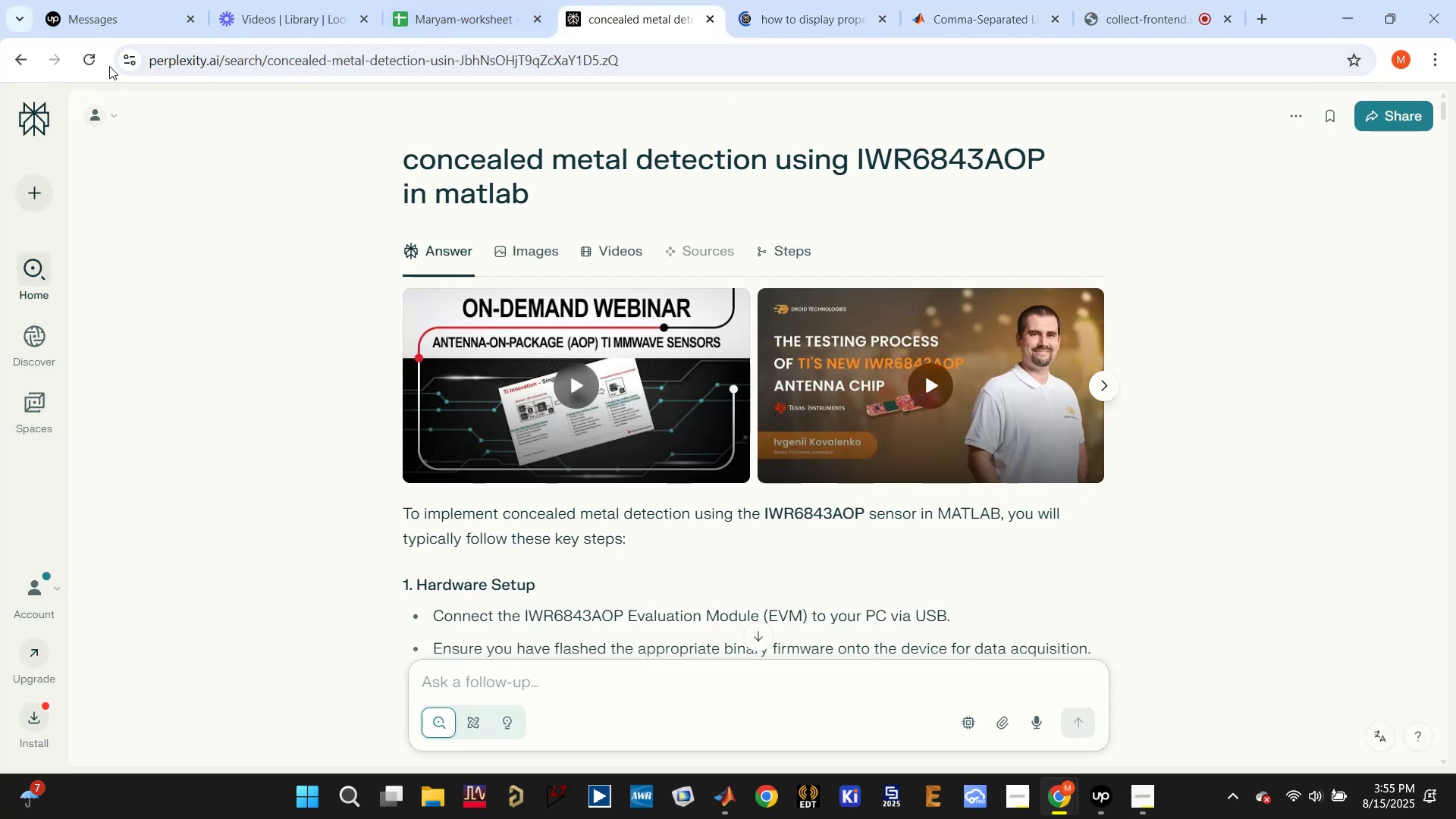 
scroll: coordinate [557, 412], scroll_direction: down, amount: 4.0
 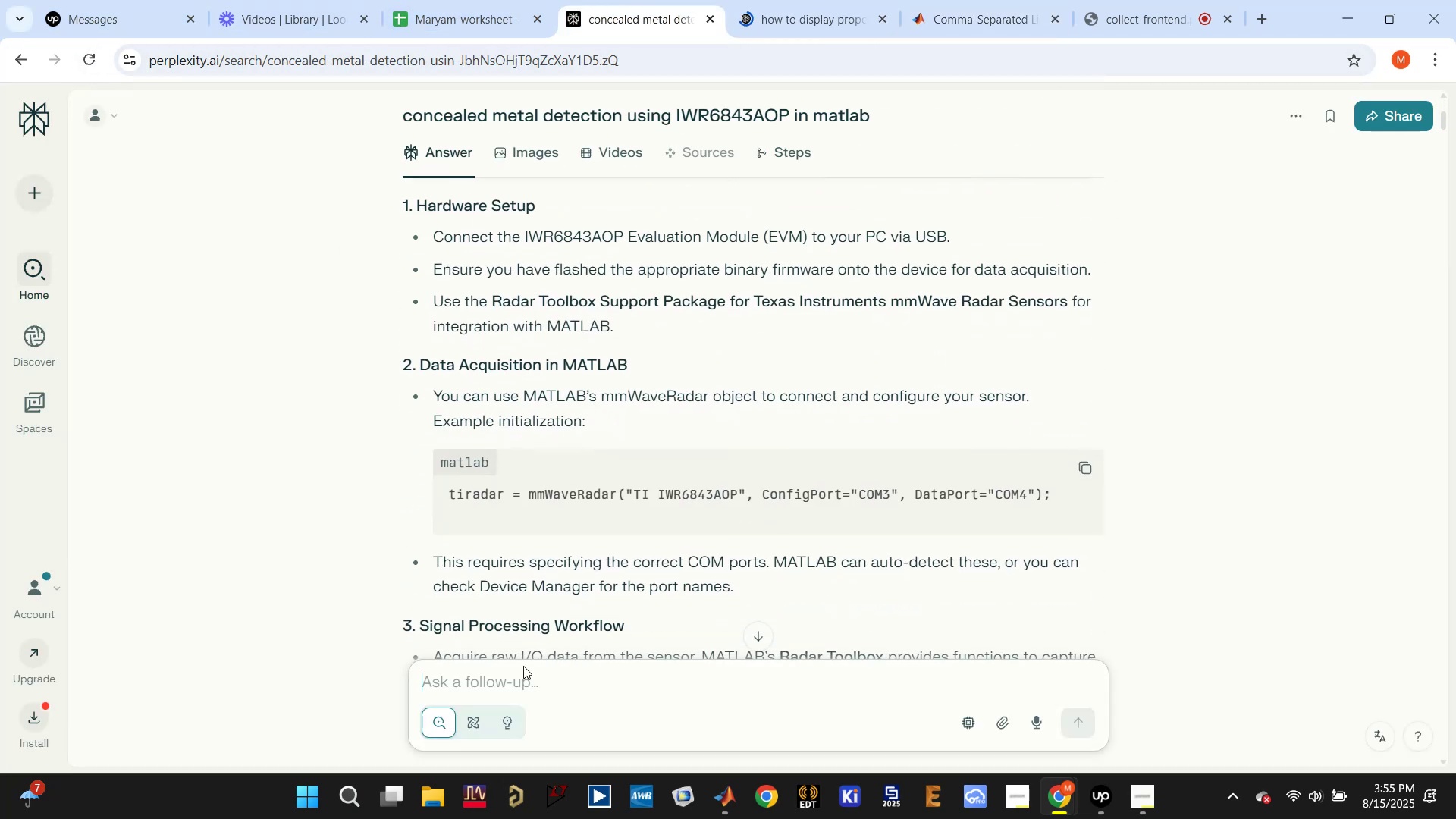 
left_click([522, 684])
 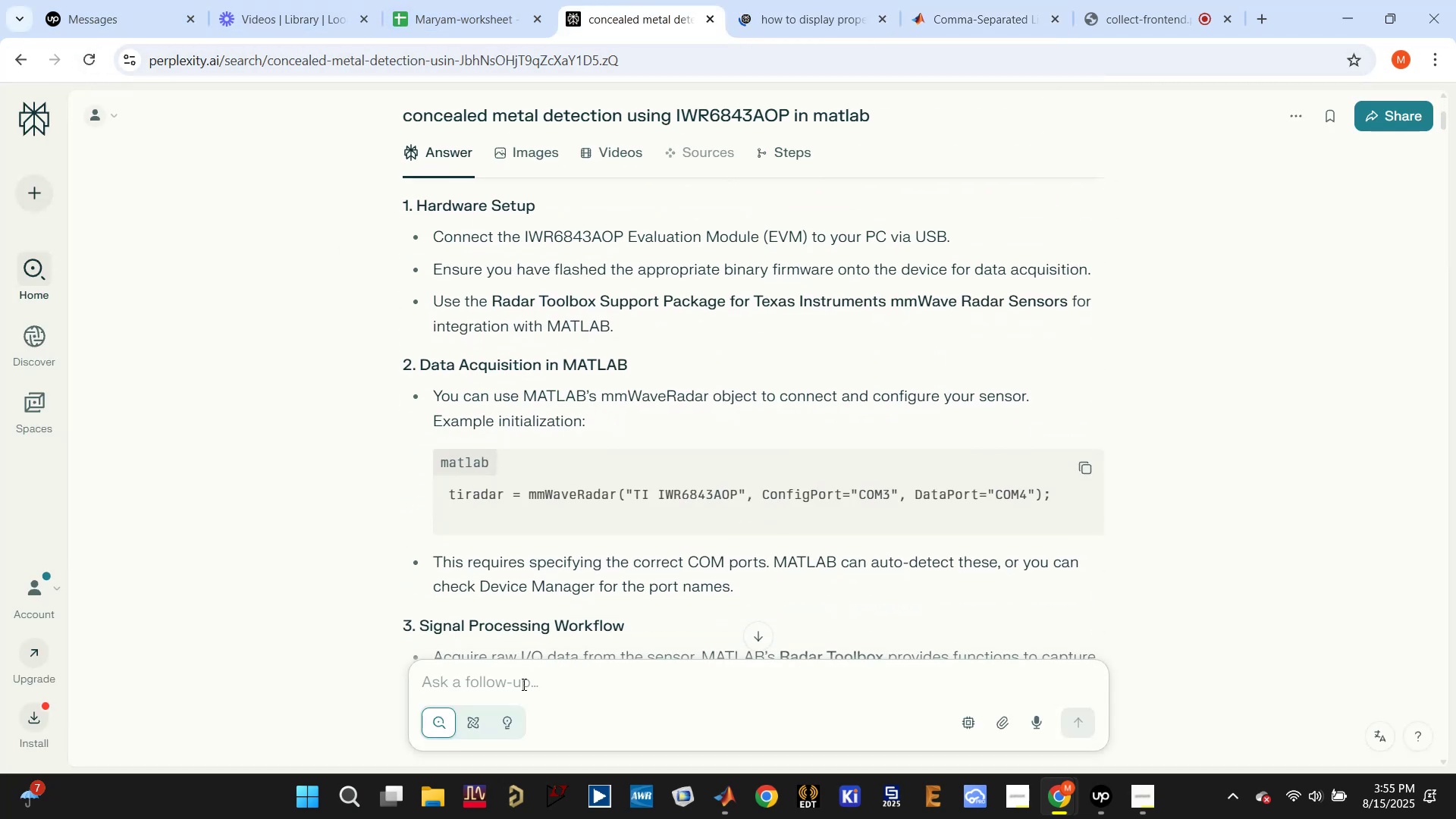 
type(mu;)
key(Backspace)
type(ltiple heatmap displays with selection filter in matlab)
 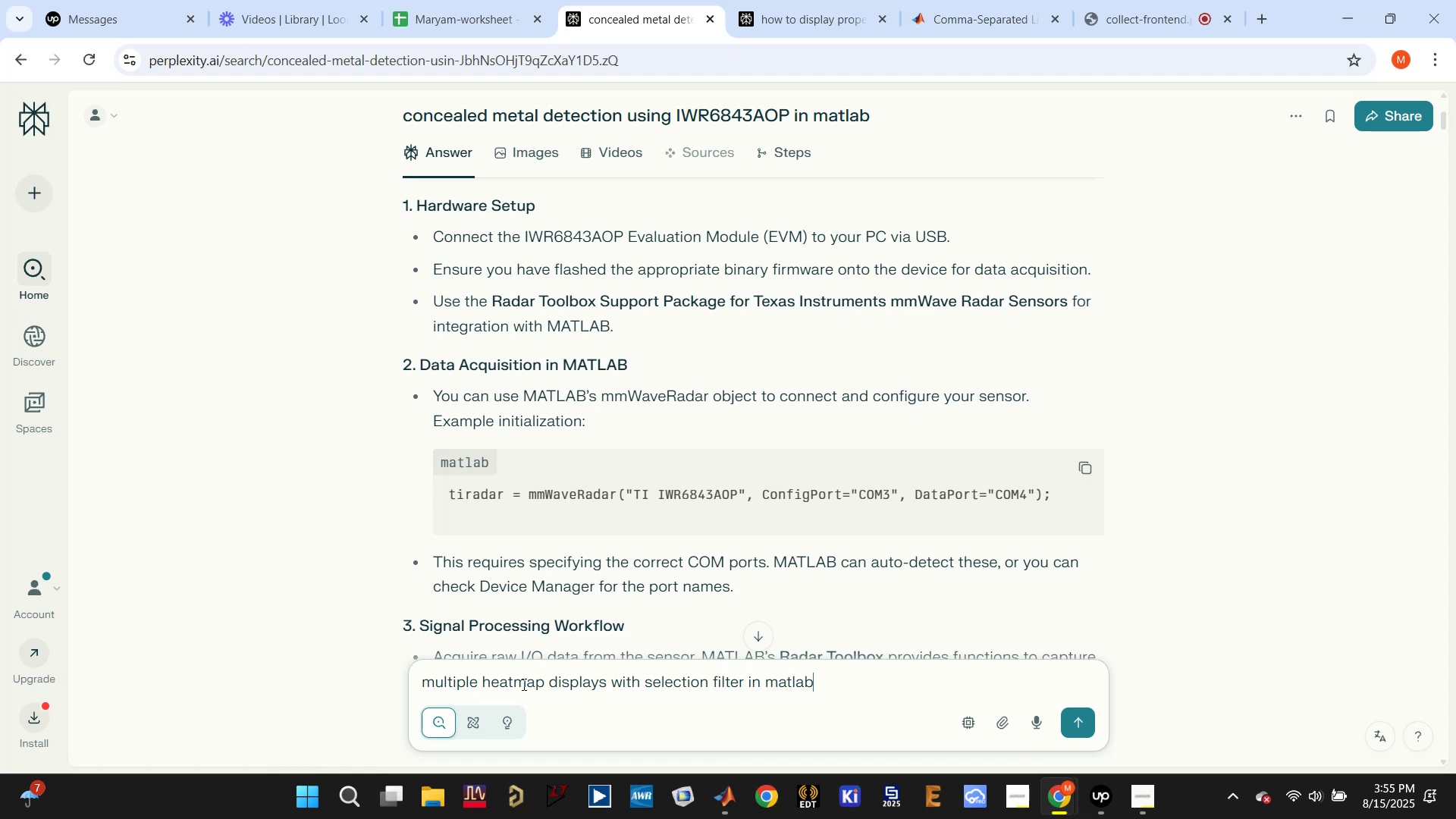 
key(Enter)
 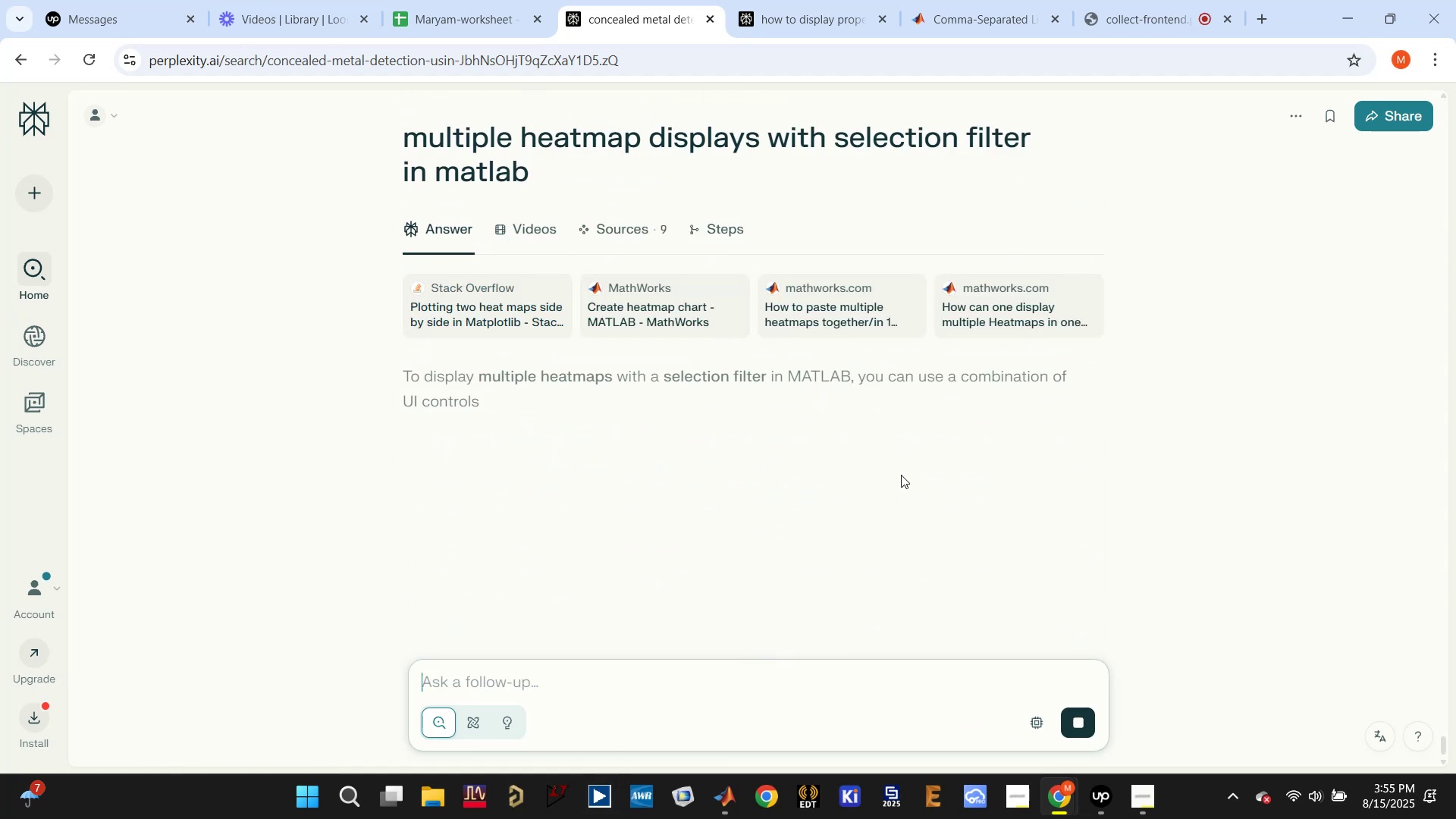 
wait(5.43)
 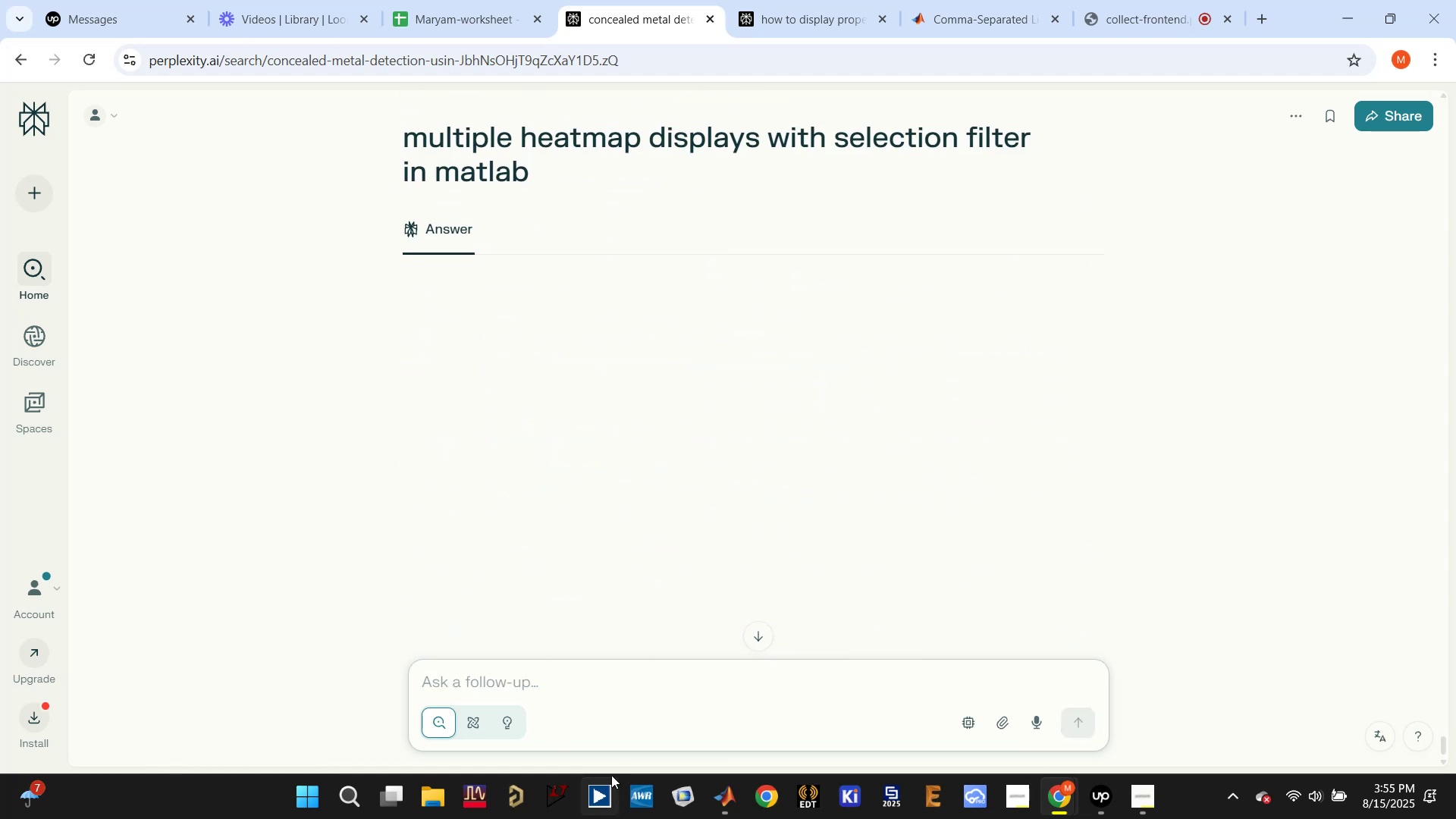 
left_click([1116, 20])
 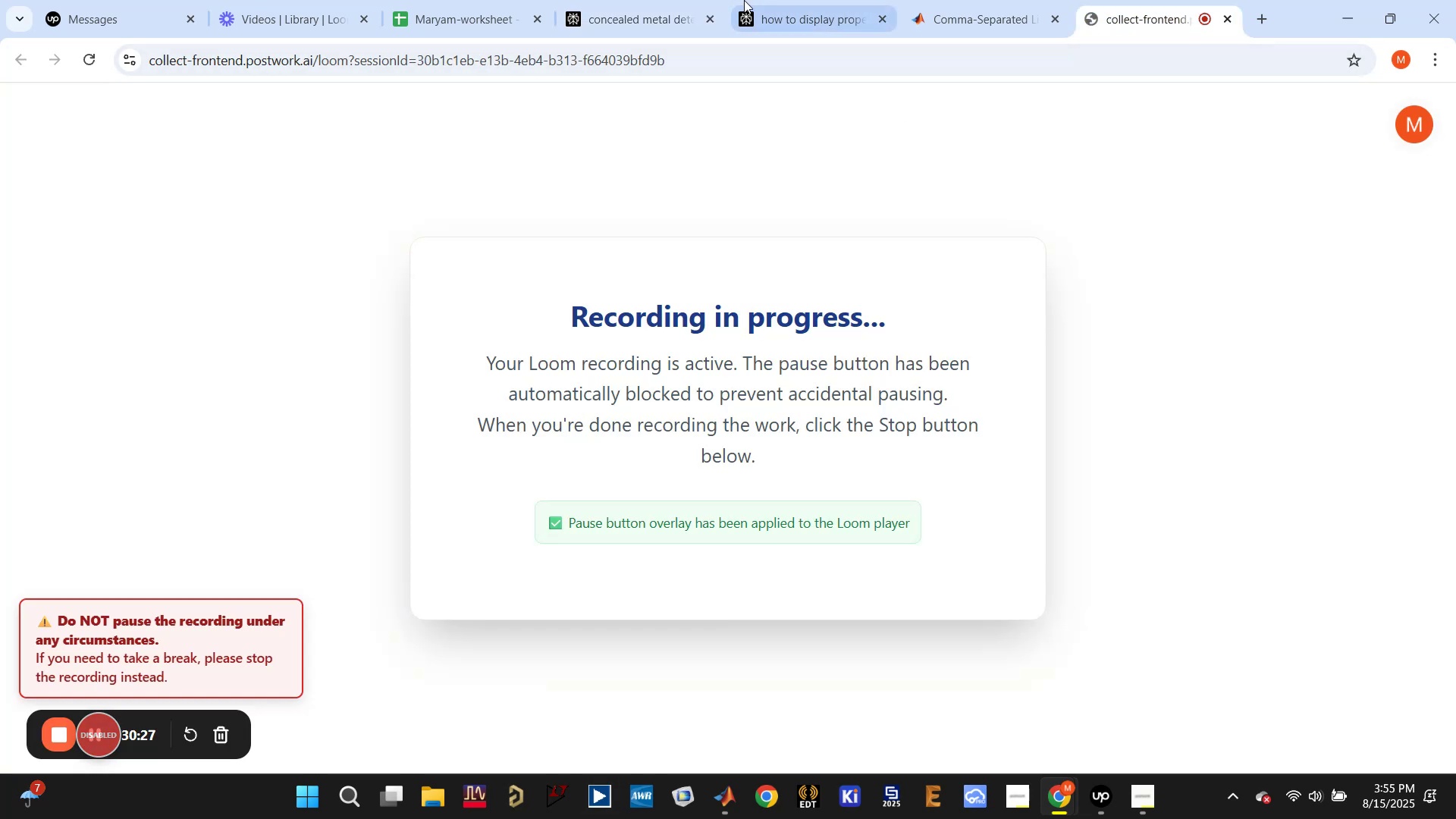 
left_click([661, 24])
 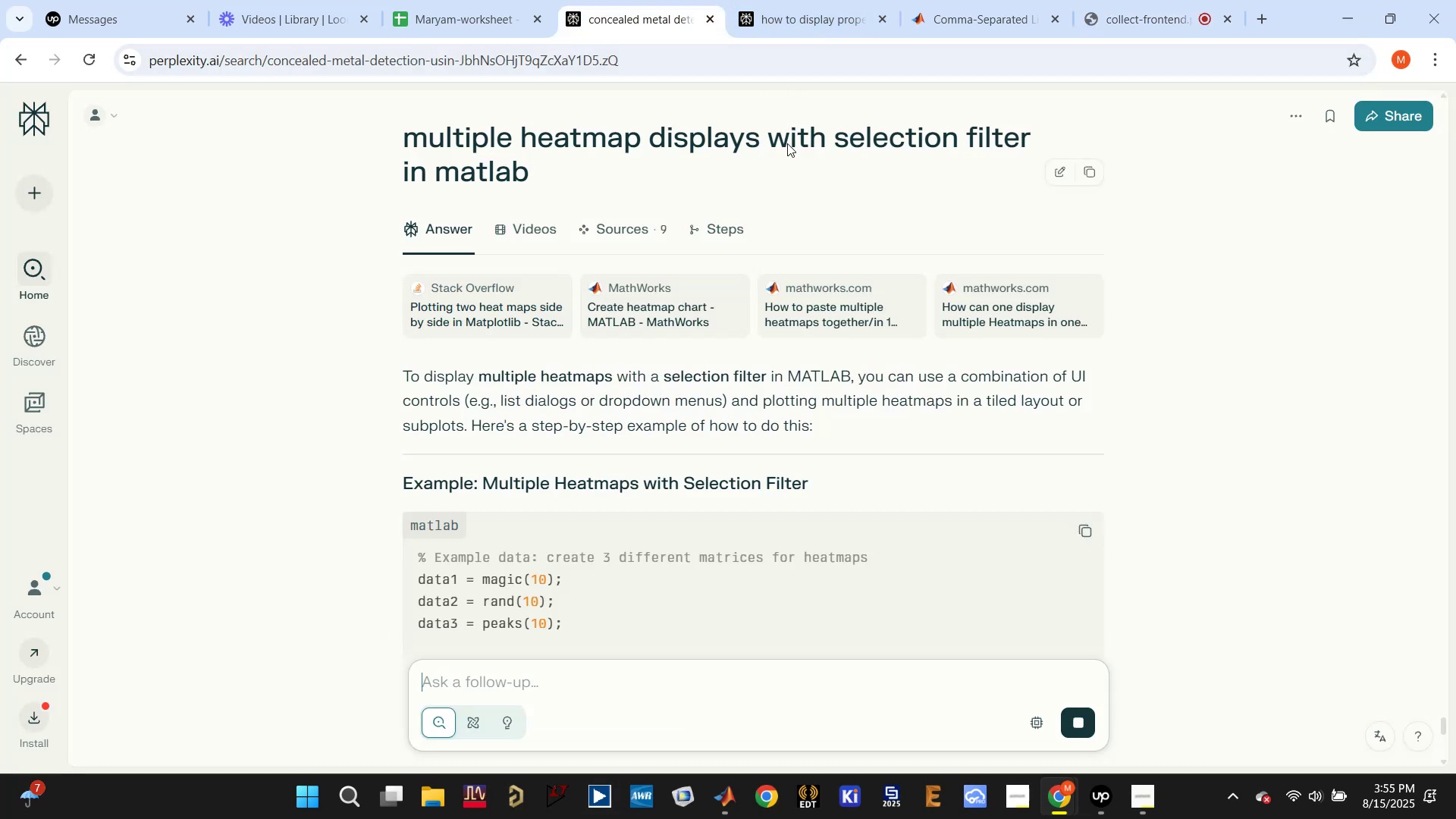 
scroll: coordinate [774, 329], scroll_direction: down, amount: 4.0
 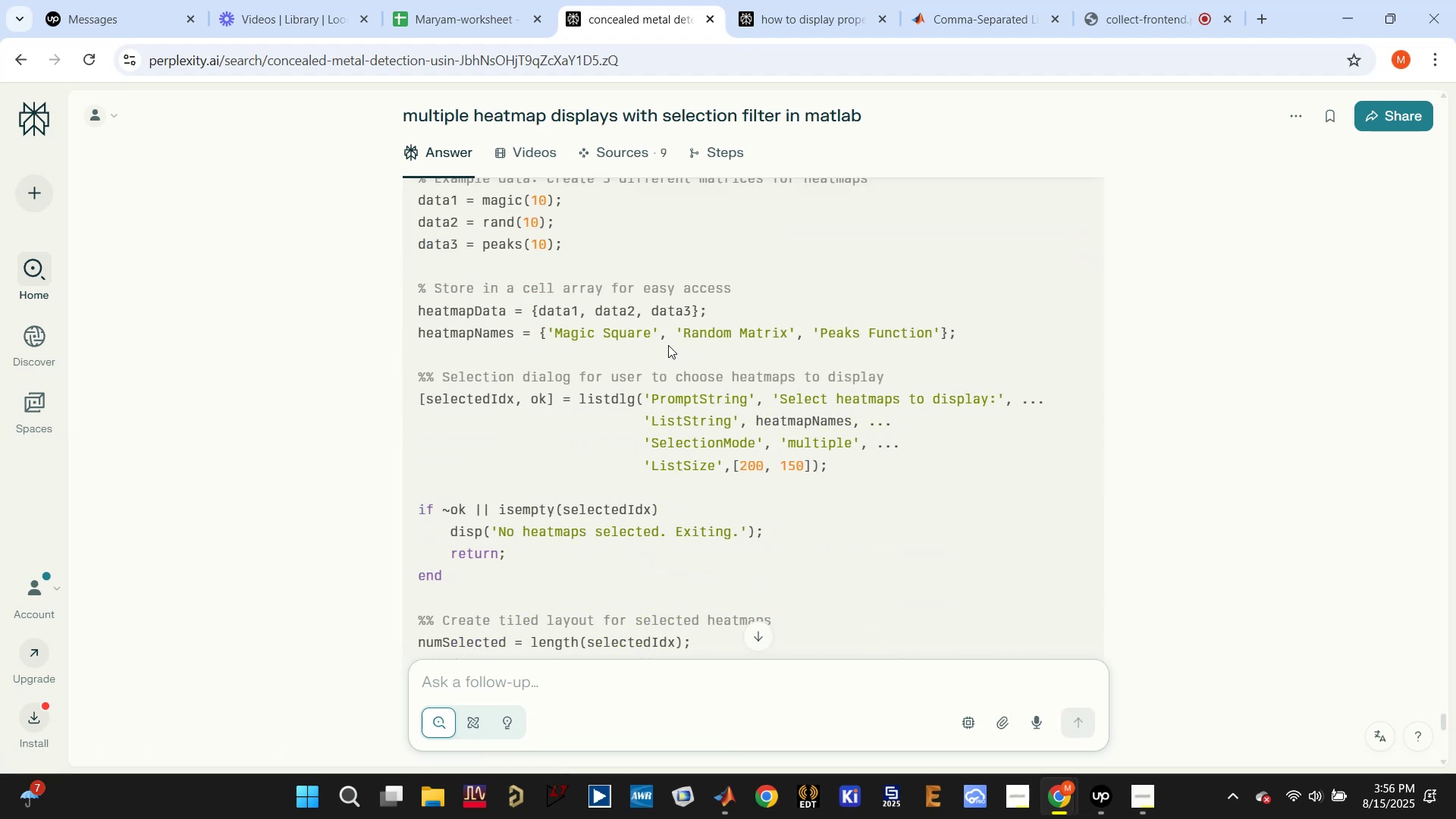 
scroll: coordinate [665, 353], scroll_direction: up, amount: 1.0
 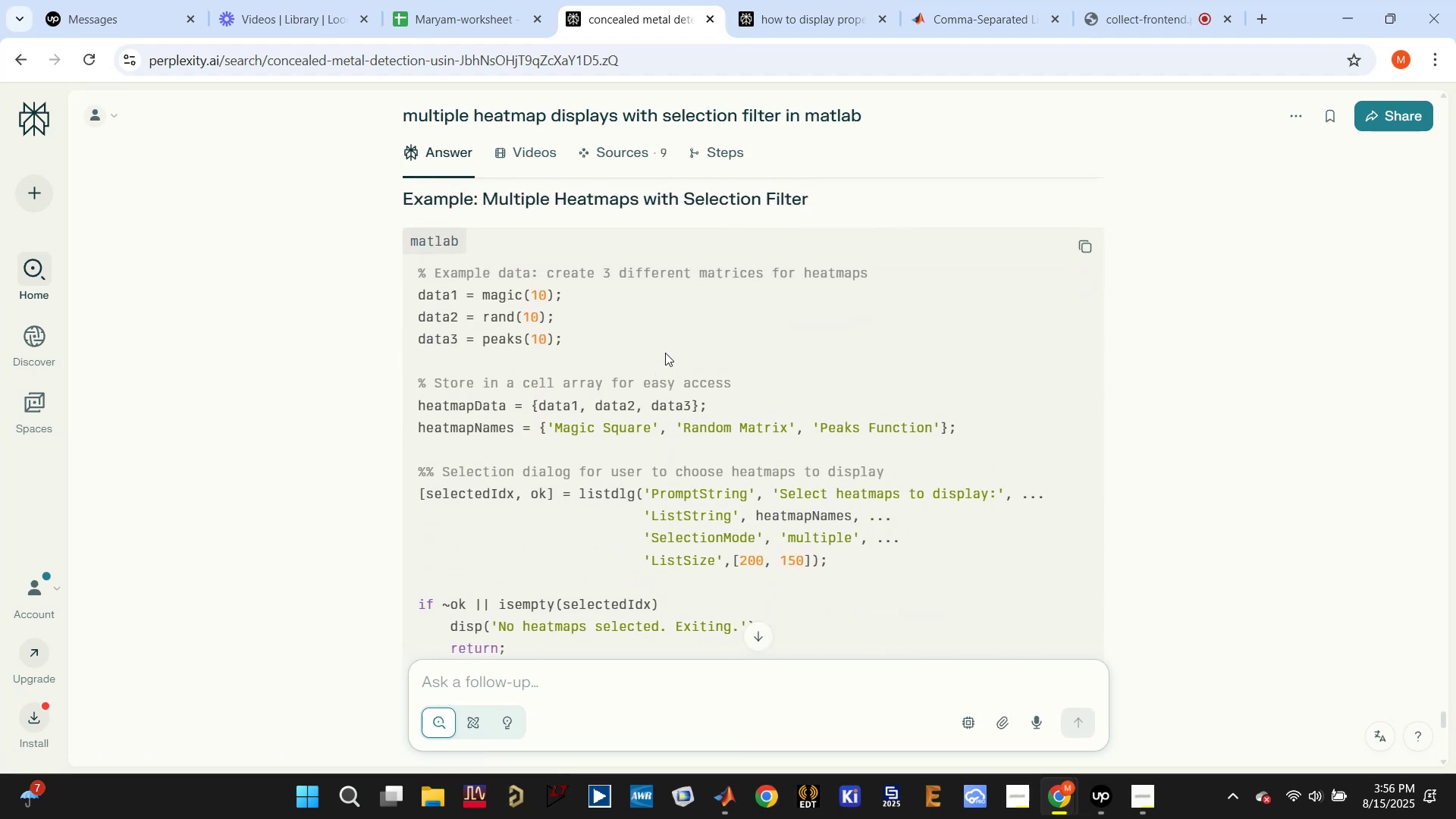 
scroll: coordinate [670, 353], scroll_direction: down, amount: 10.0
 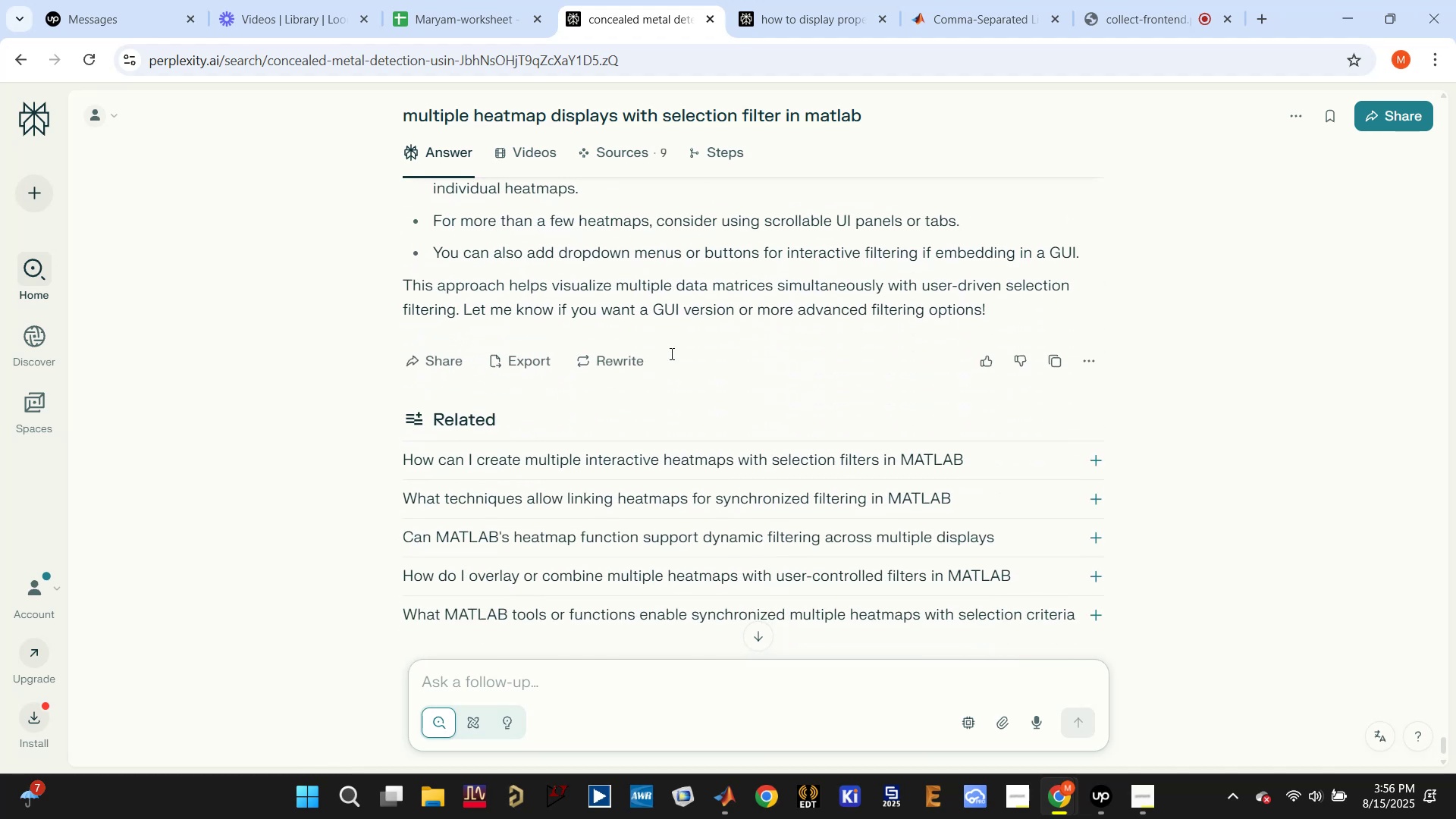 
scroll: coordinate [1021, 330], scroll_direction: up, amount: 12.0
 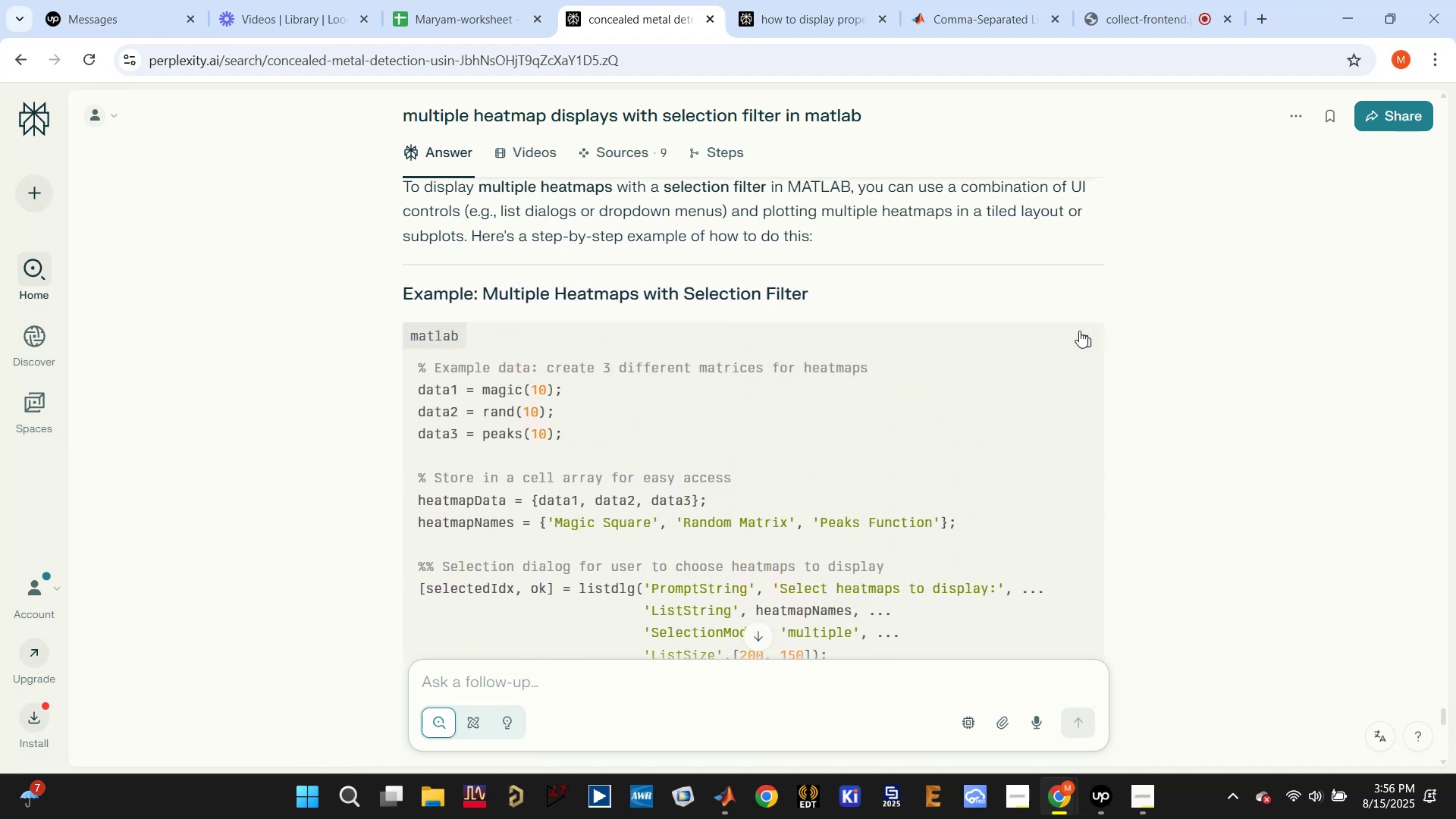 
left_click([1081, 339])
 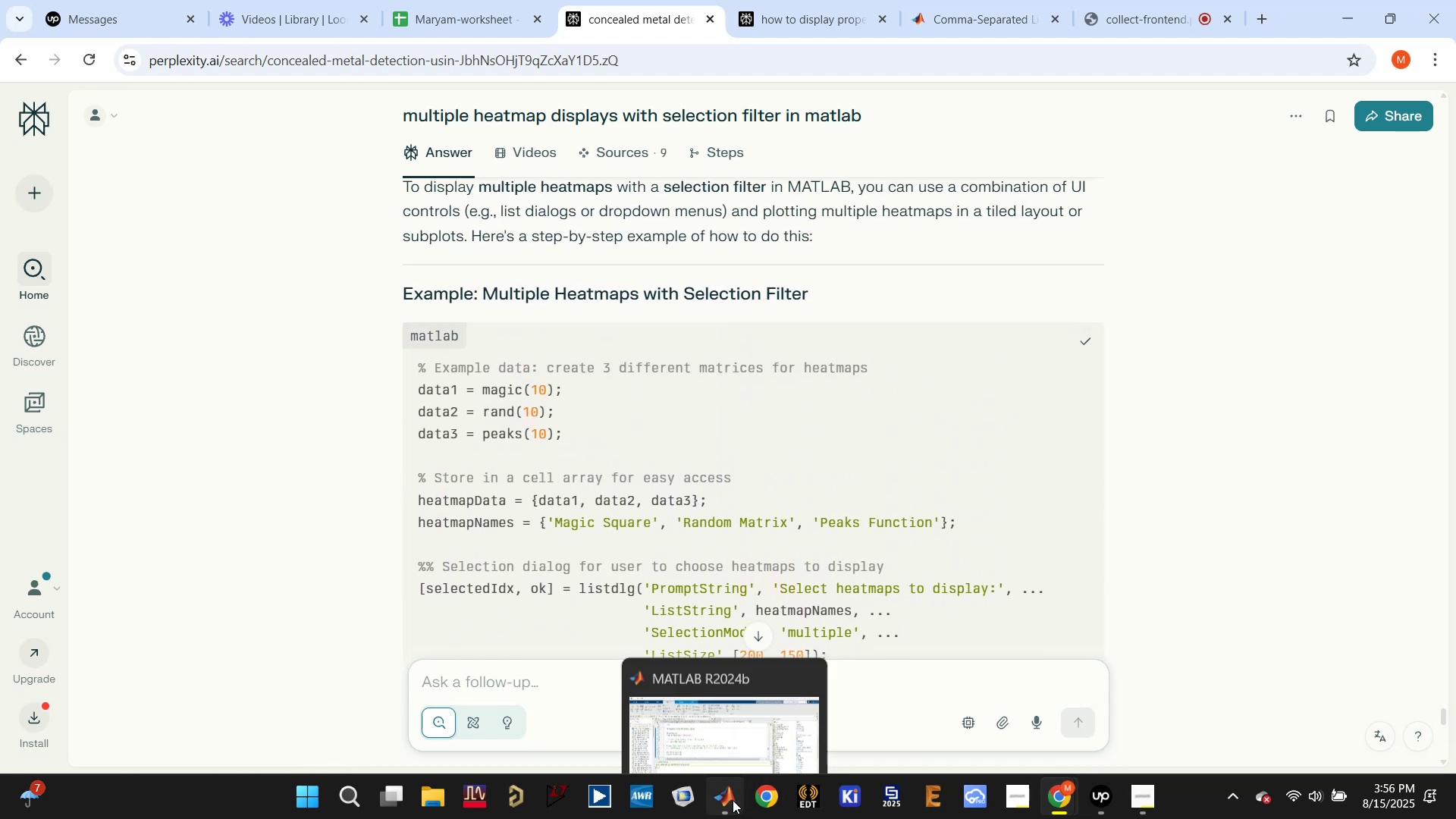 
left_click([691, 689])
 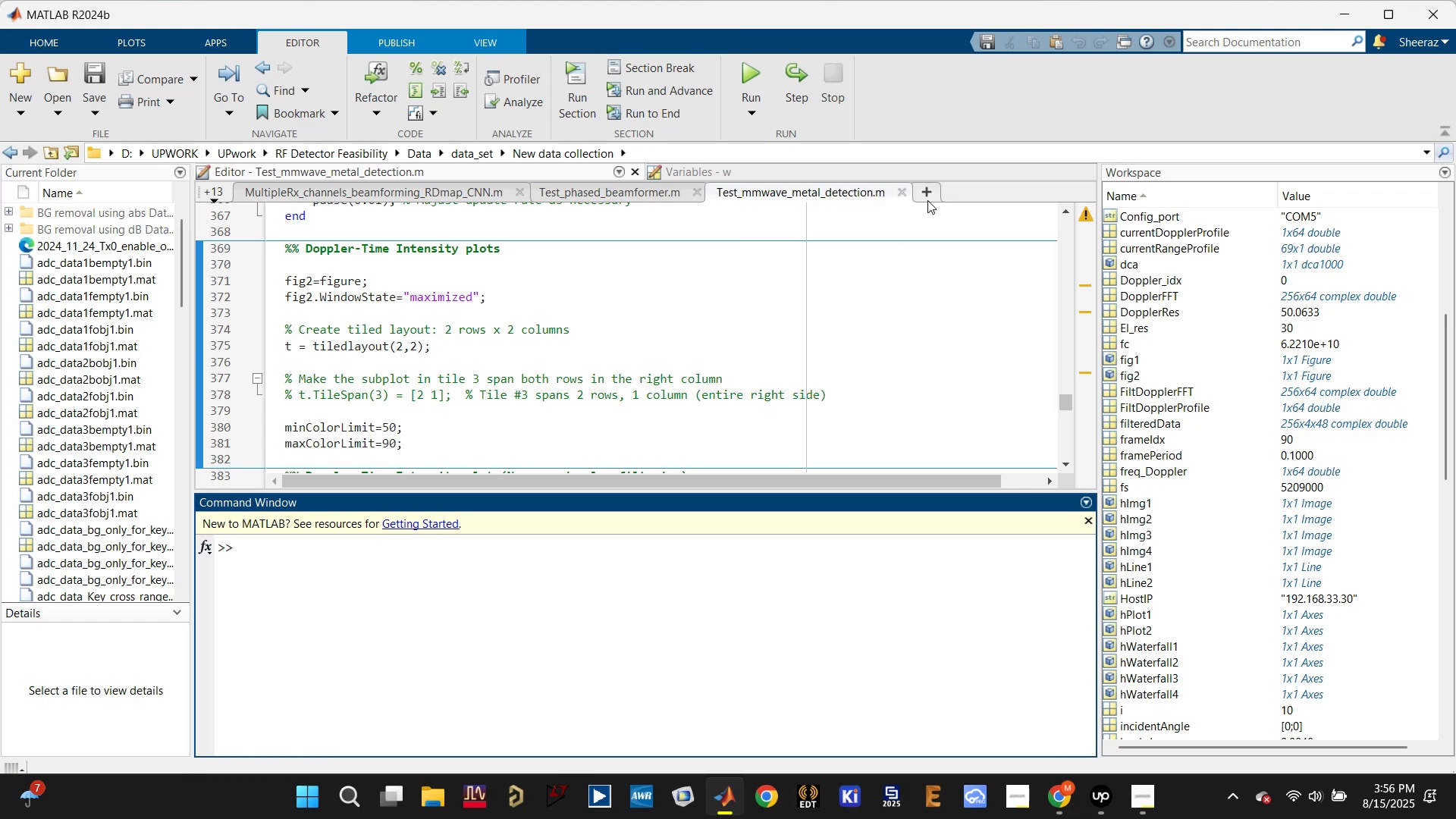 
left_click([927, 199])
 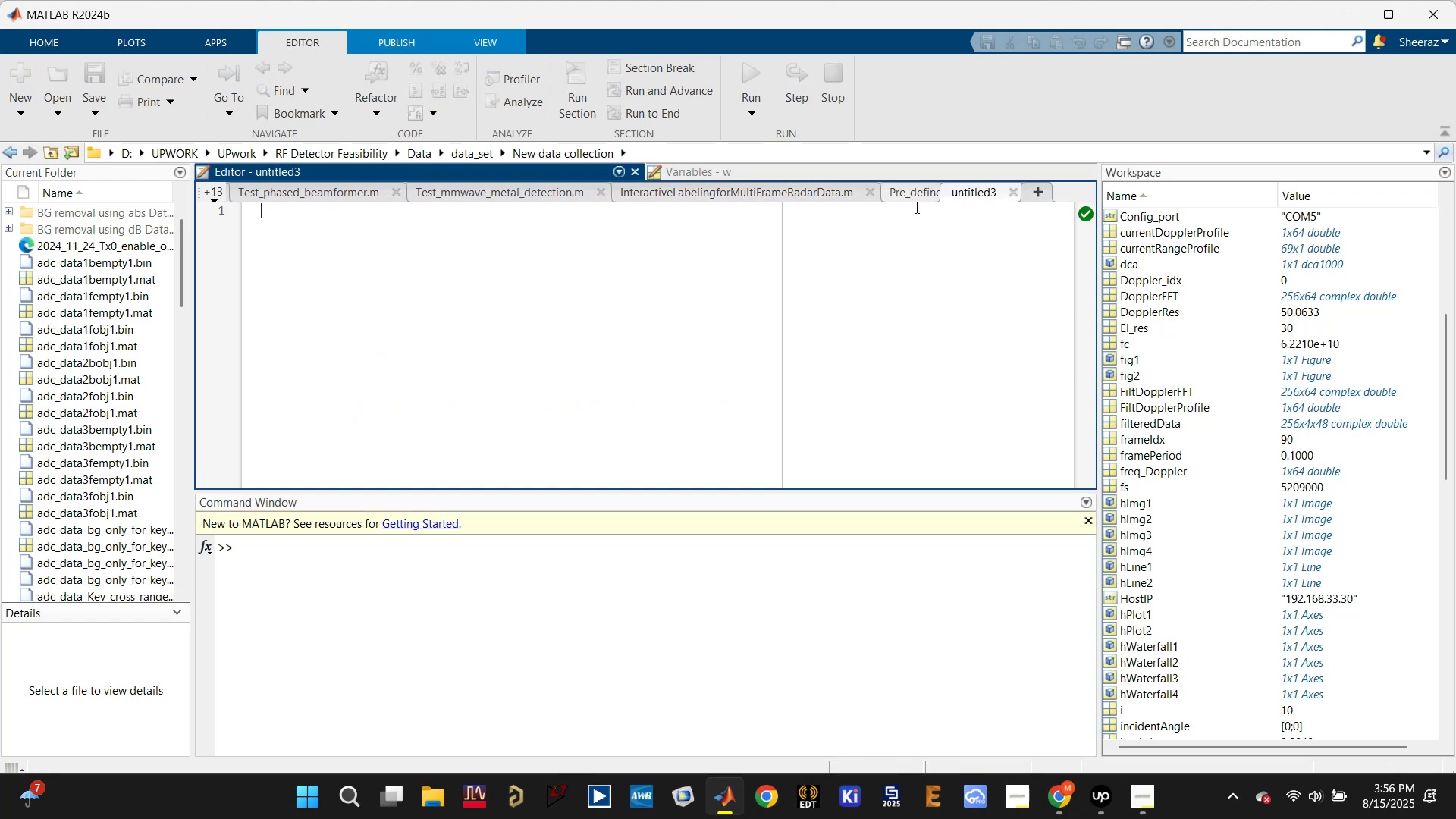 
left_click([815, 286])
 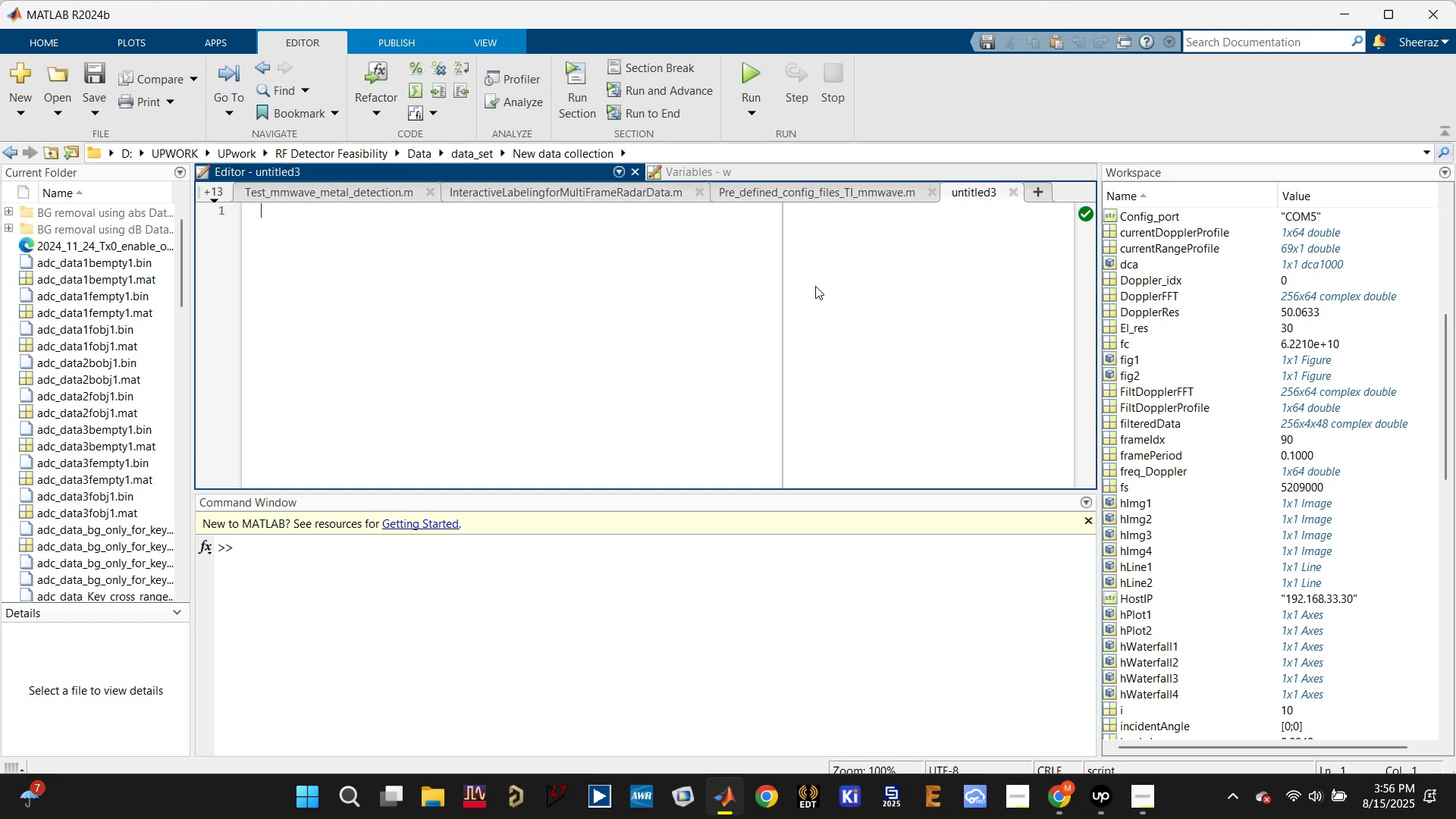 
key(Control+V)
 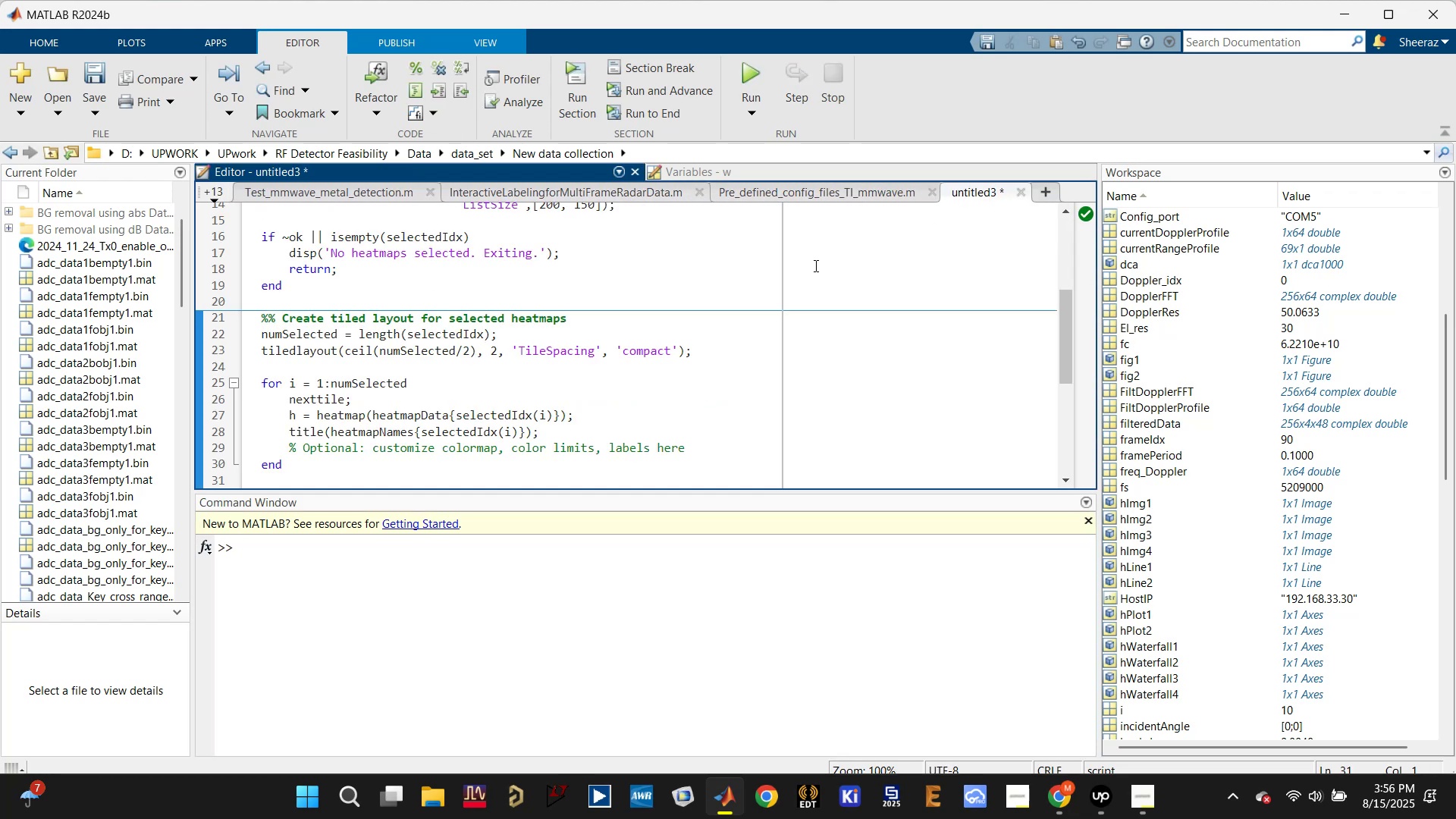 
key(Control+S)
 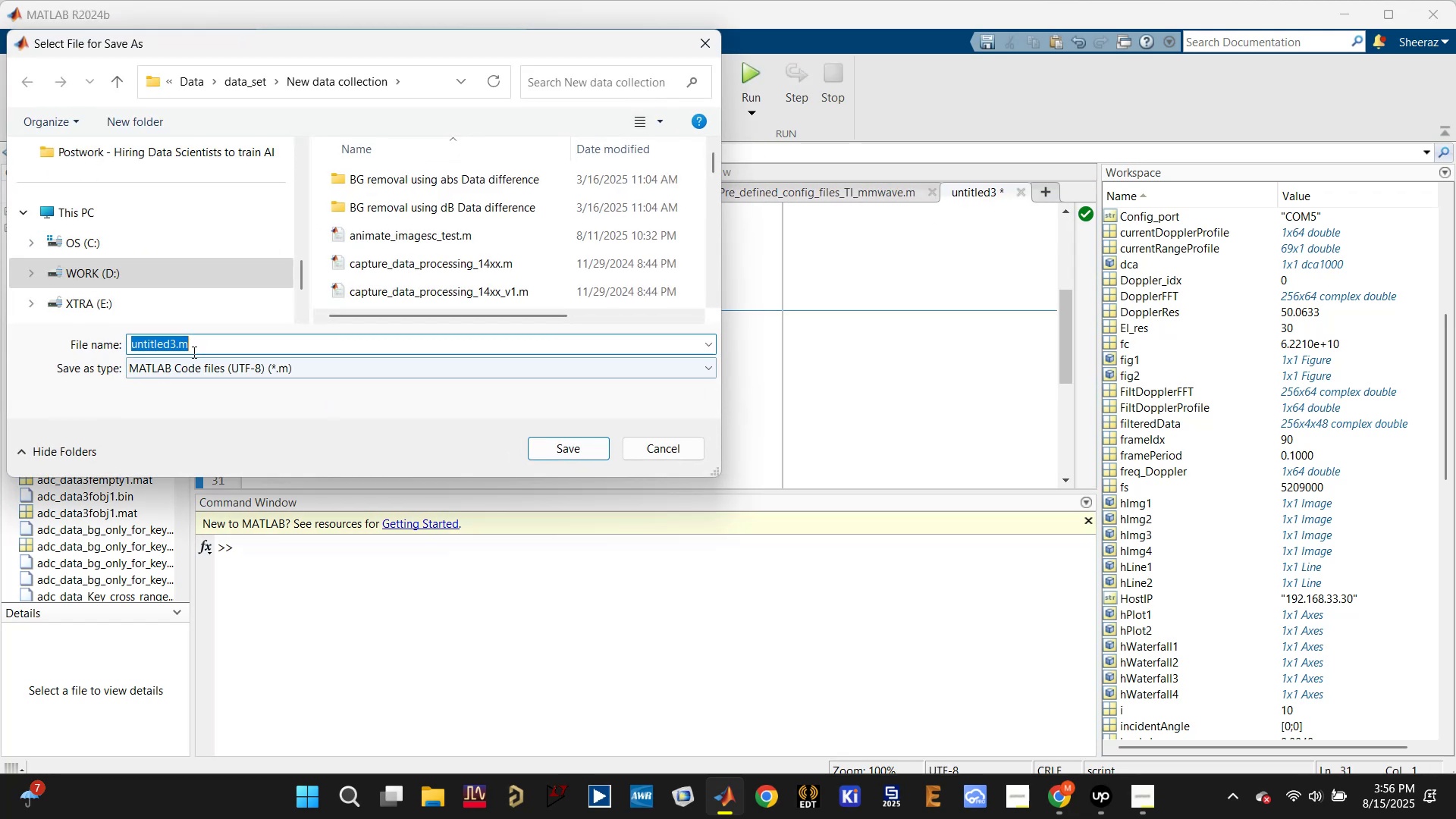 
left_click_drag(start_coordinate=[173, 344], to_coordinate=[96, 338])
 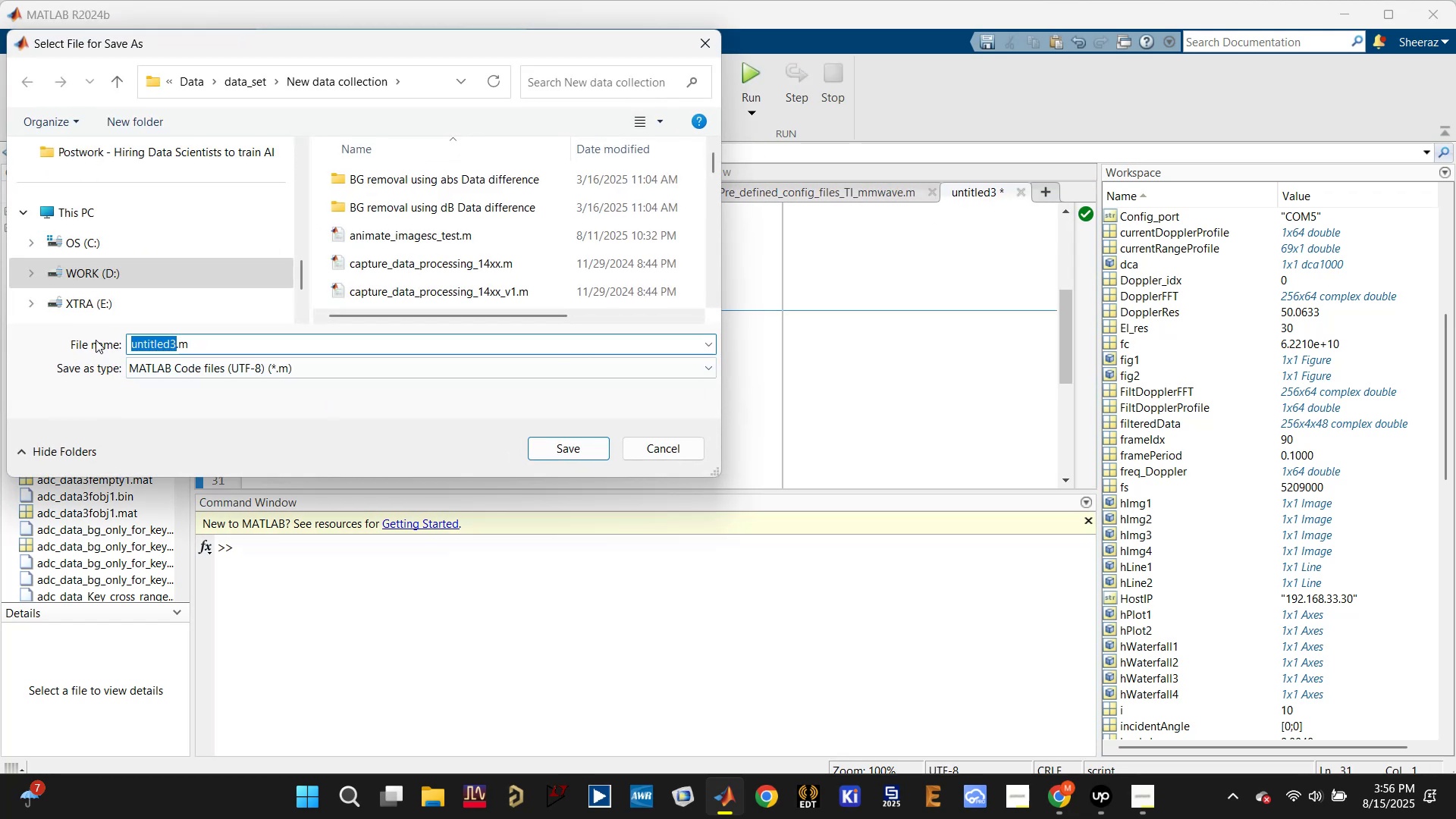 
type(Test_sele)
key(Backspace)
key(Backspace)
key(Backspace)
key(Backspace)
type(heatmap_selection_filter)
 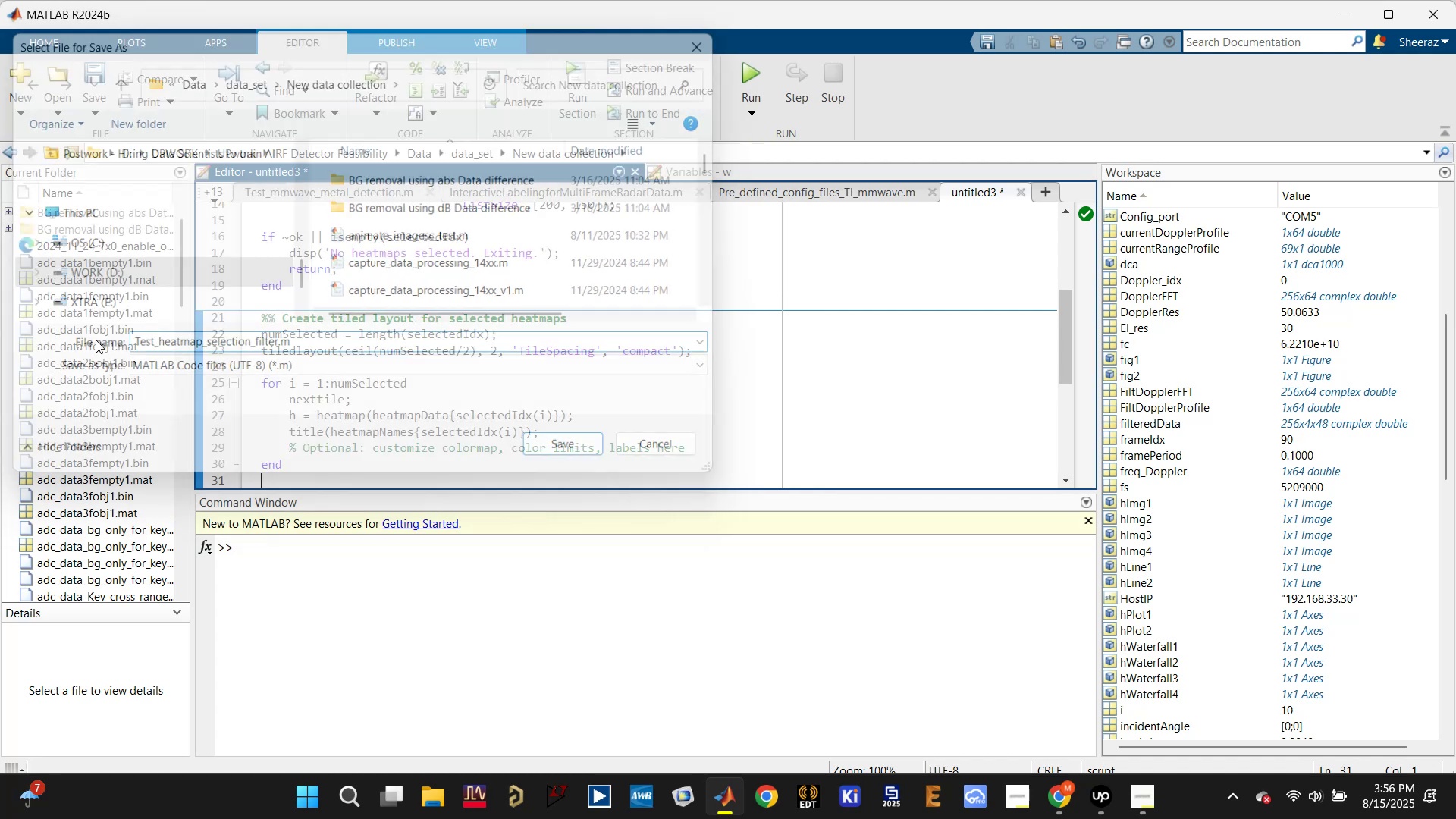 
 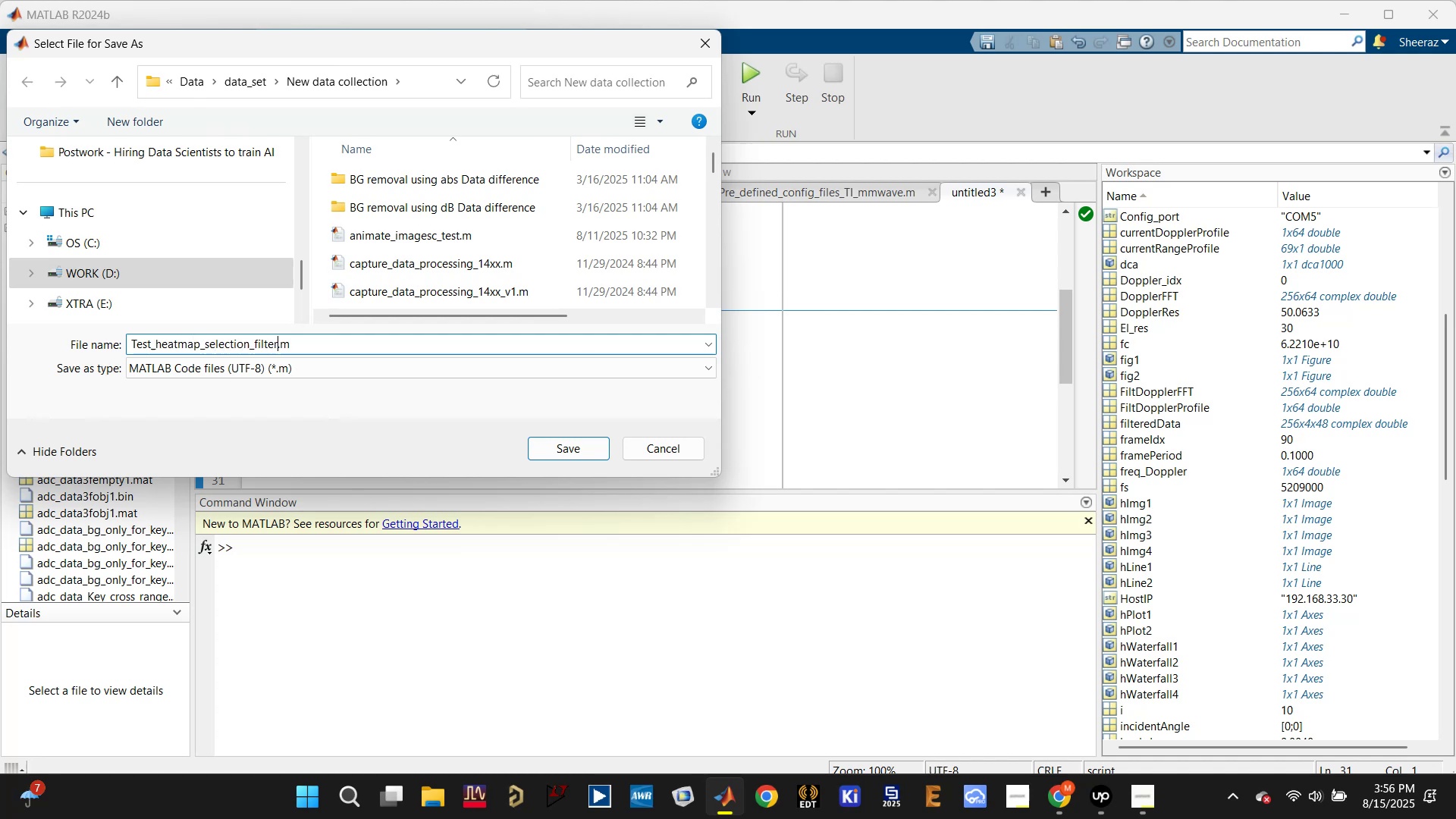 
key(Enter)
 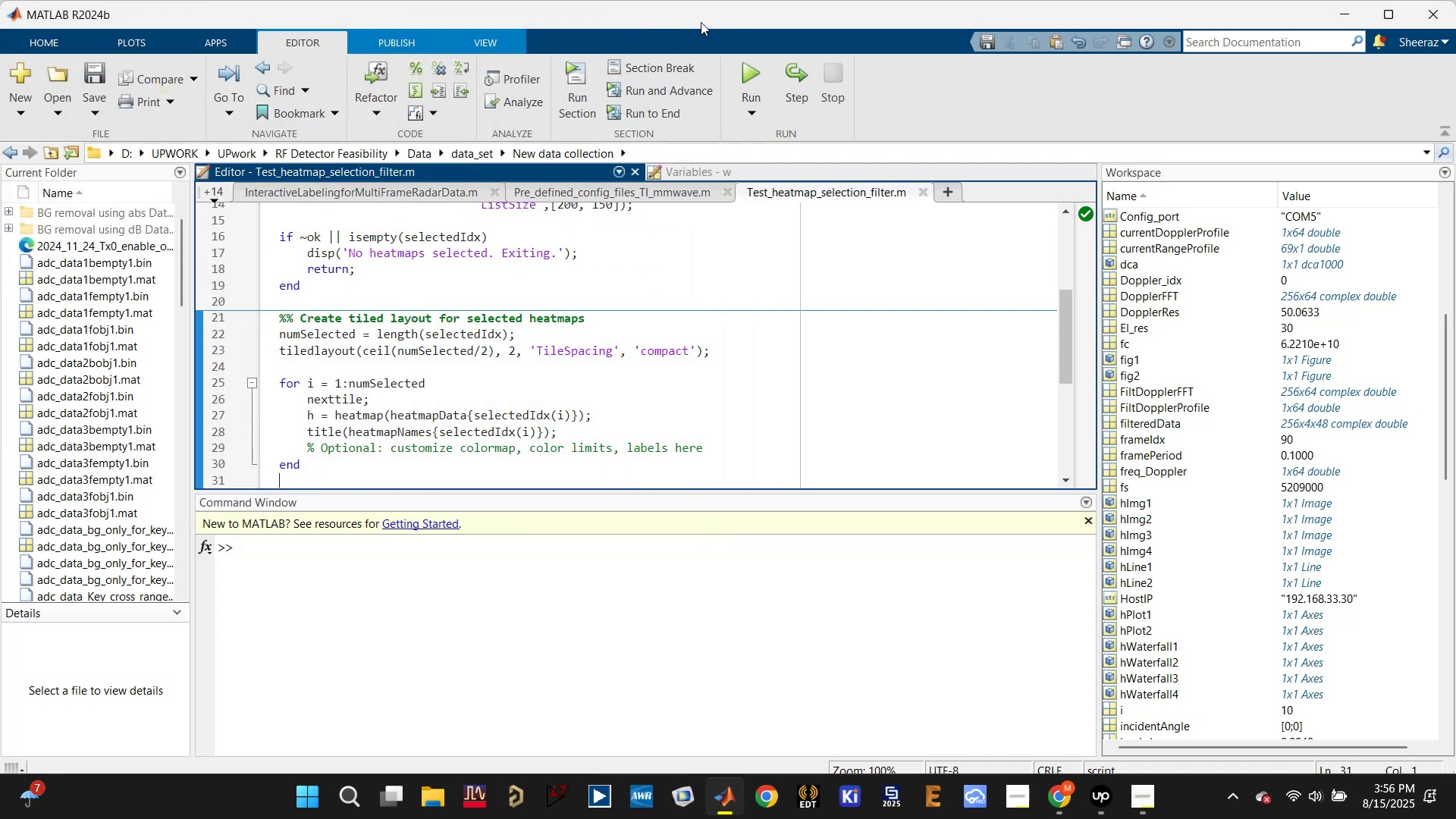 
left_click([750, 67])
 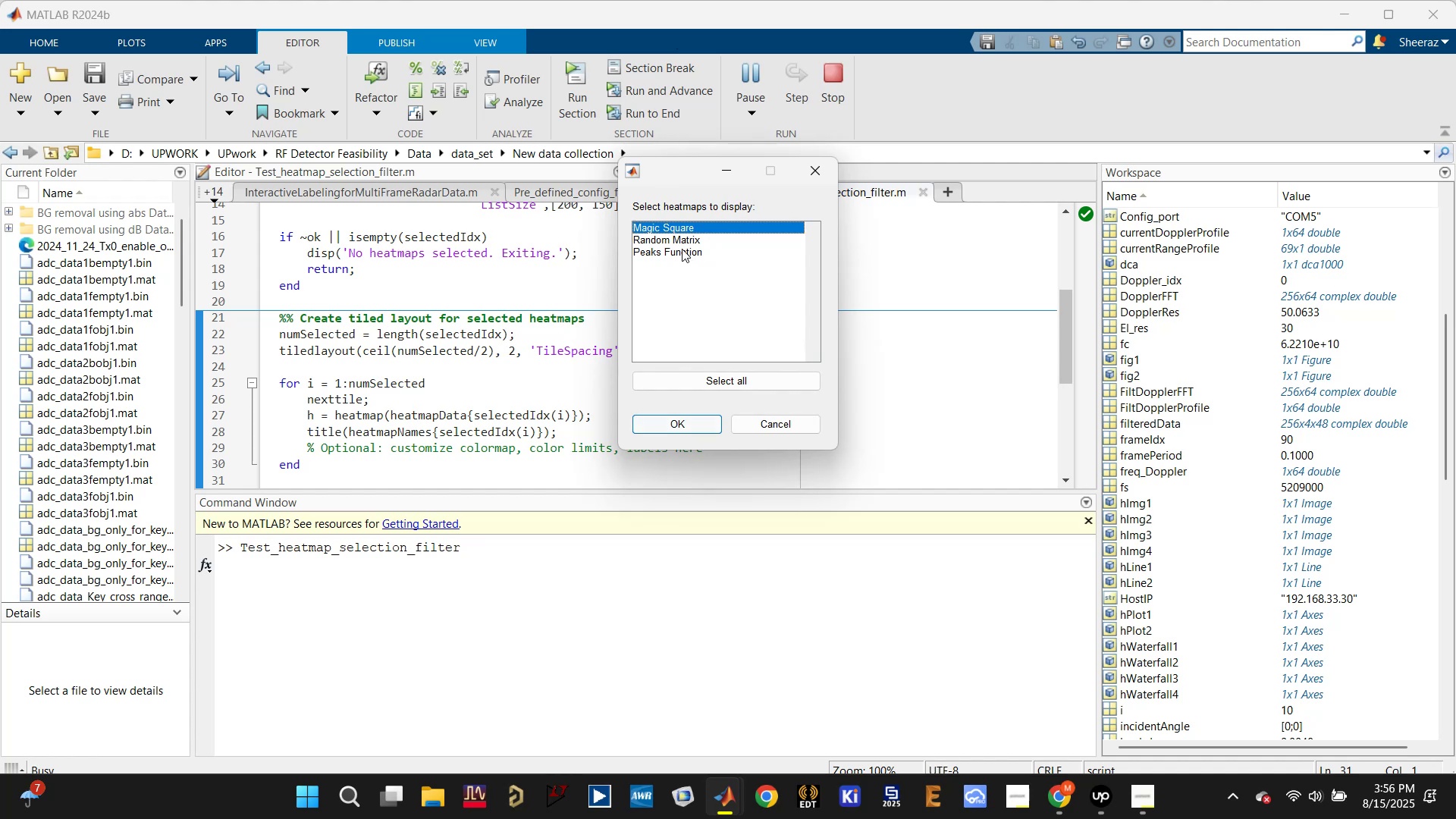 
double_click([682, 249])
 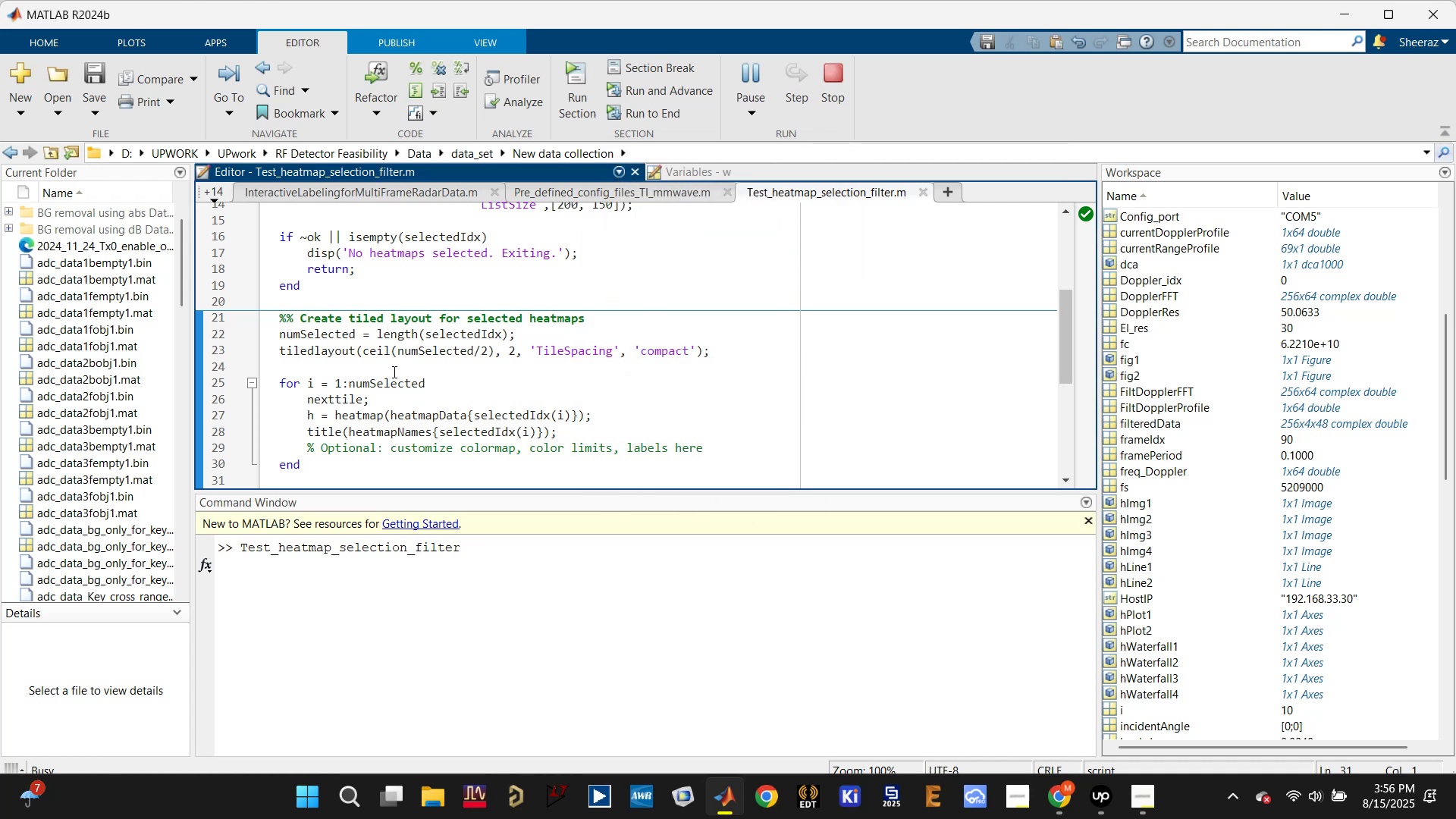 
scroll: coordinate [393, 372], scroll_direction: up, amount: 10.0
 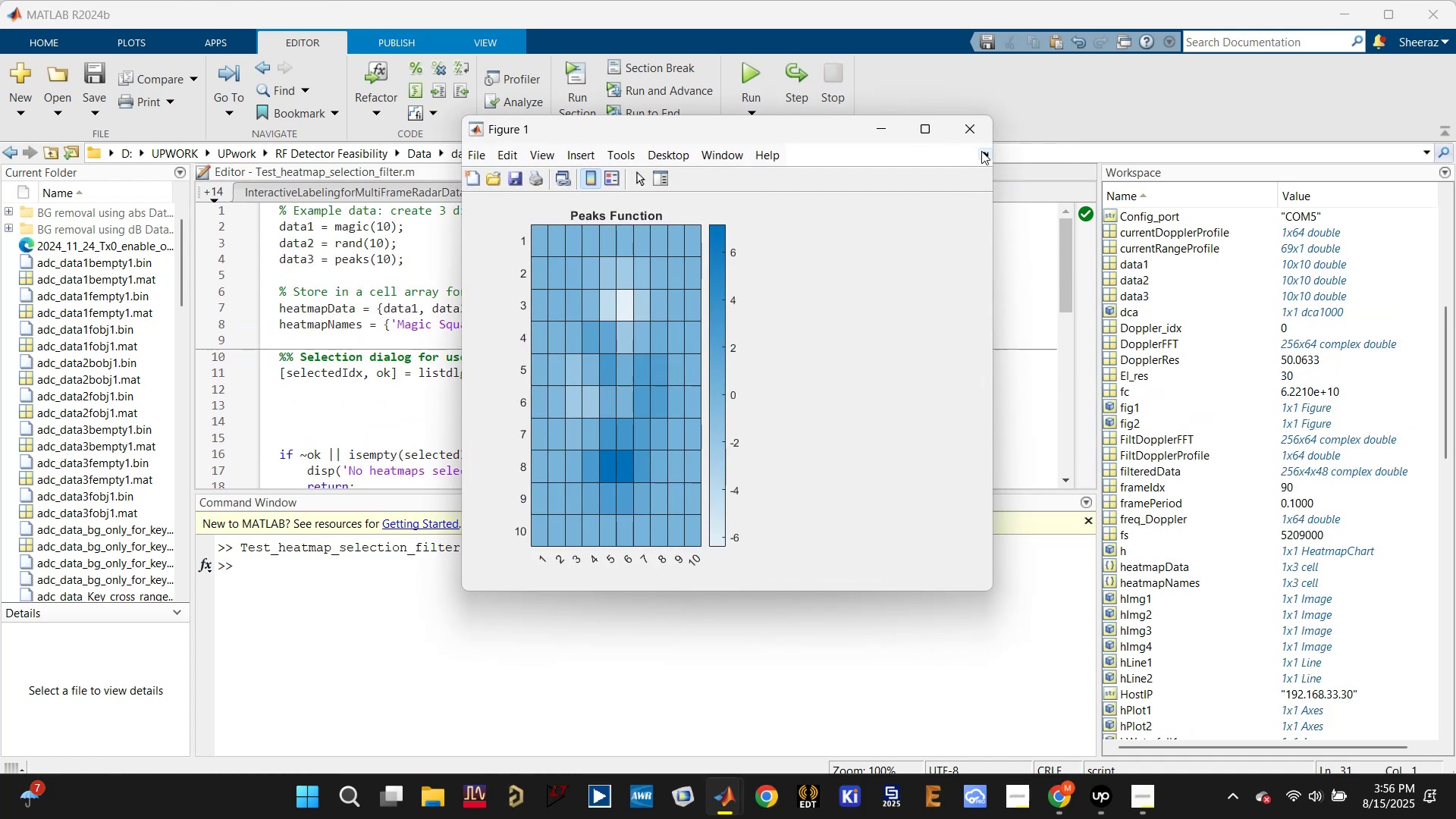 
left_click([970, 133])
 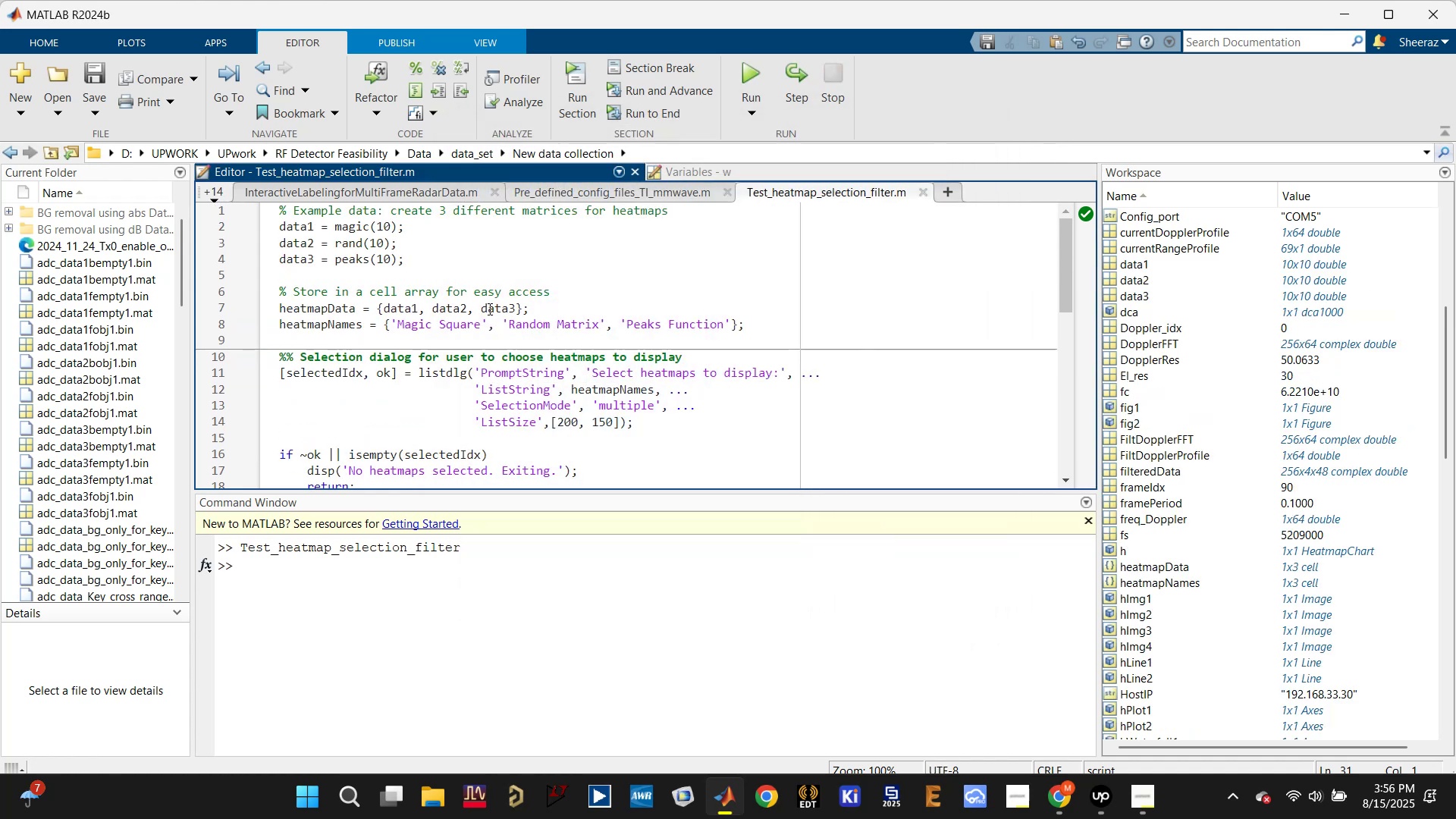 
scroll: coordinate [351, 297], scroll_direction: up, amount: 10.0
 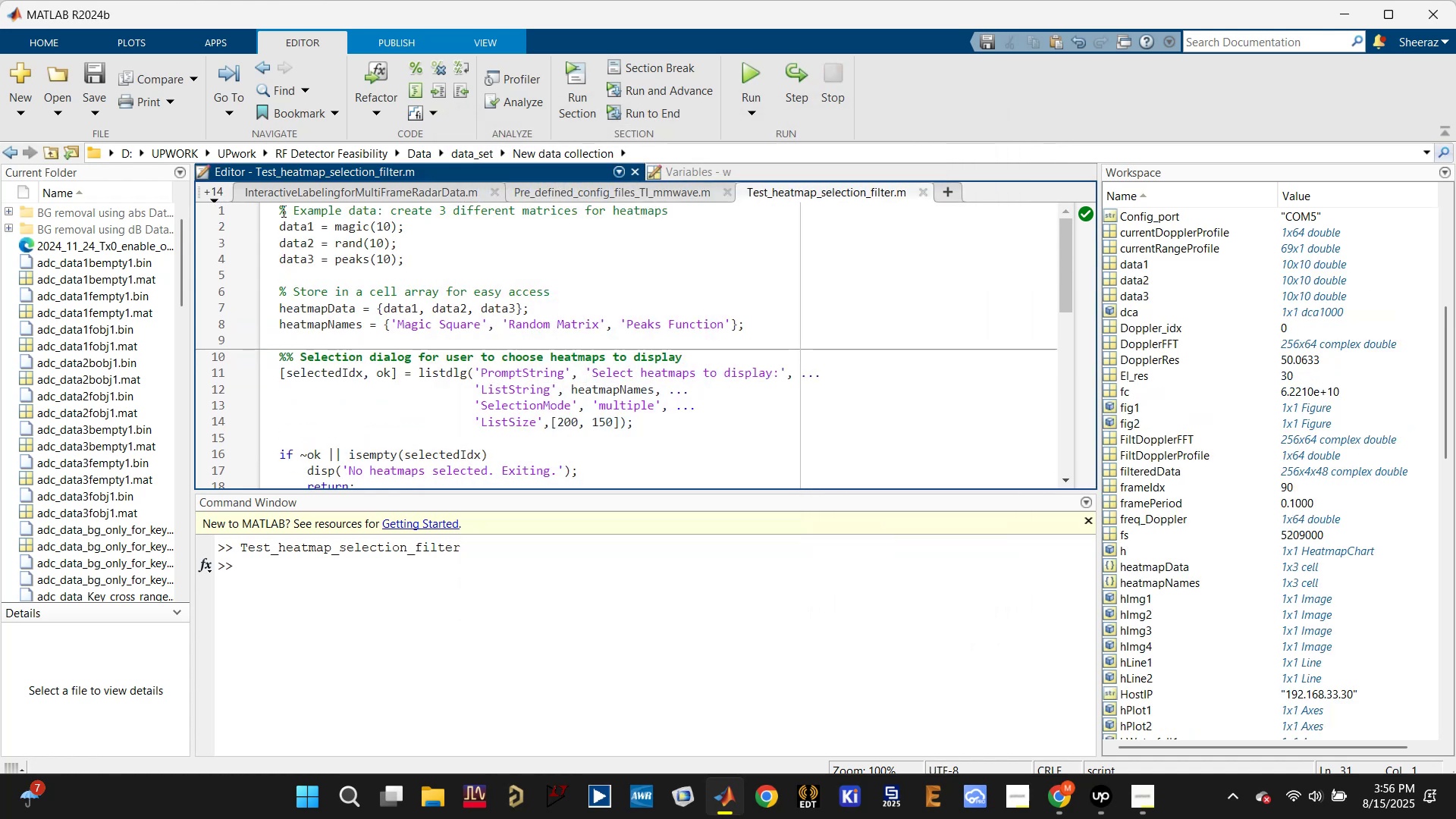 
left_click([278, 211])
 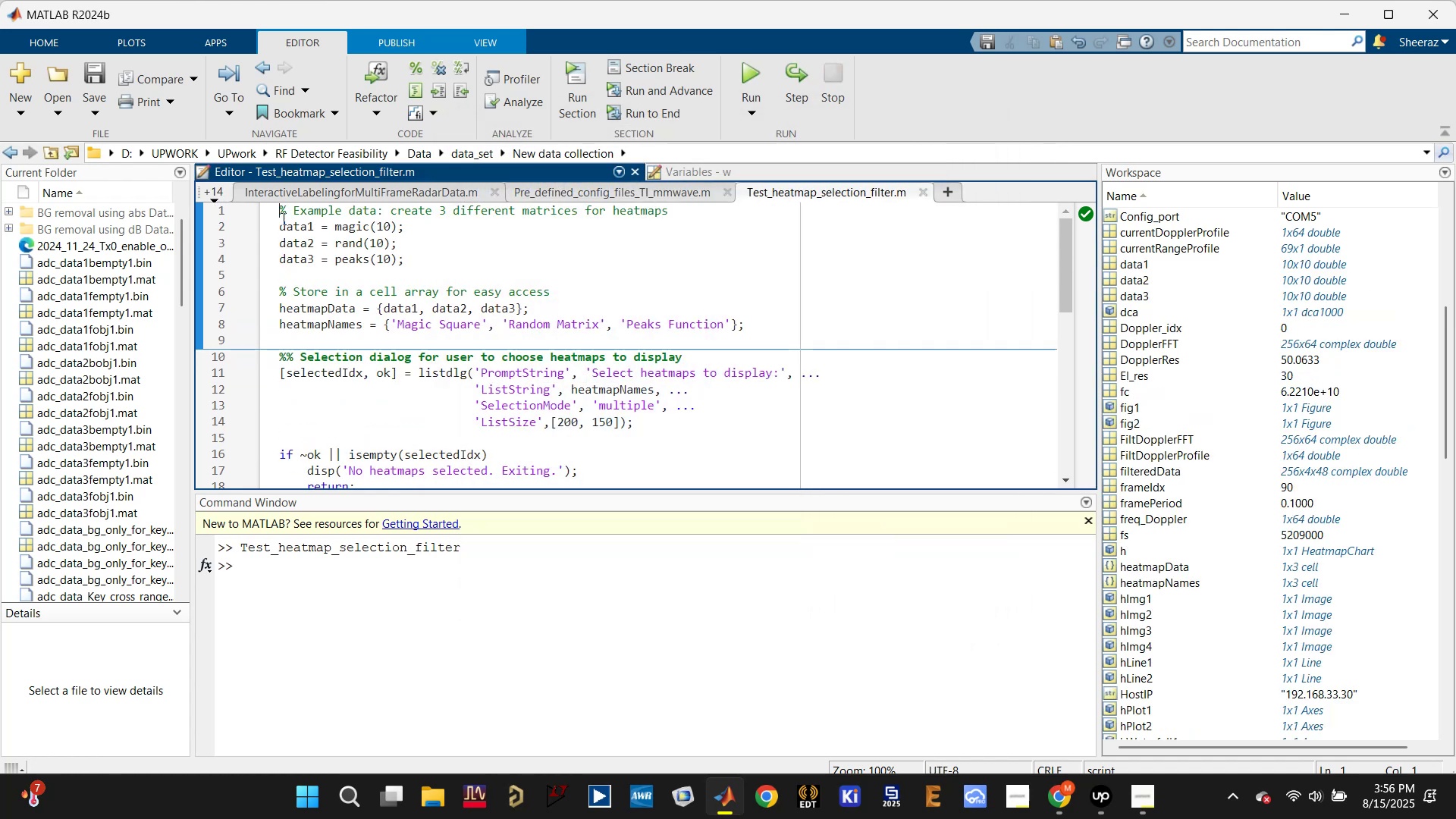 
key(Enter)
 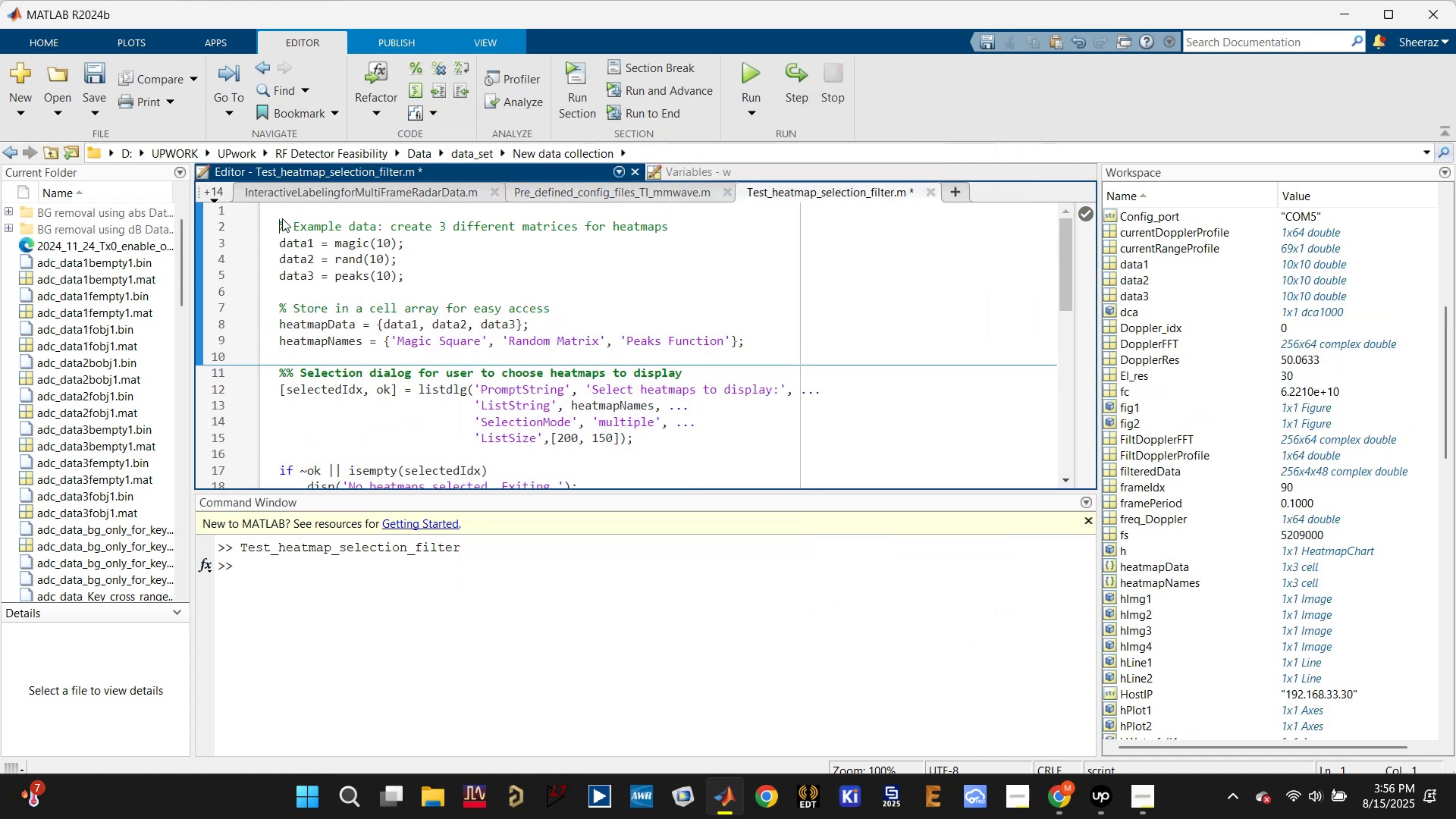 
key(ArrowUp)
 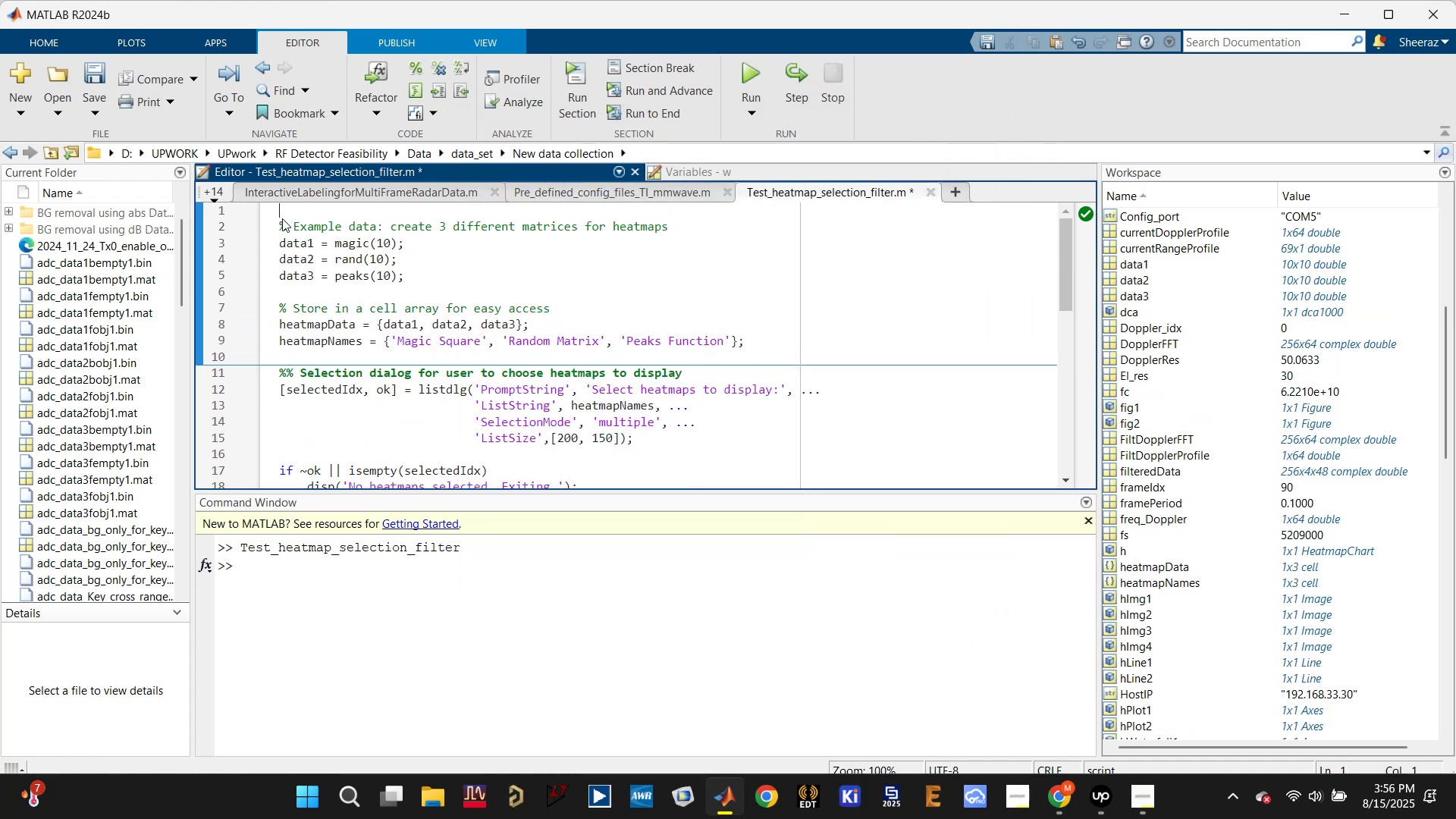 
type(clear; close all; clc;)
 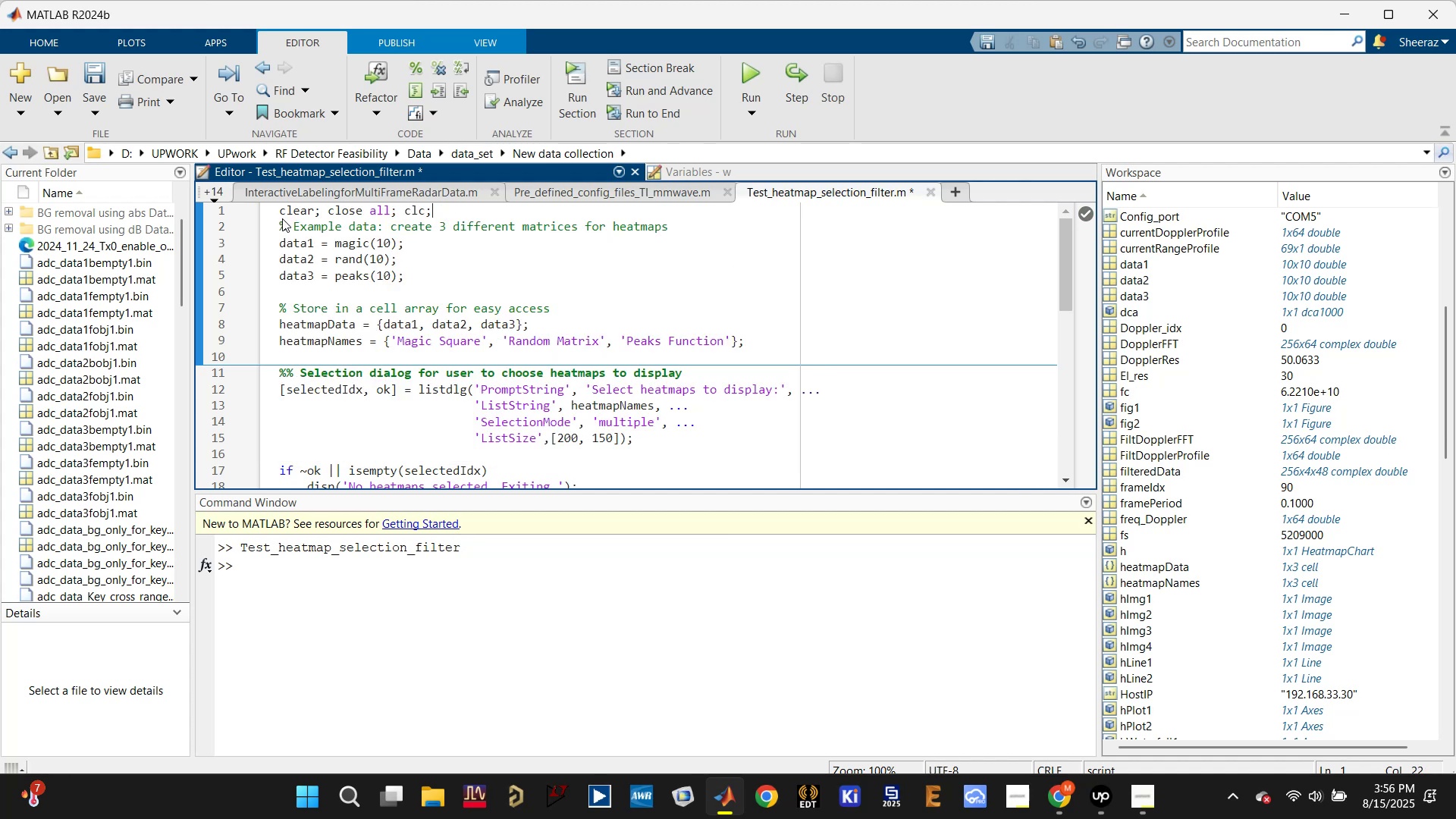 
key(Control+S)
 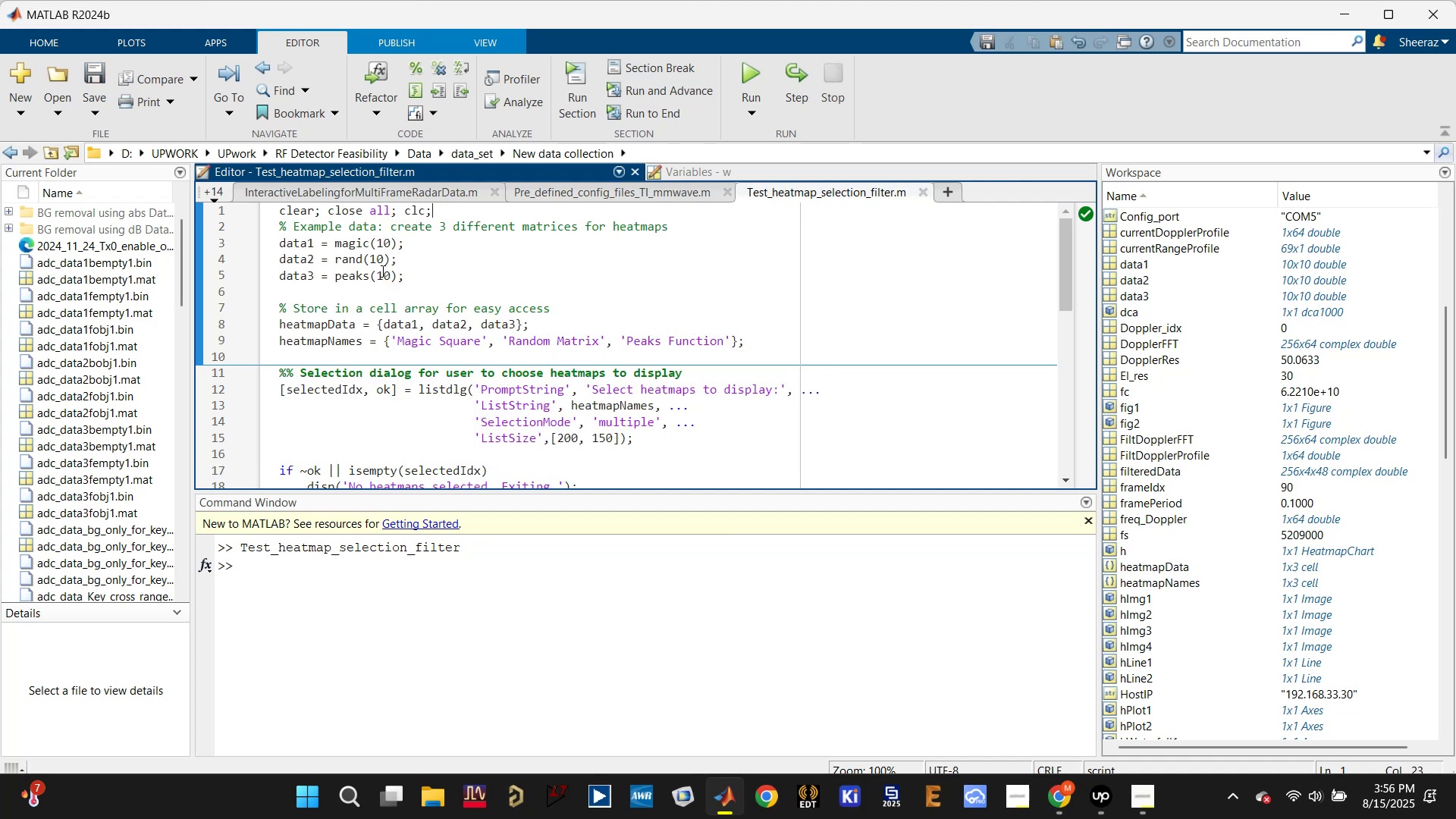 
left_click([487, 249])
 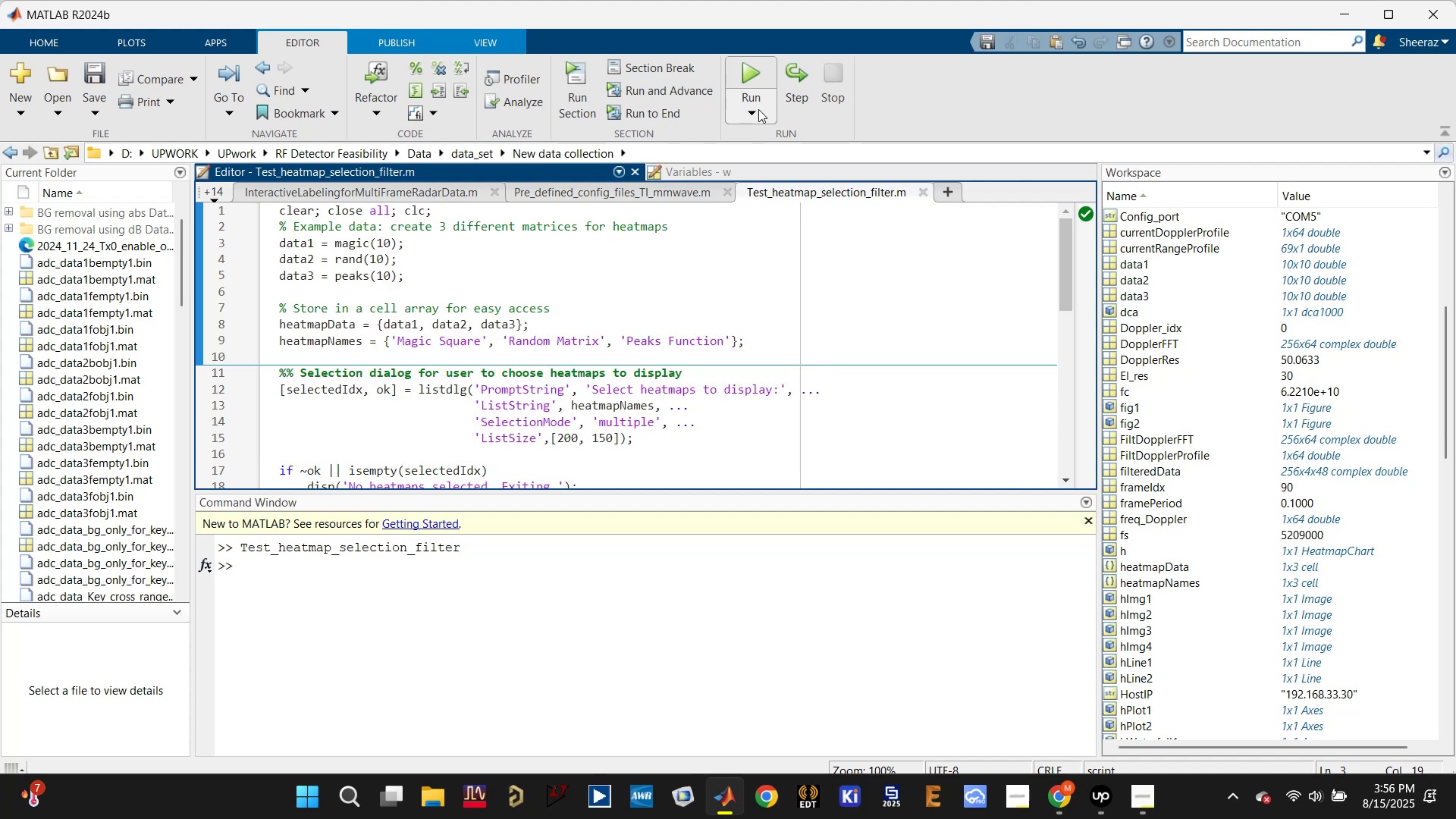 
left_click([741, 70])
 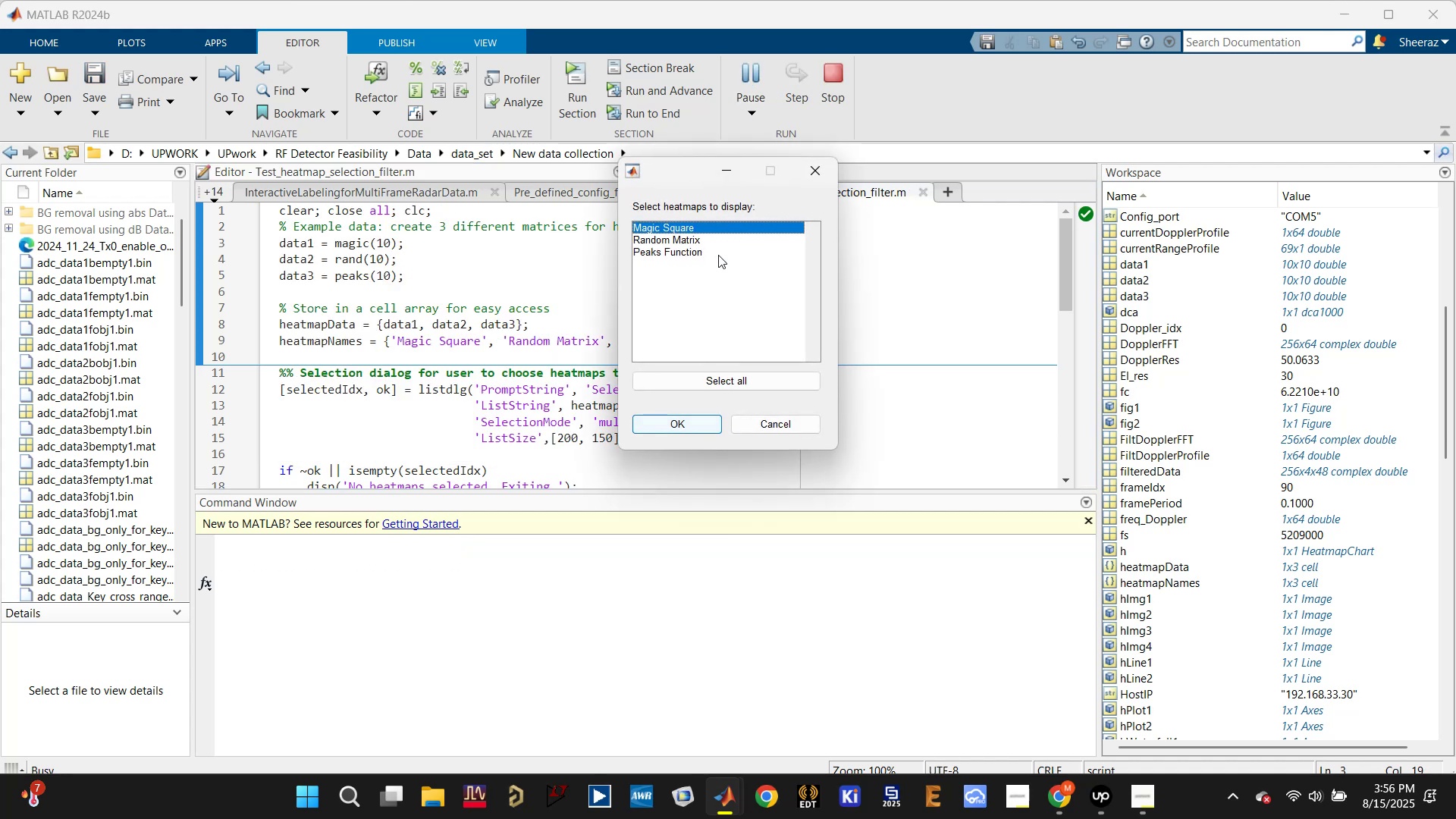 
left_click([722, 379])
 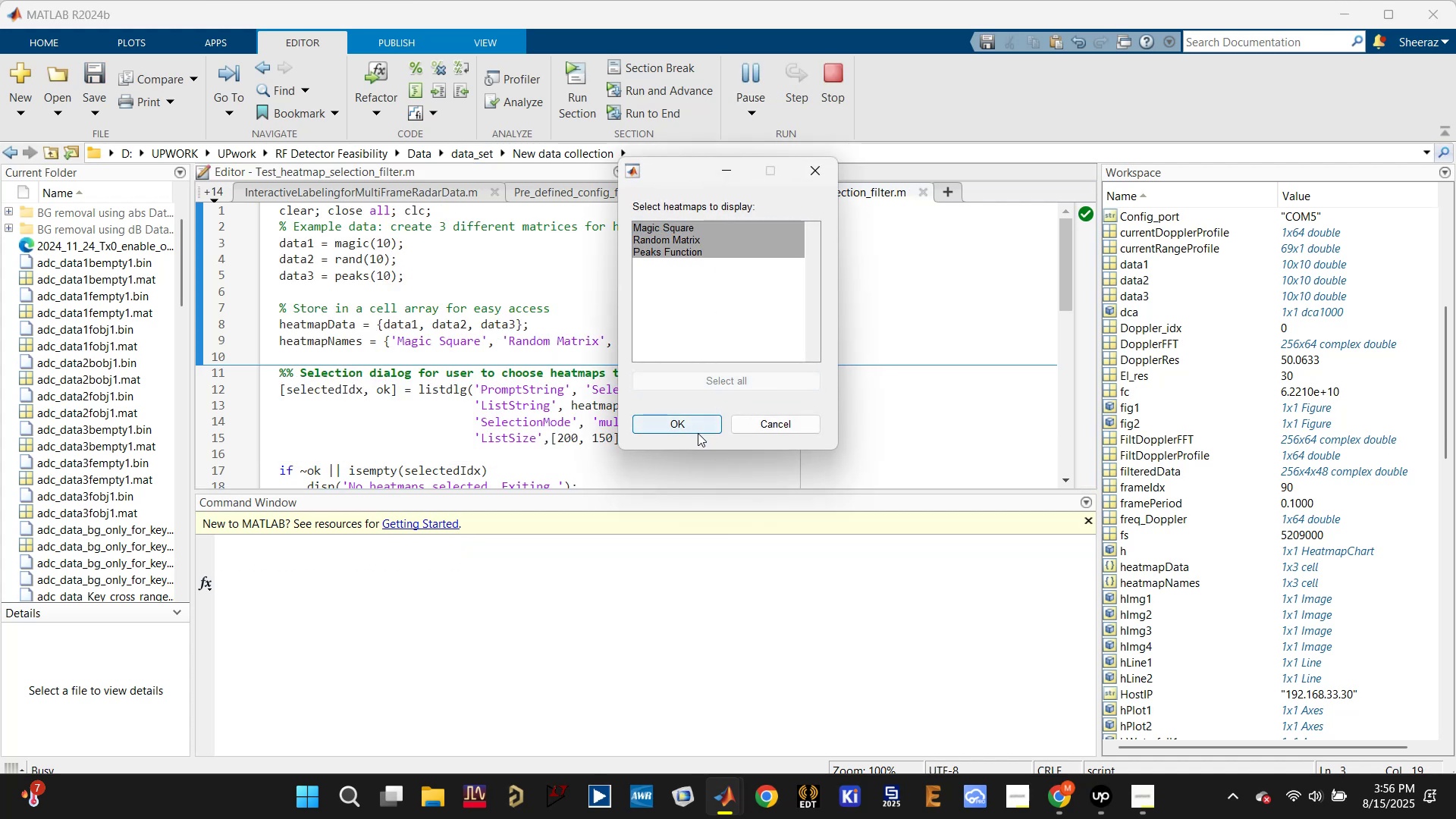 
left_click([695, 425])
 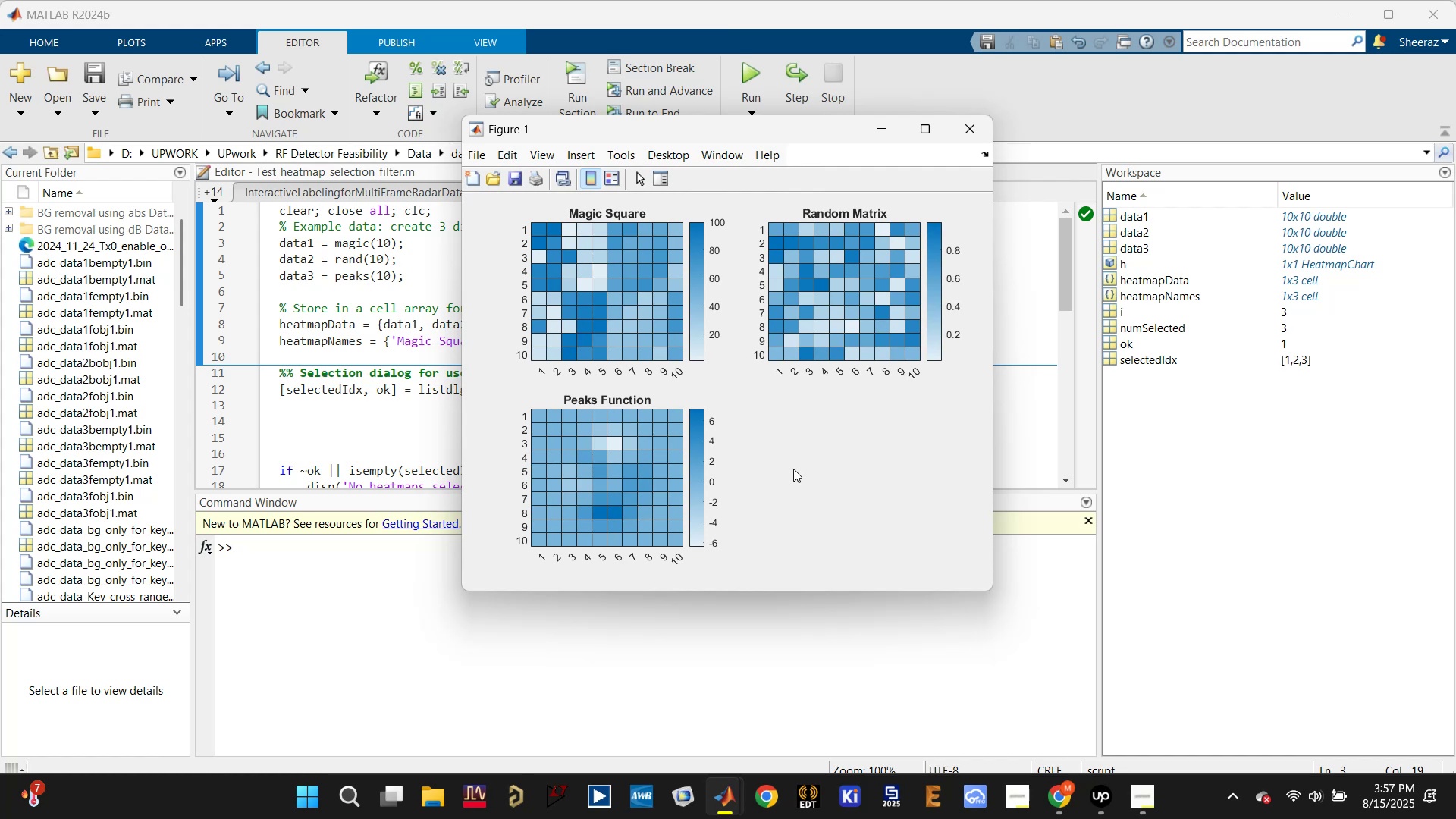 
wait(17.69)
 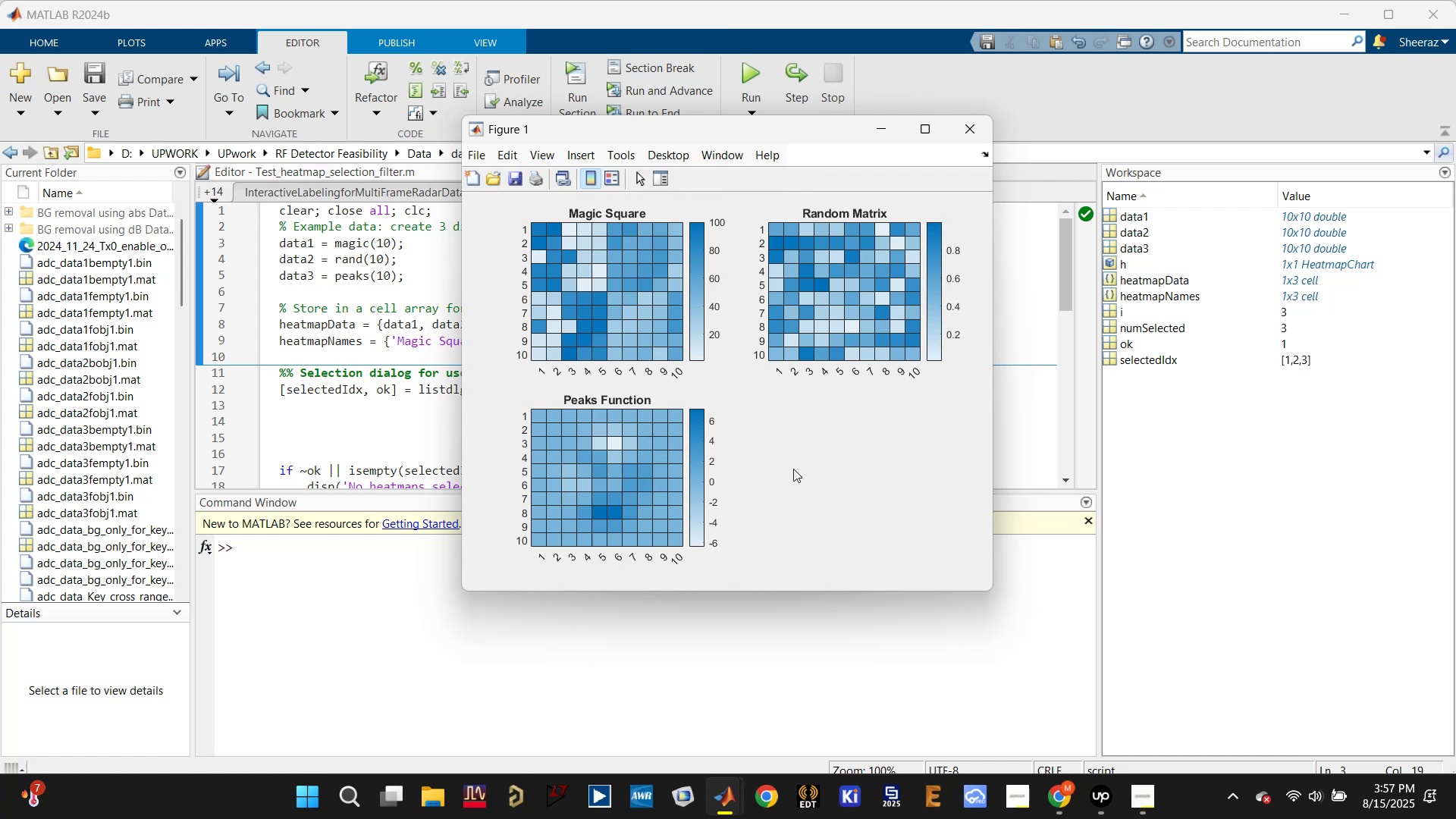 
left_click([969, 132])
 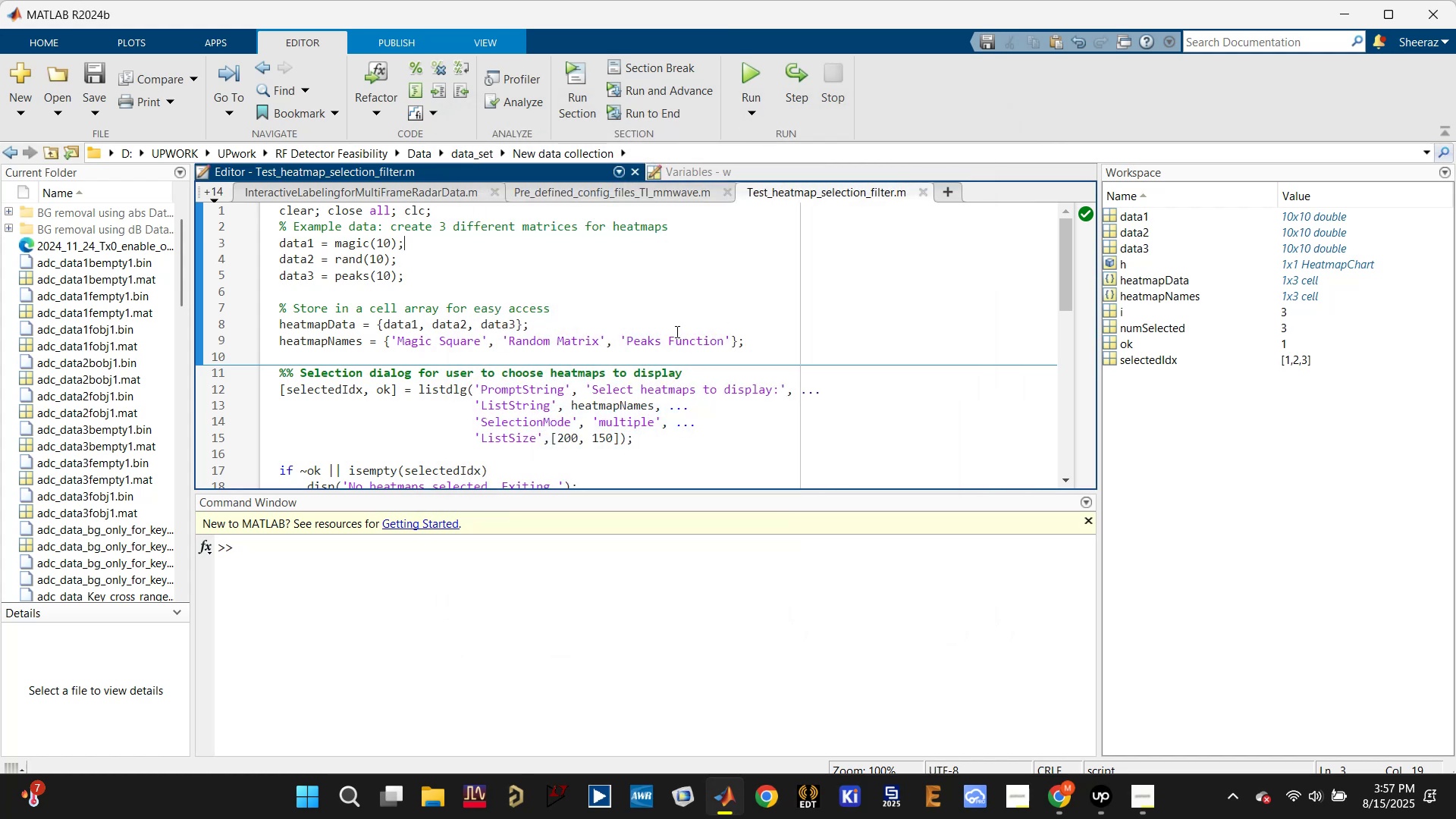 
left_click([632, 267])
 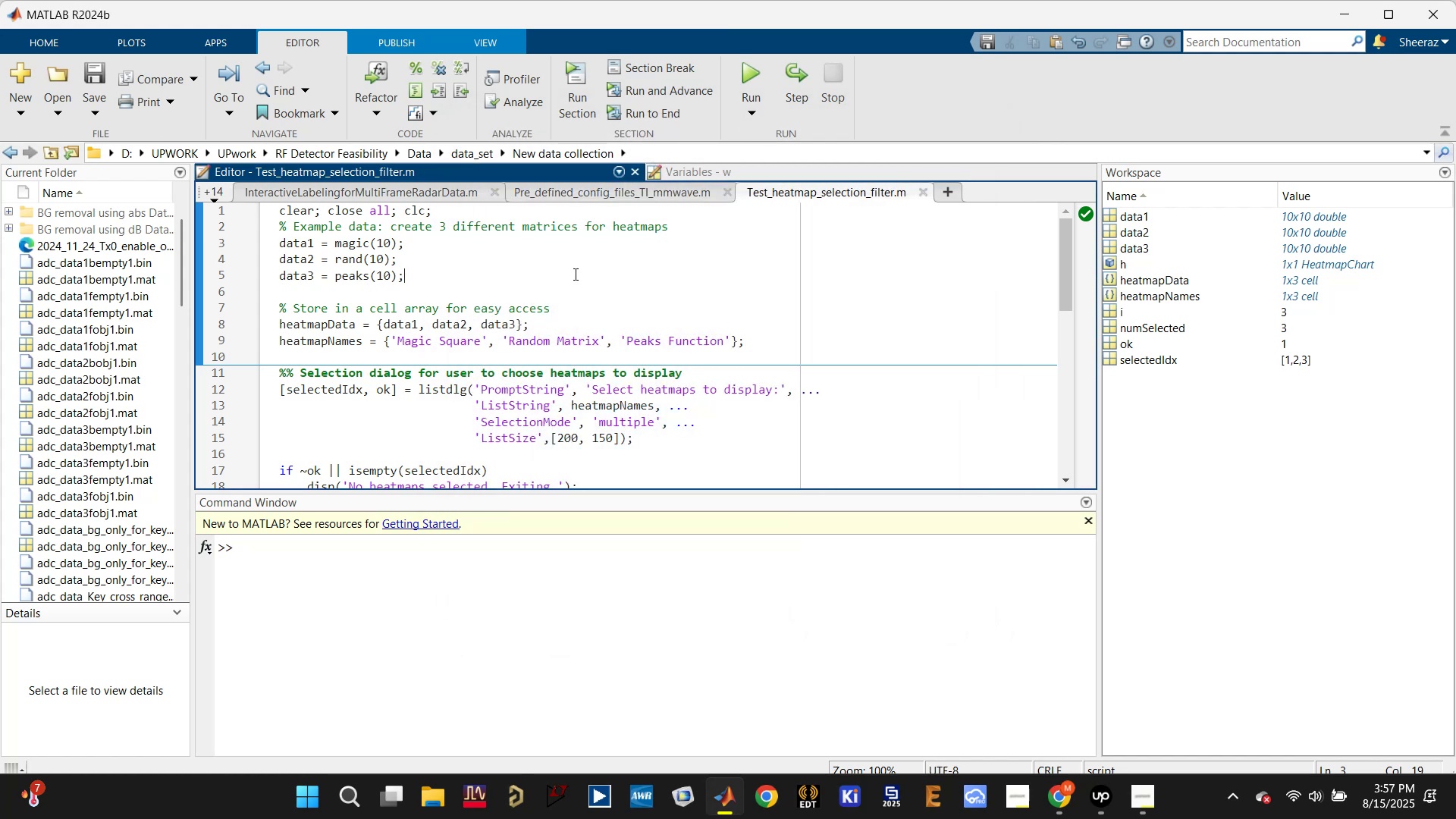 
scroll: coordinate [499, 272], scroll_direction: up, amount: 1.0
 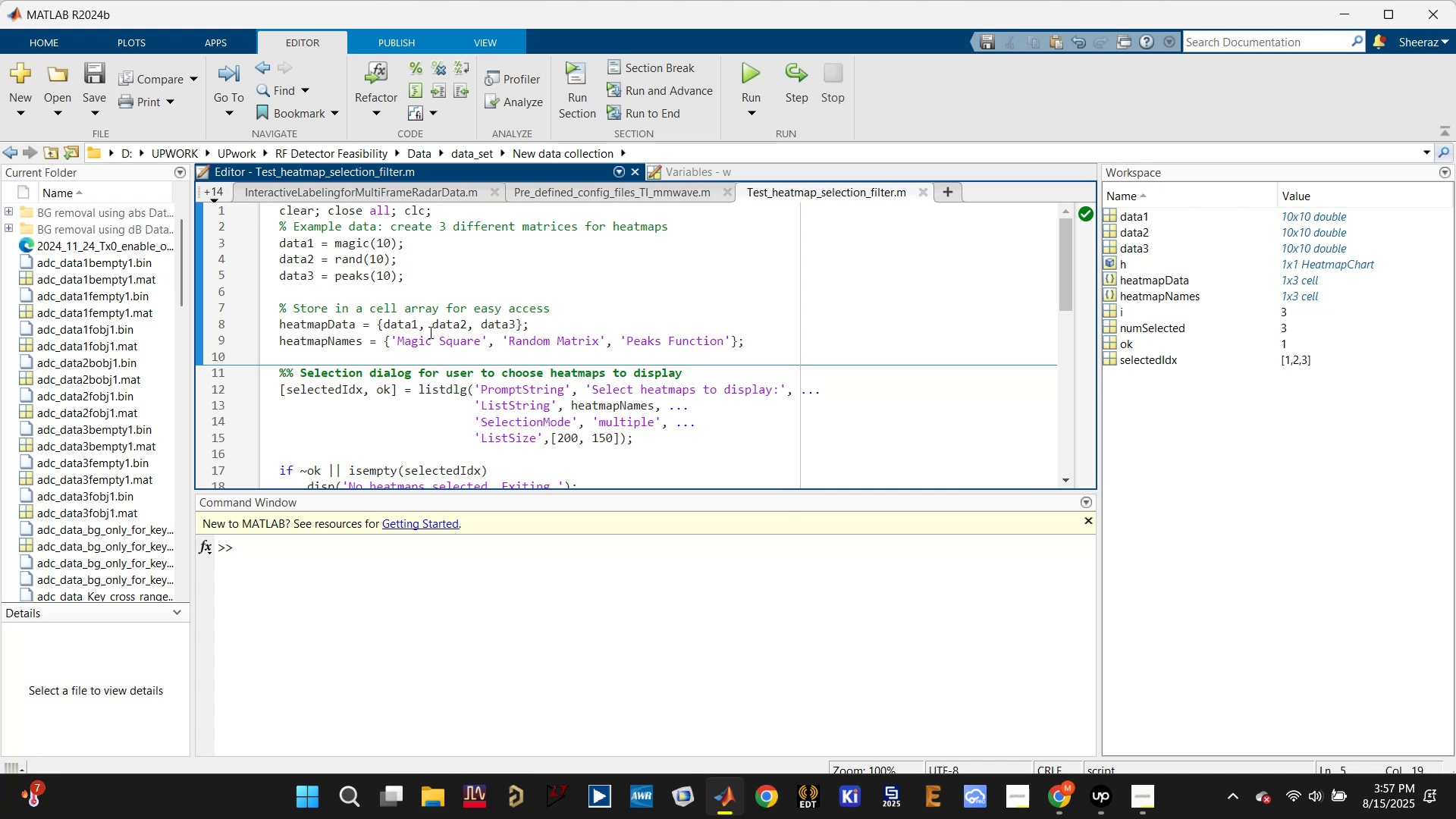 
left_click([413, 322])
 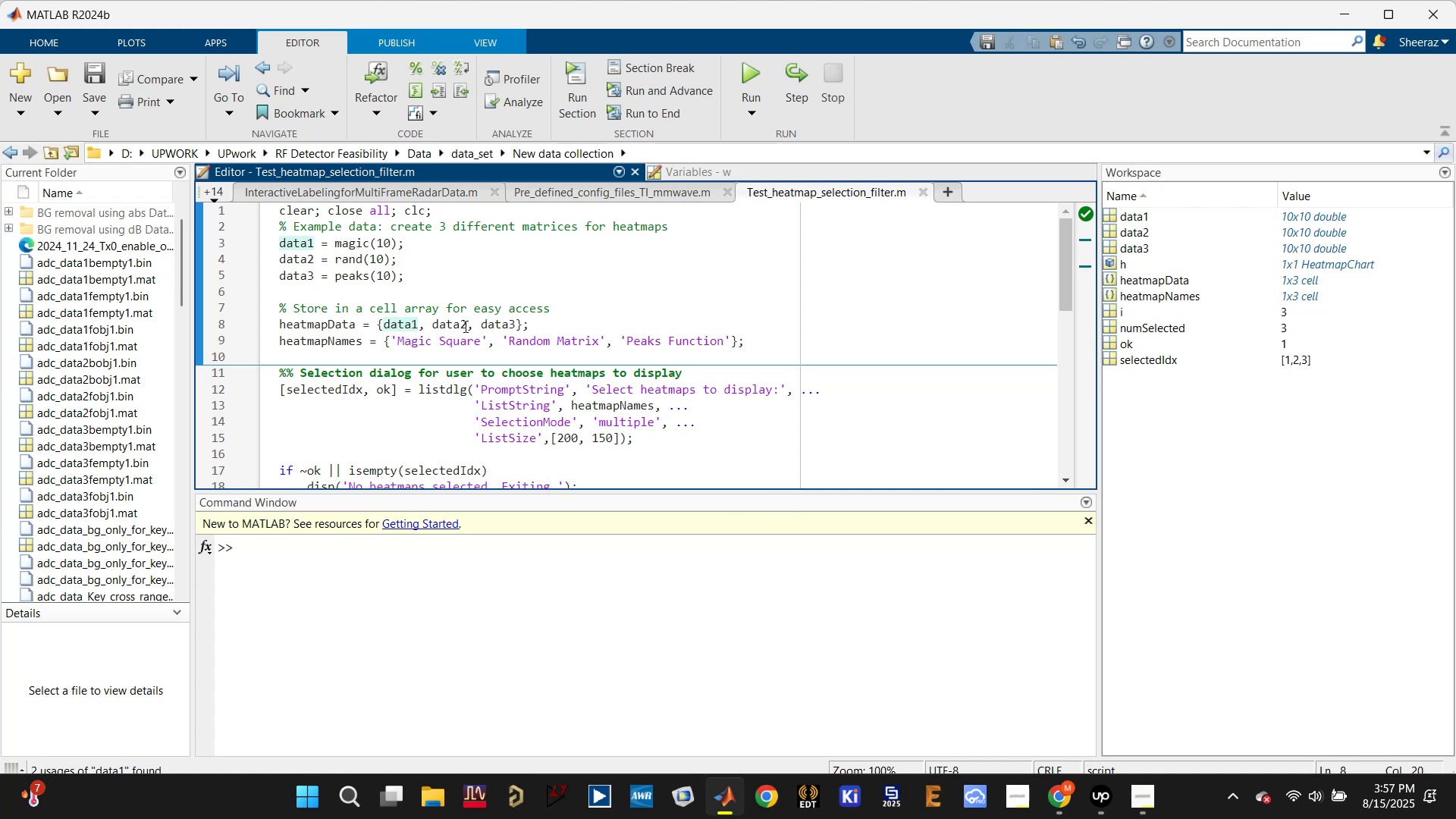 
left_click([453, 325])
 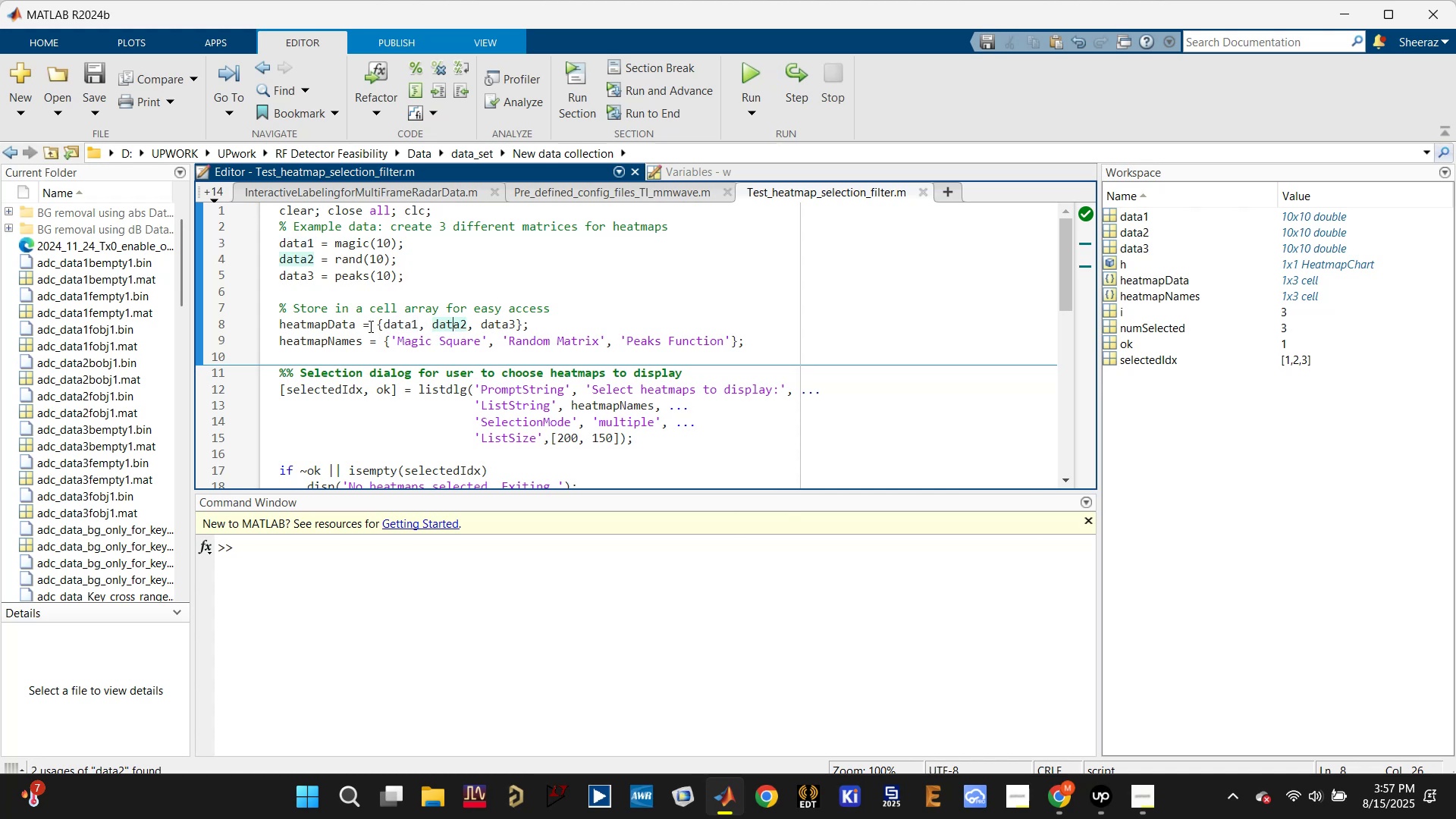 
left_click([340, 326])
 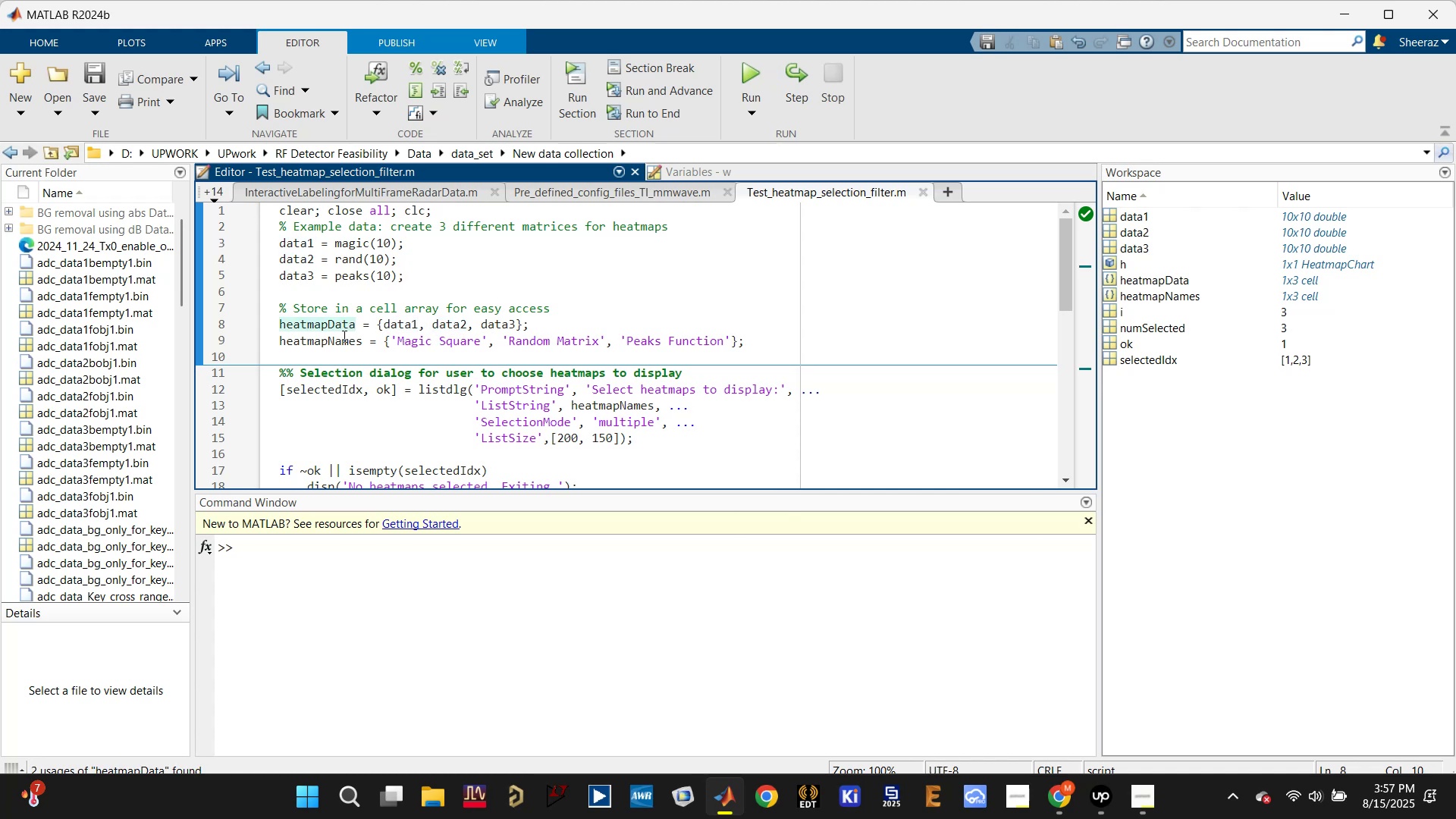 
left_click([341, 349])
 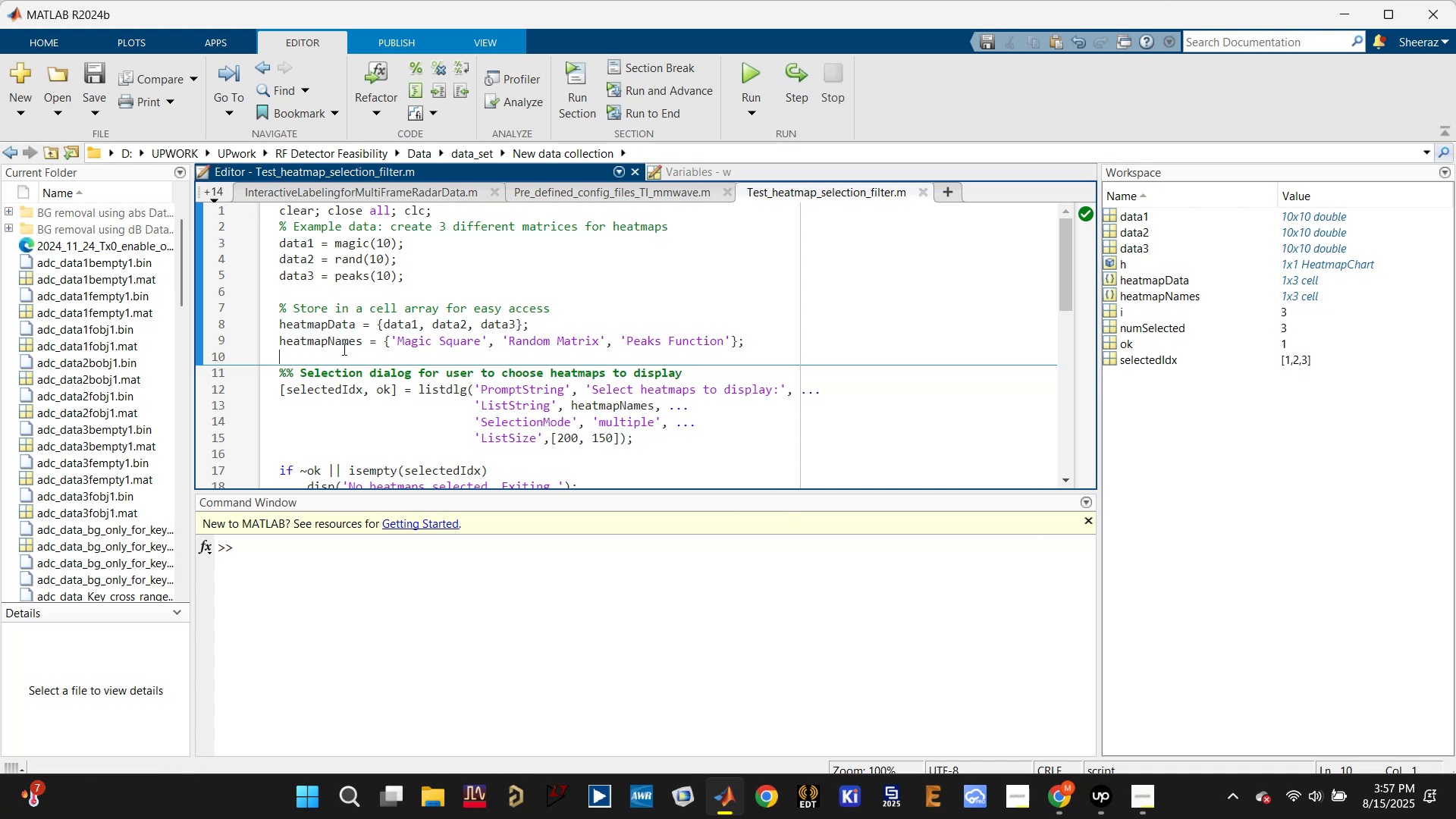 
left_click([345, 344])
 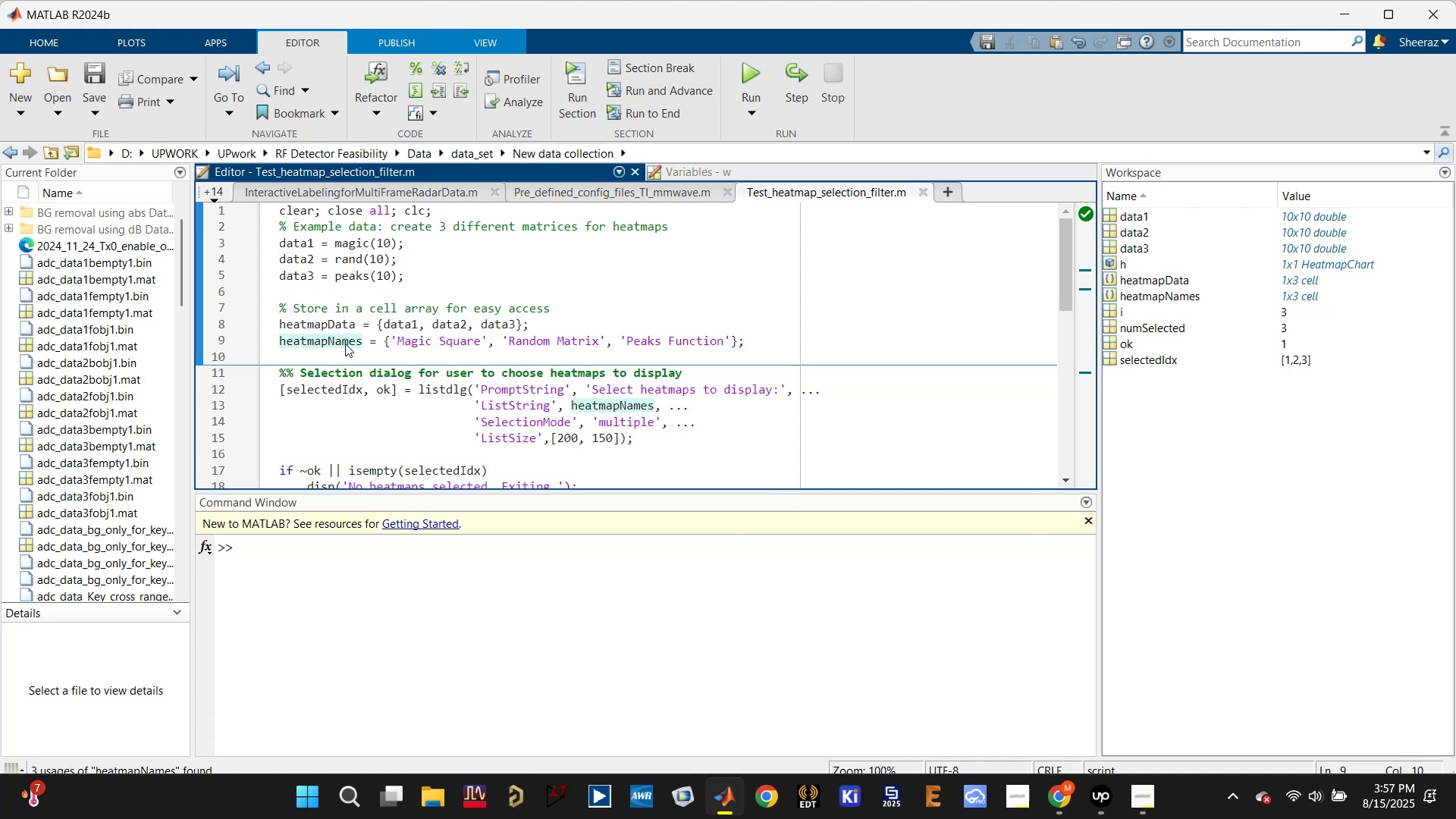 
scroll: coordinate [347, 349], scroll_direction: down, amount: 3.0
 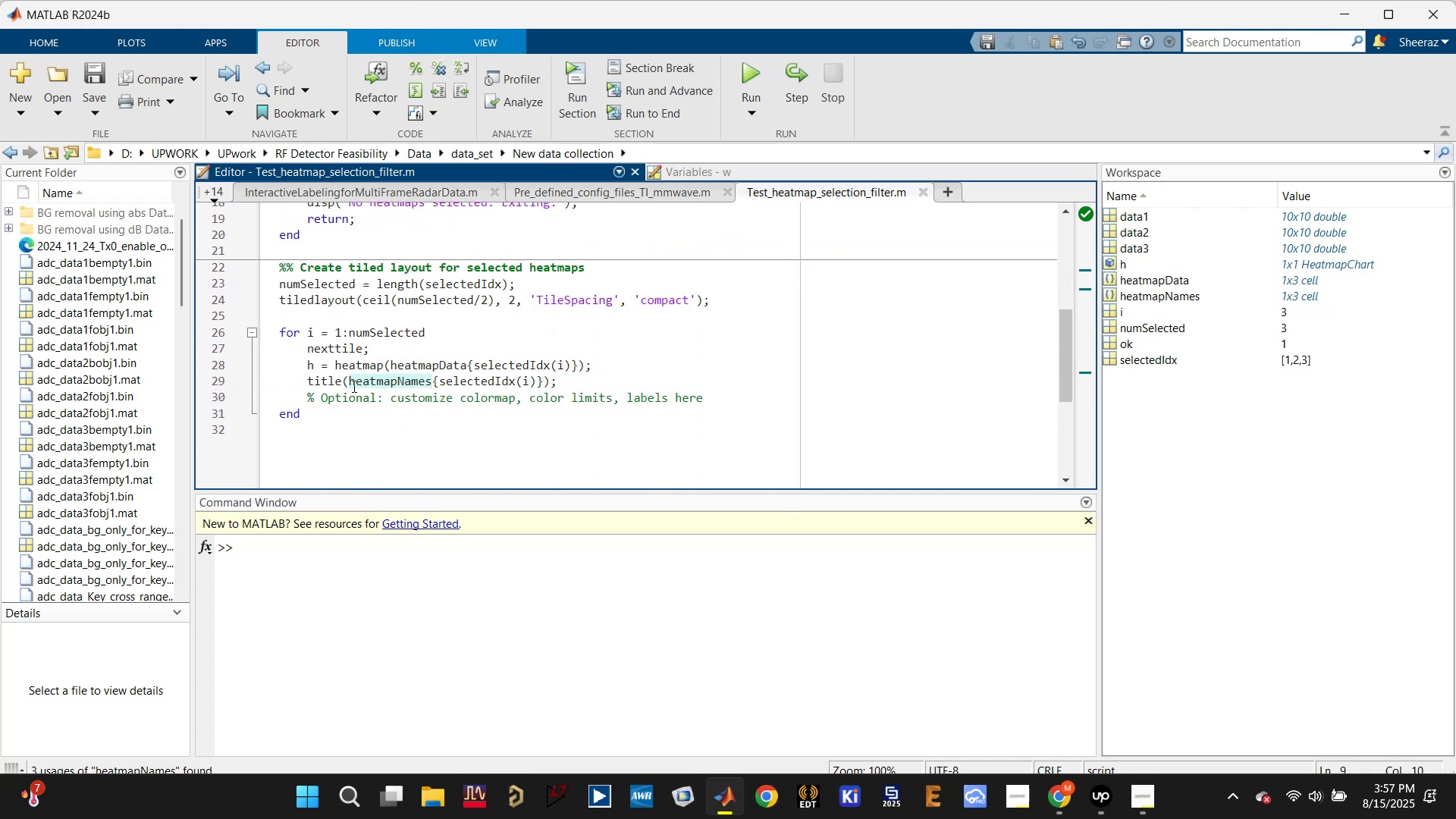 
left_click_drag(start_coordinate=[350, 446], to_coordinate=[276, 226])
 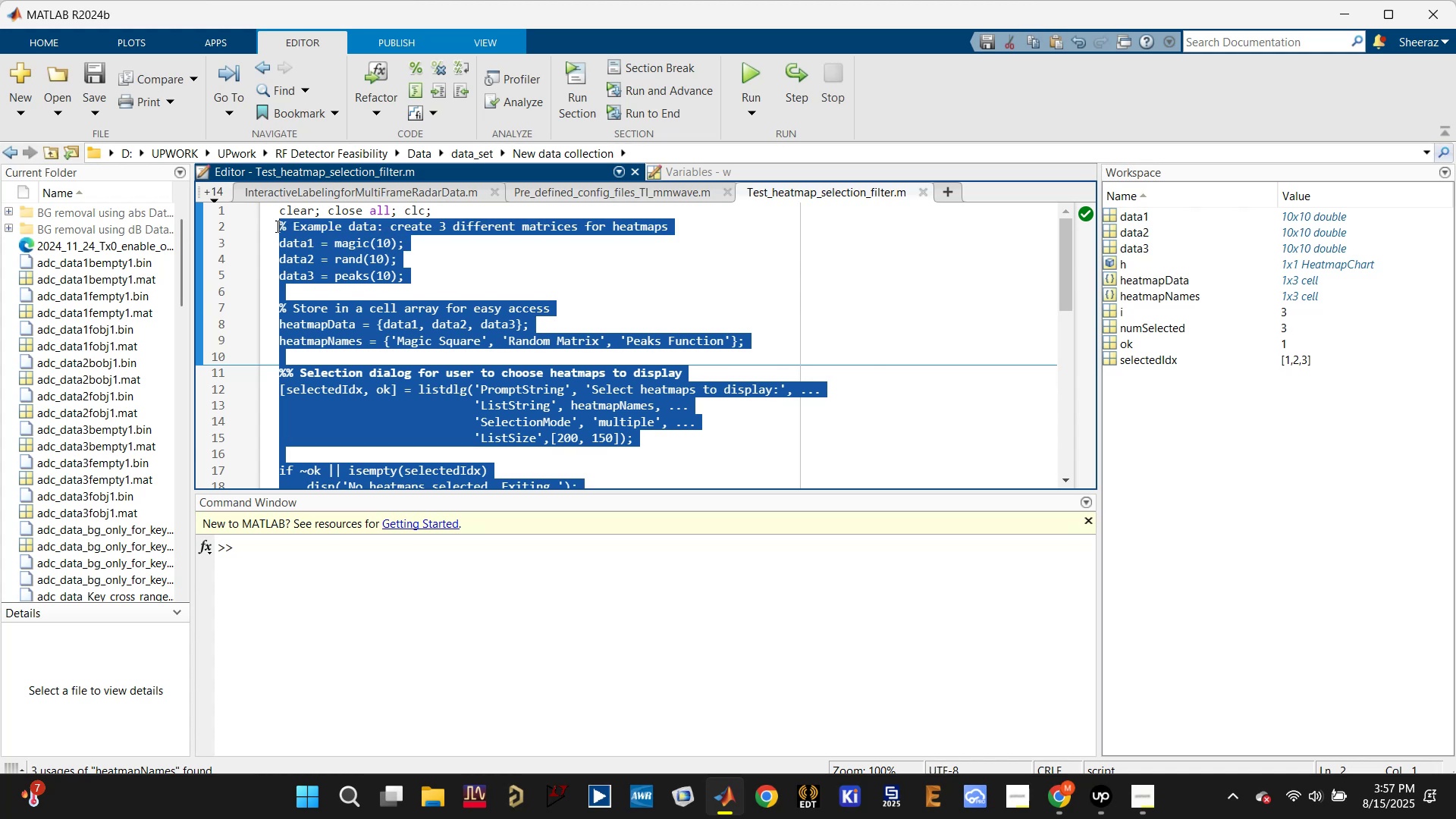 
key(Control+C)
 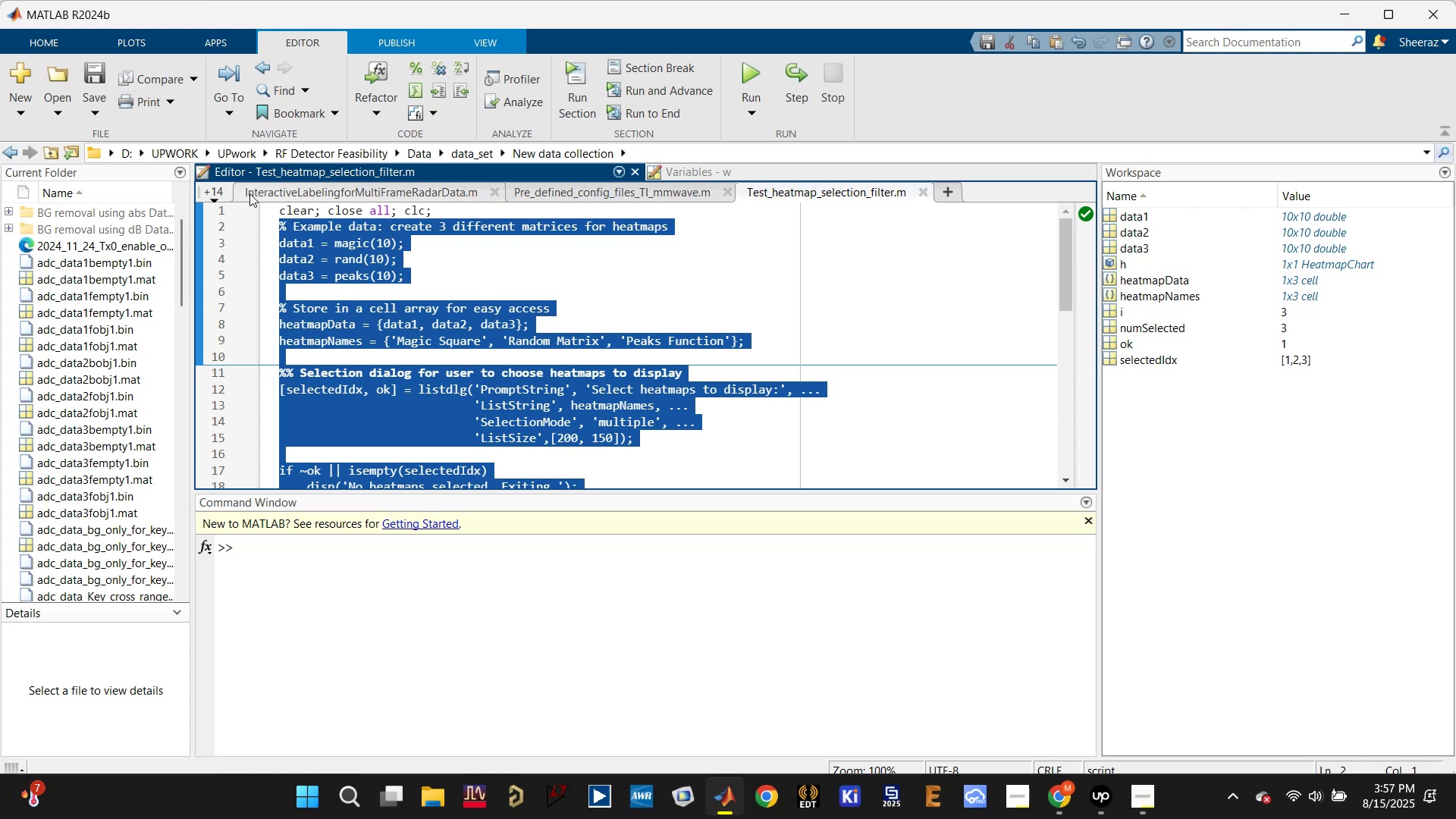 
wait(5.02)
 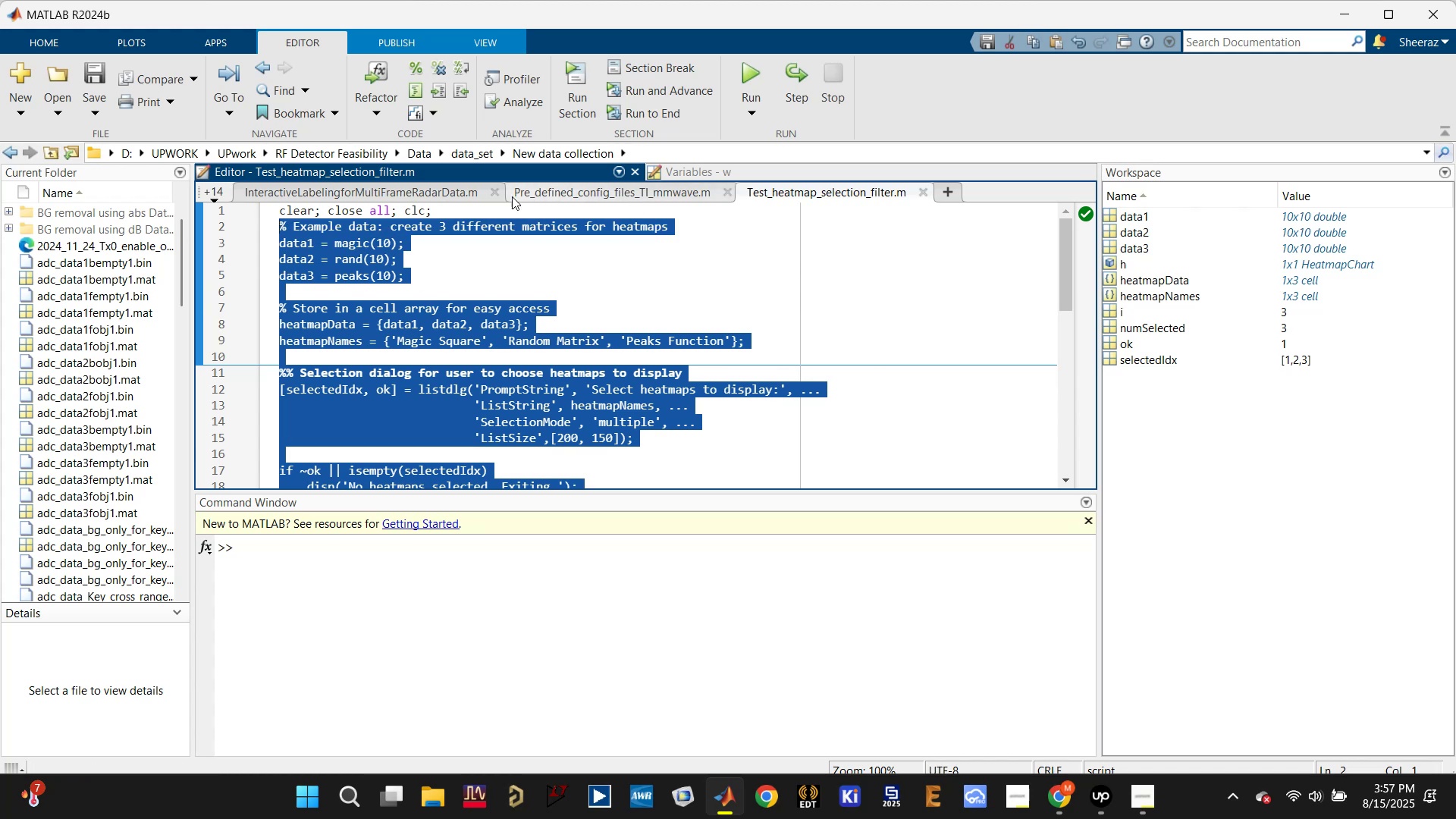 
left_click([375, 460])
 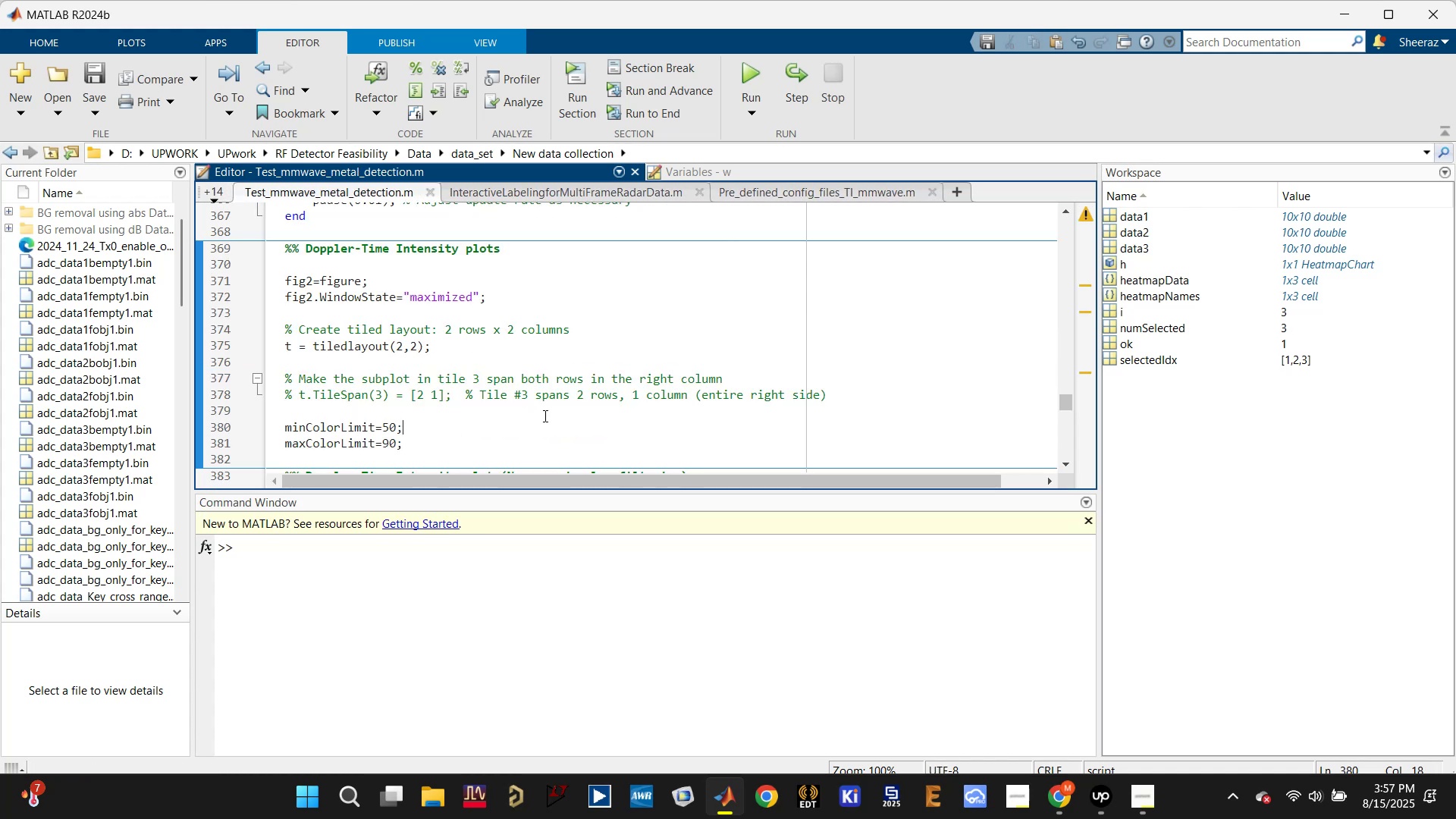 
scroll: coordinate [545, 424], scroll_direction: down, amount: 30.0
 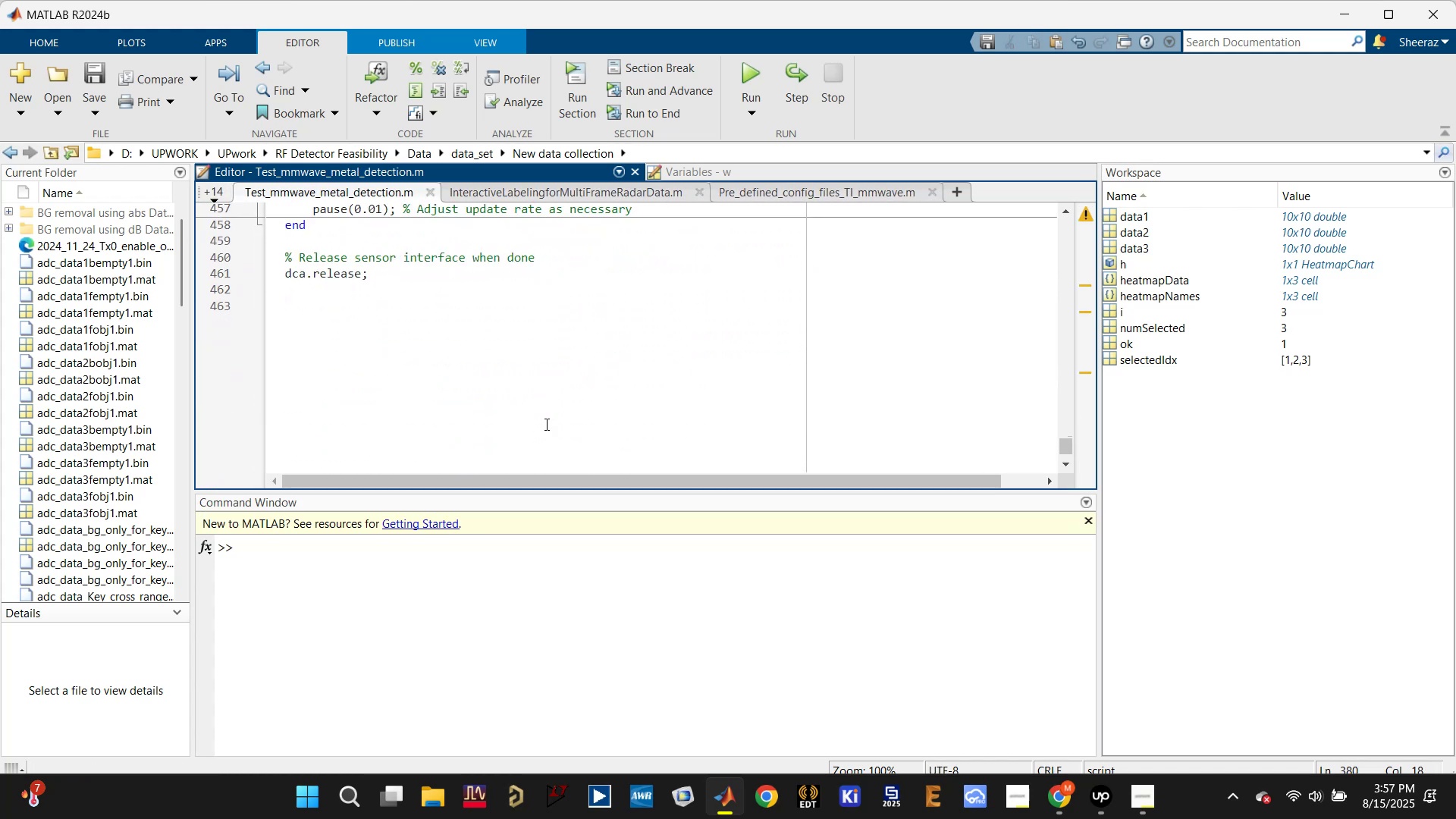 
left_click([545, 424])
 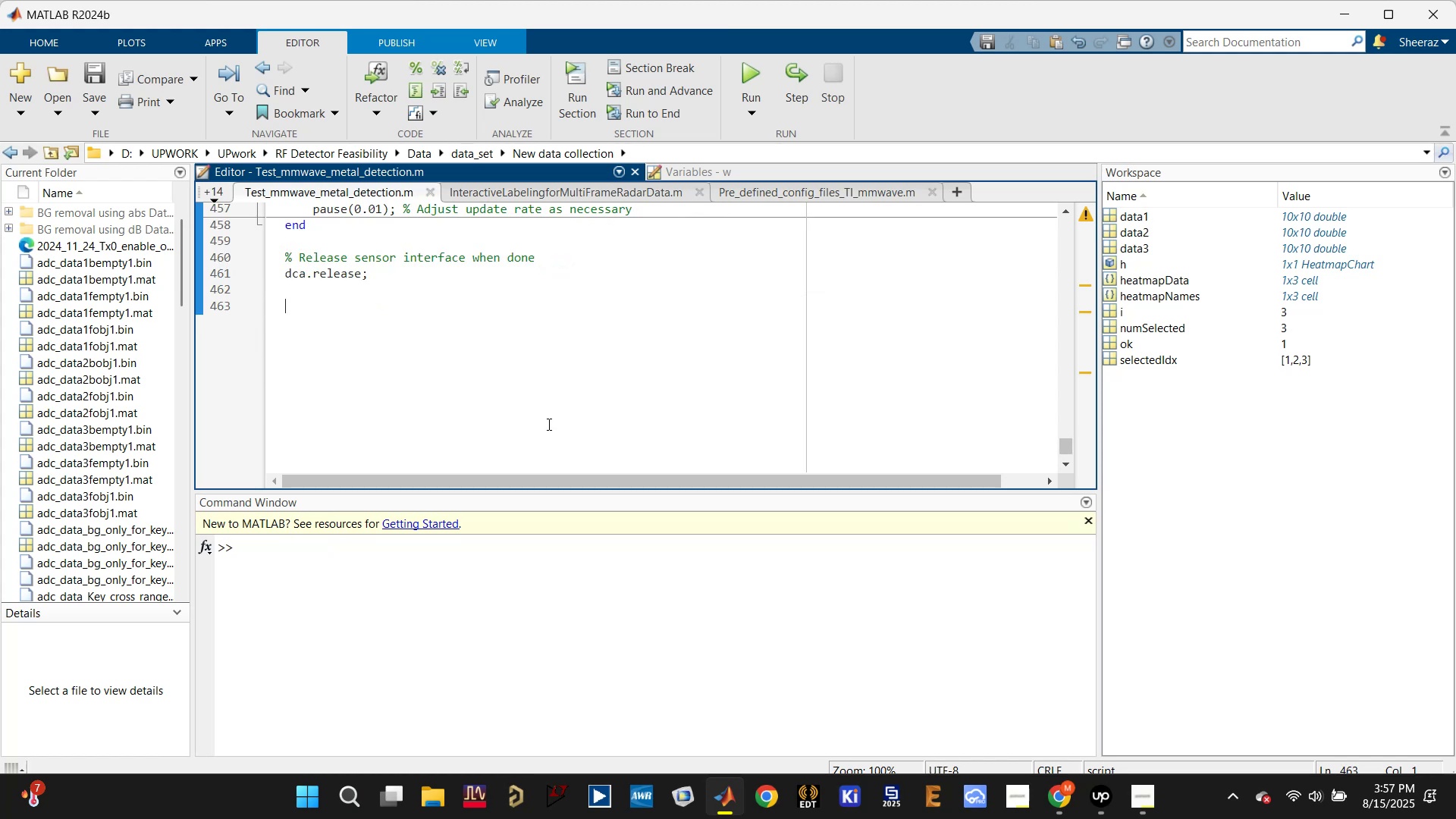 
key(Enter)
 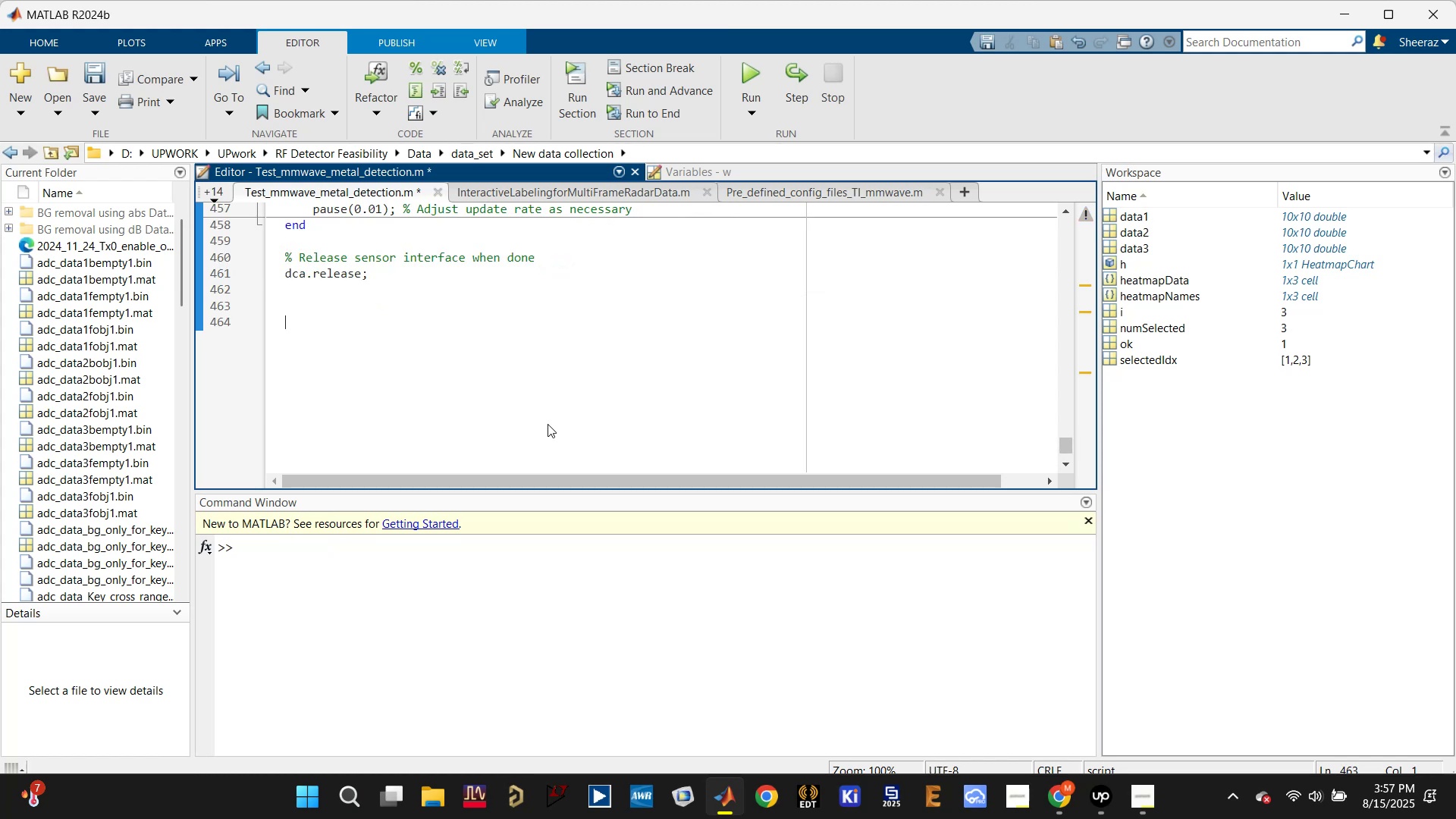 
key(Enter)
 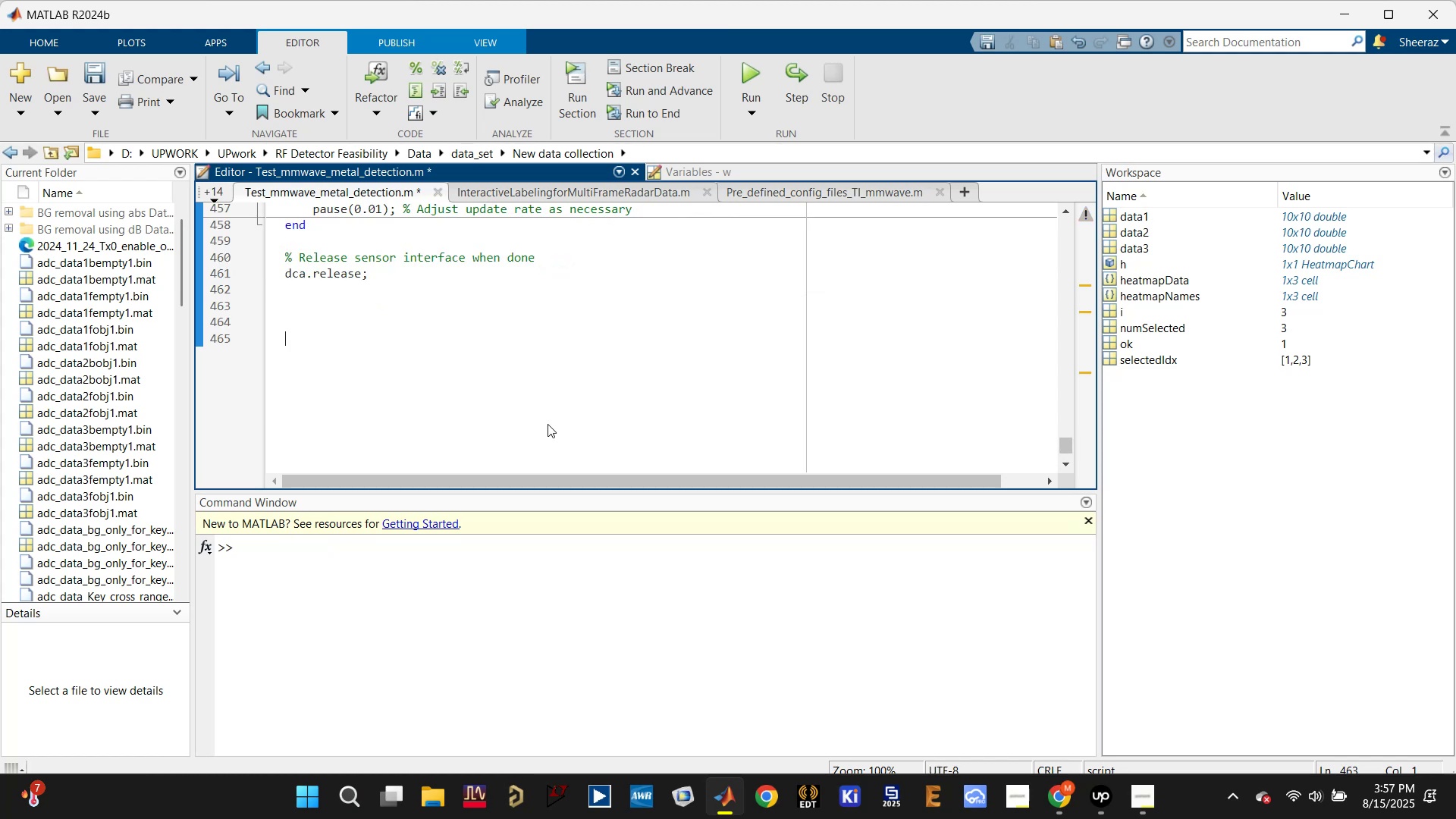 
key(Control+V)
 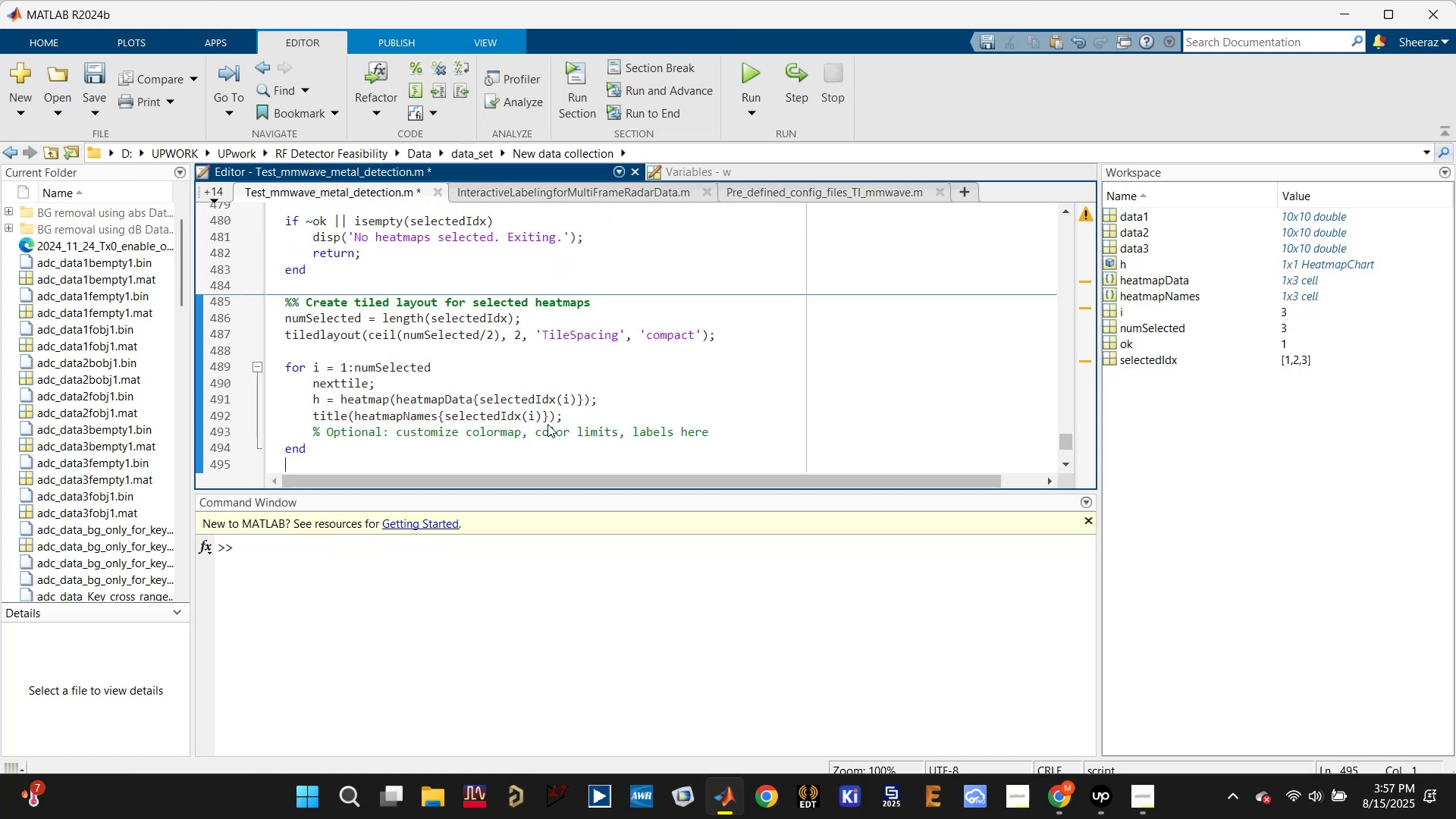 
scroll: coordinate [548, 424], scroll_direction: up, amount: 1.0
 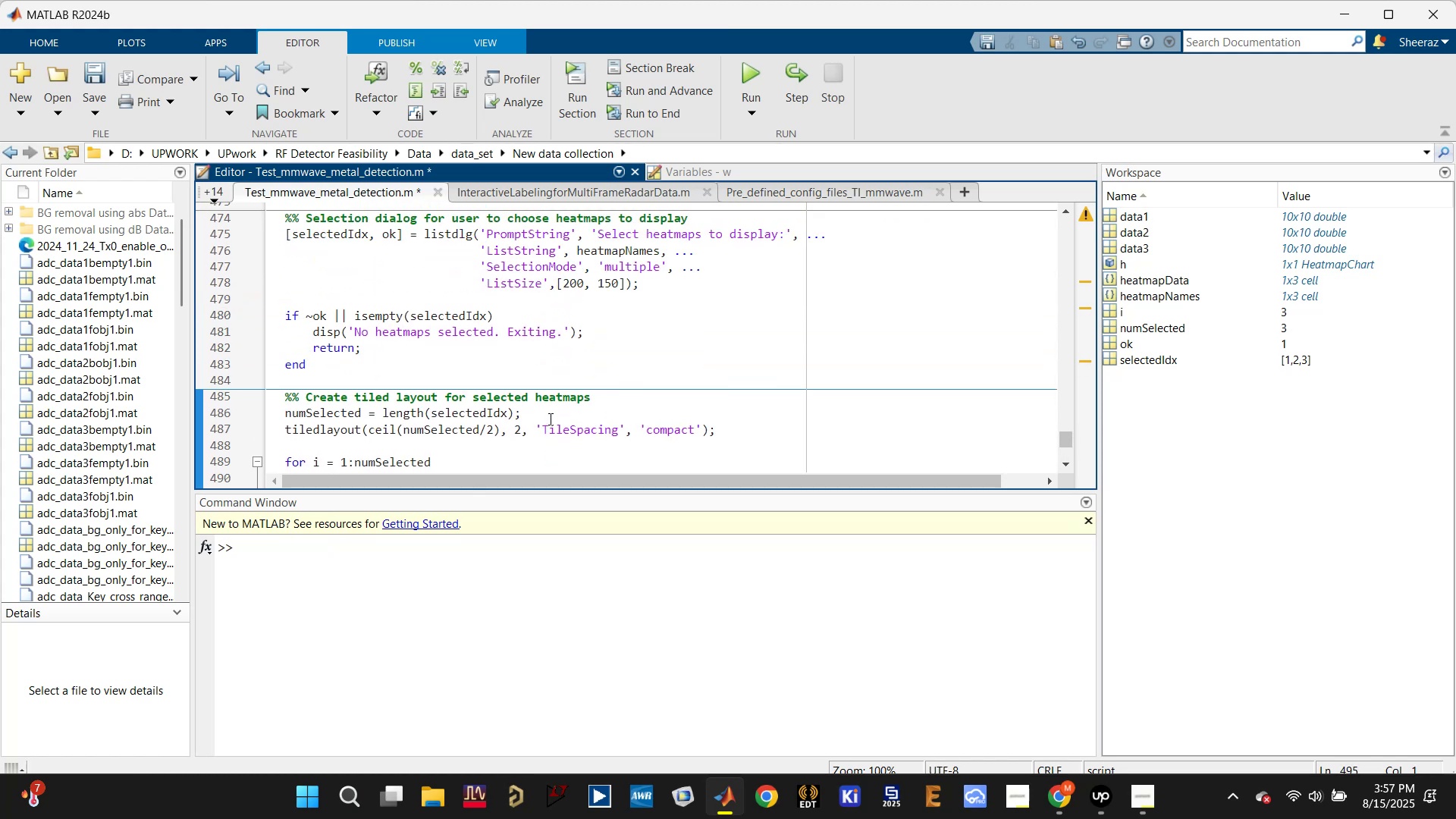 
left_click([465, 405])
 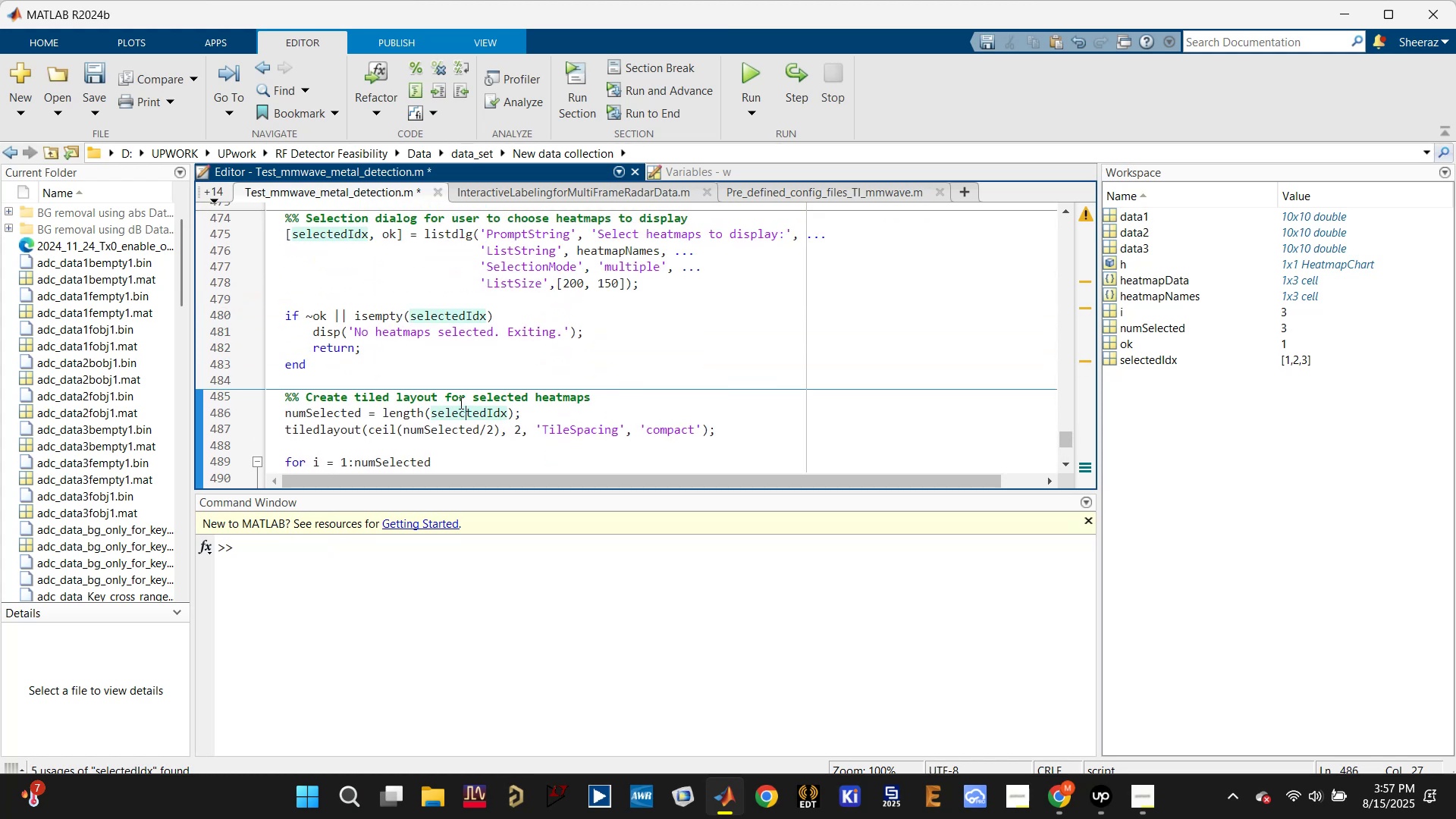 
scroll: coordinate [461, 398], scroll_direction: up, amount: 2.0
 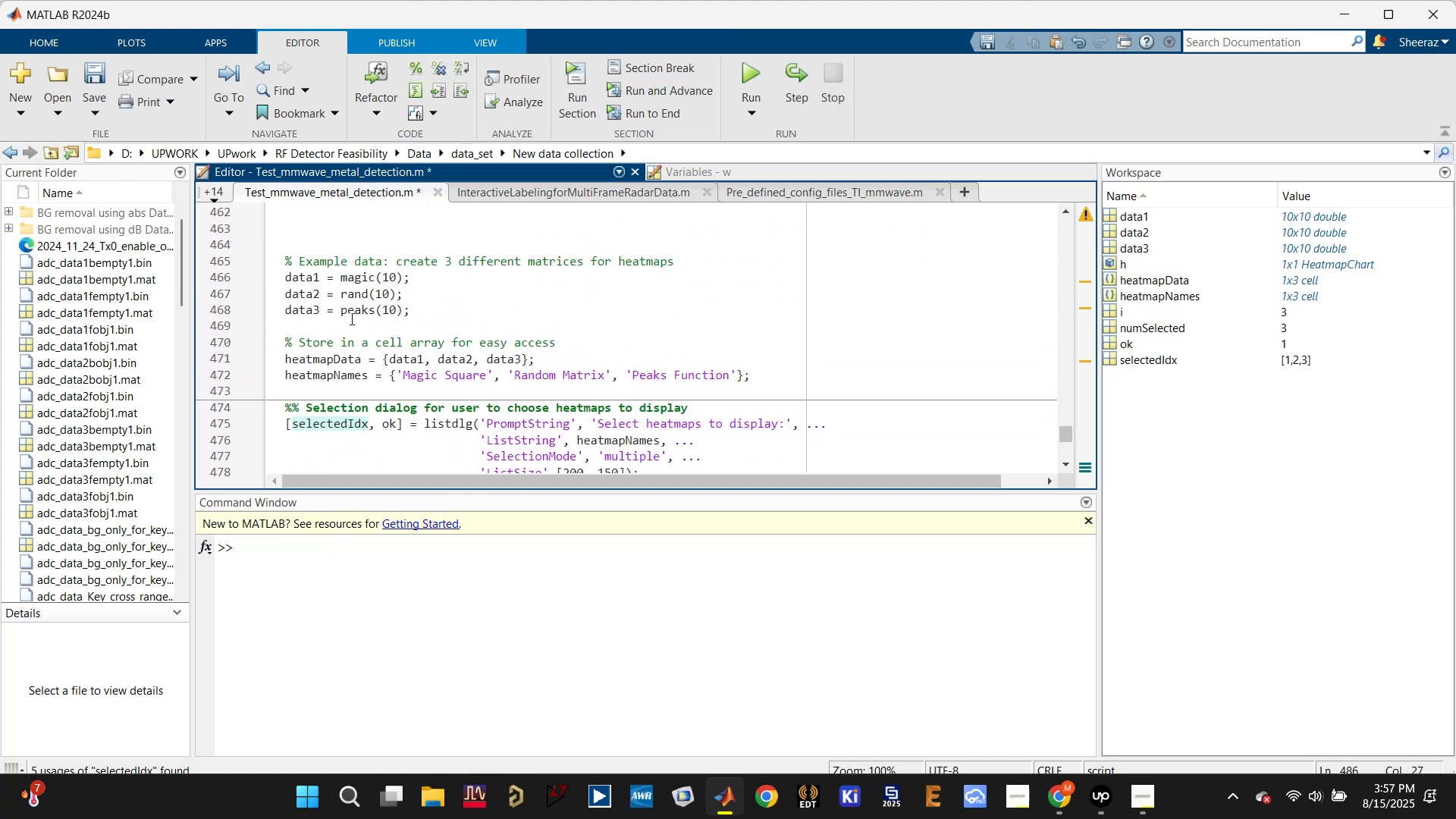 
double_click([347, 281])
 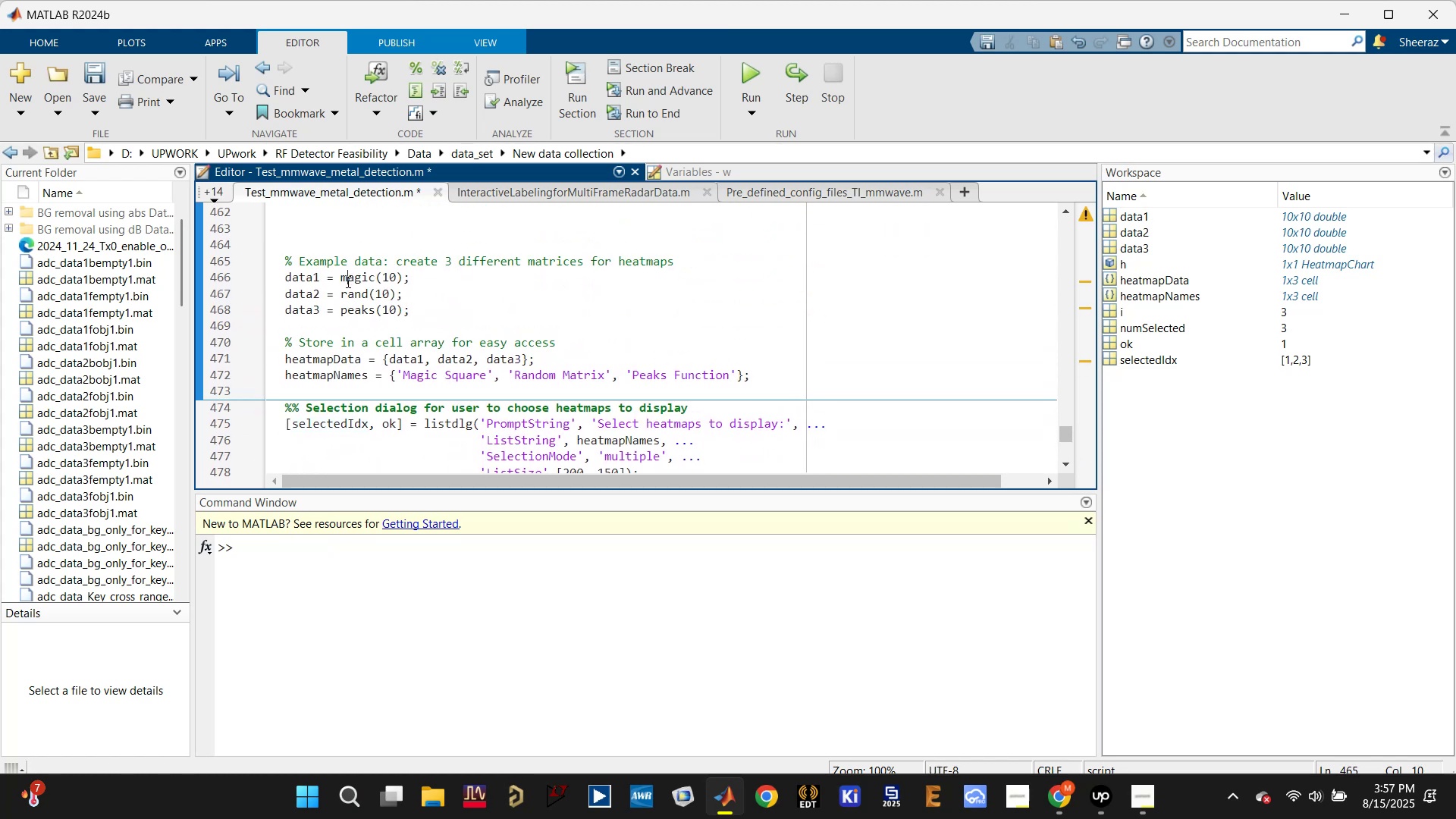 
triple_click([347, 281])
 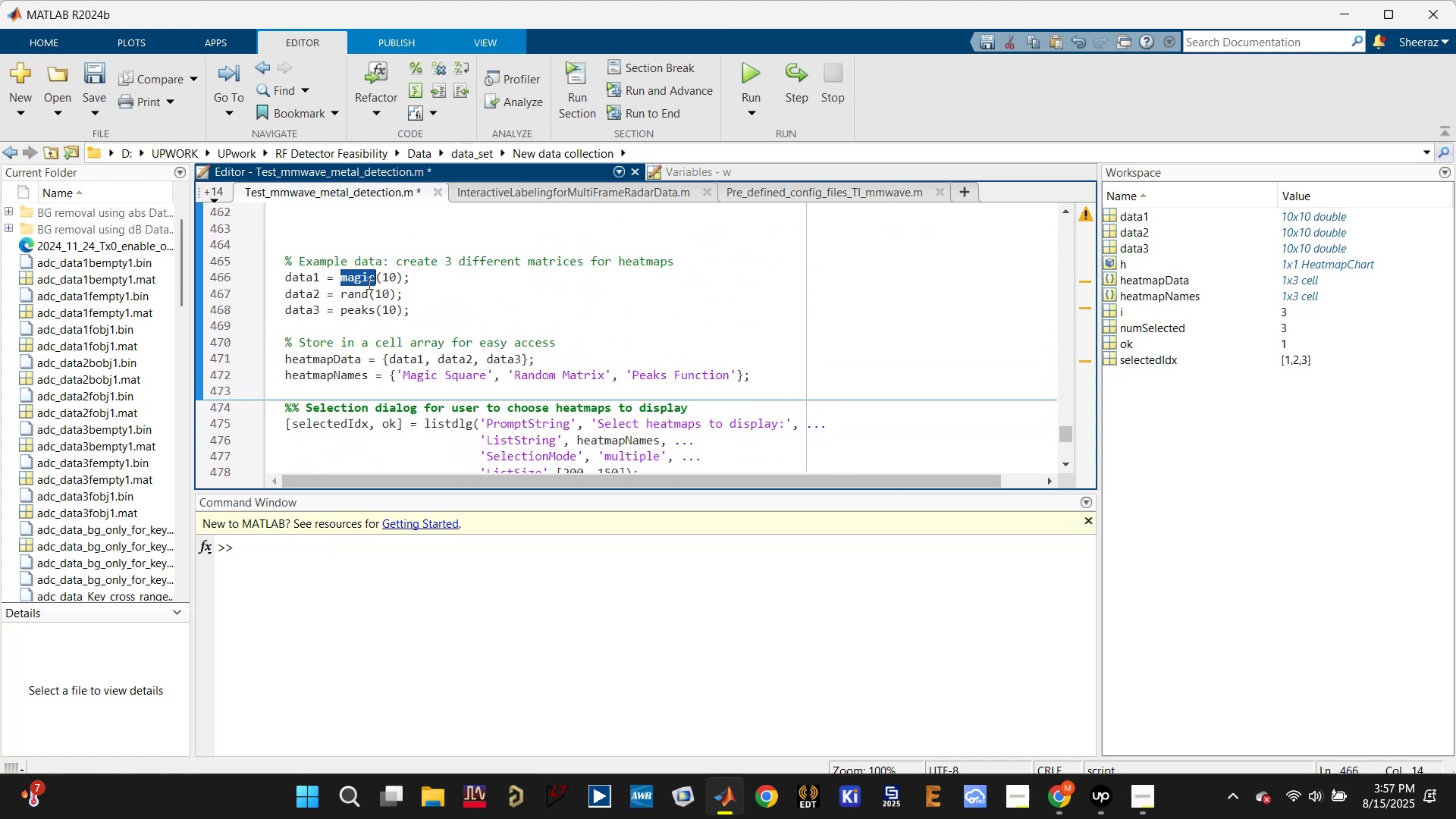 
left_click([369, 283])
 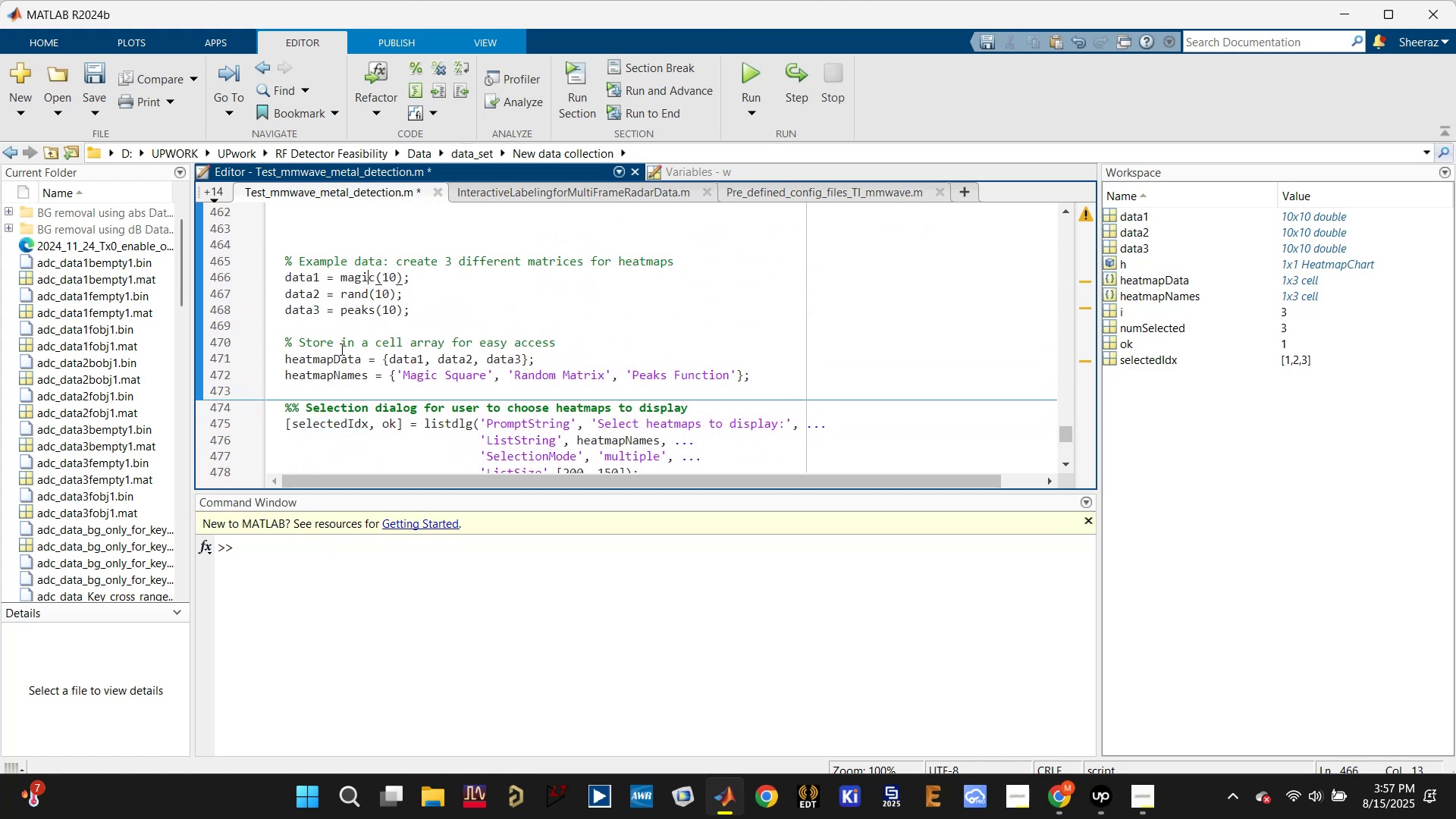 
left_click([338, 354])
 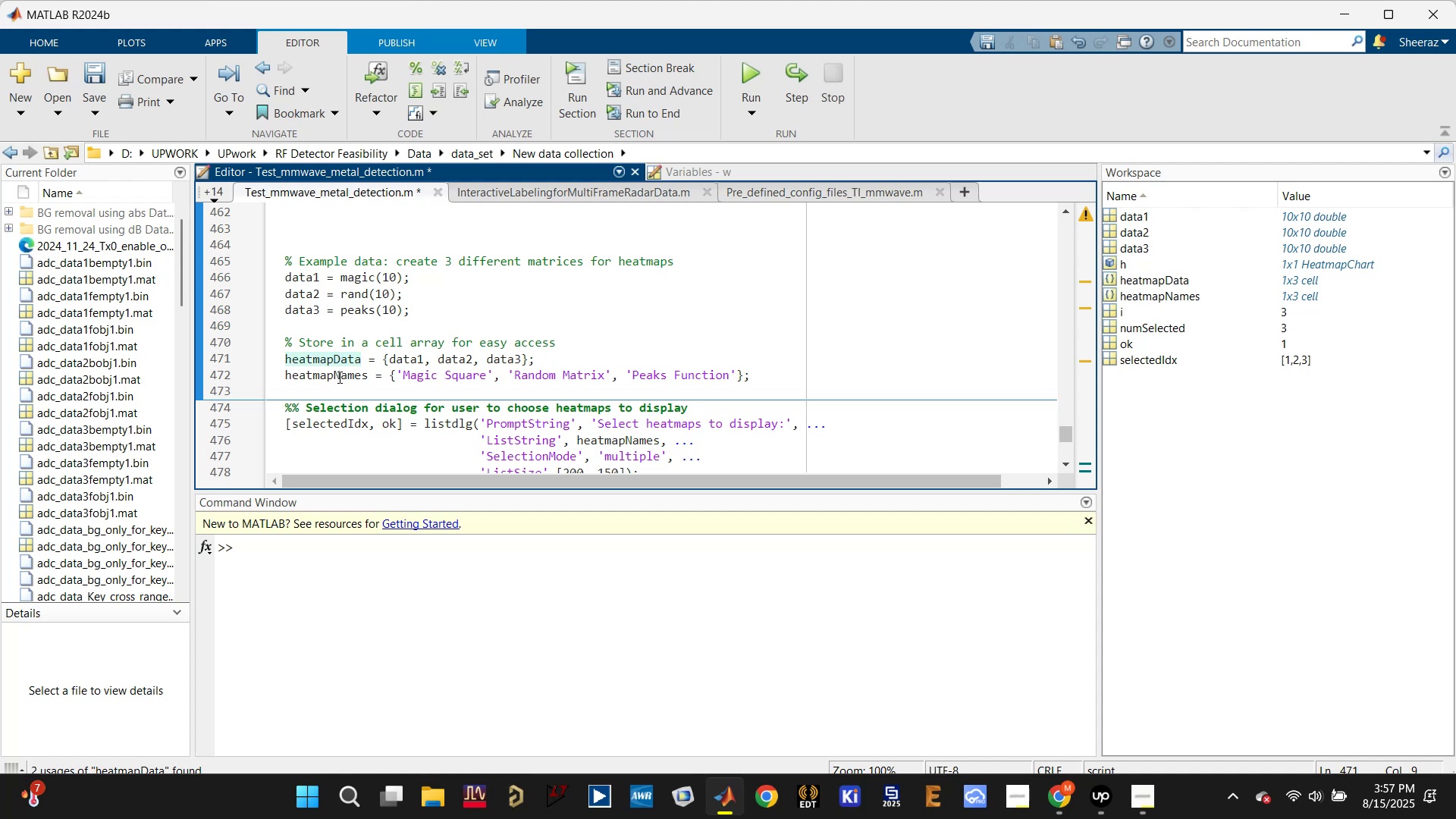 
left_click([338, 377])
 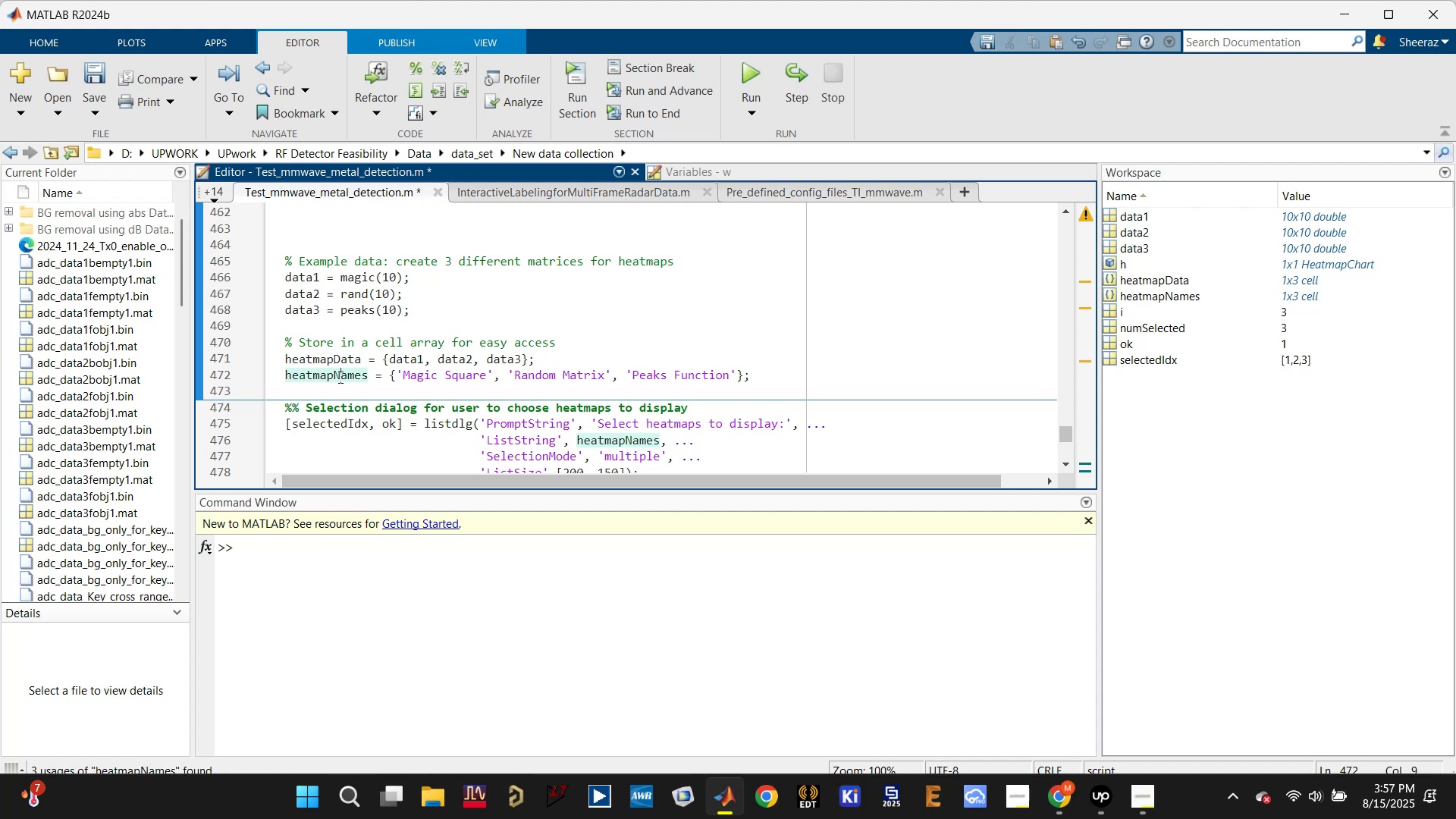 
scroll: coordinate [431, 368], scroll_direction: down, amount: 4.0
 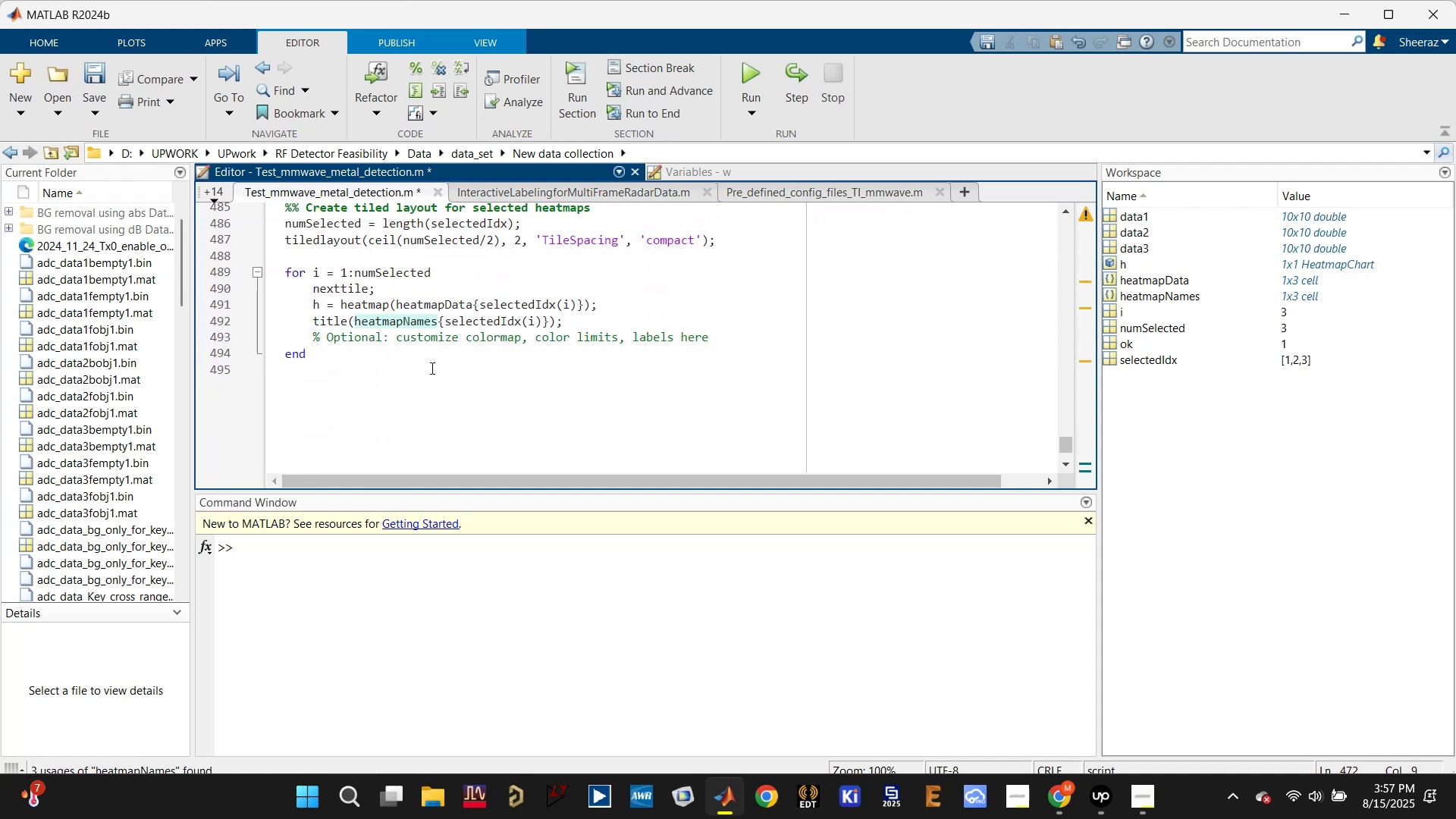 
scroll: coordinate [431, 368], scroll_direction: up, amount: 1.0
 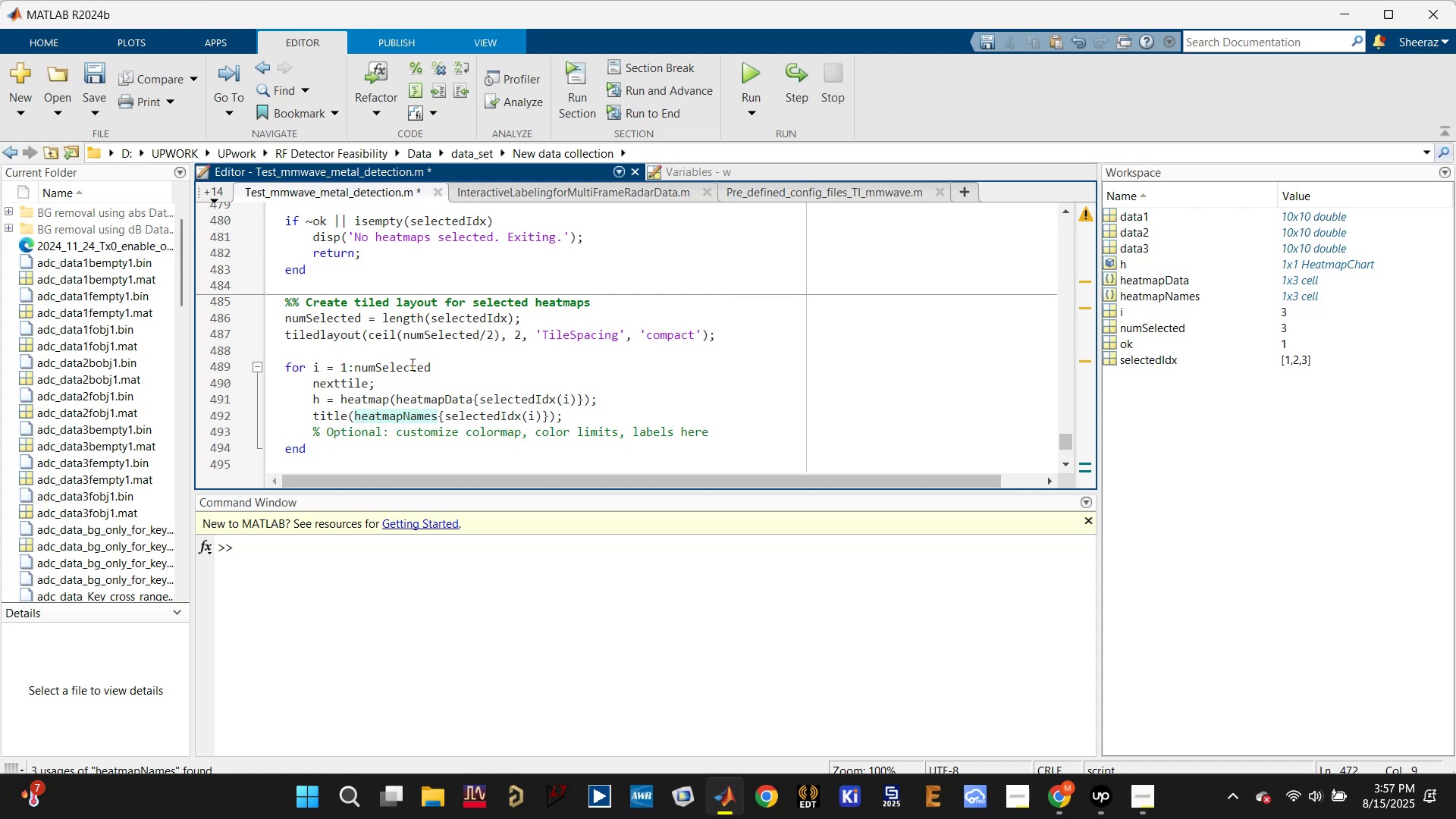 
left_click([354, 385])
 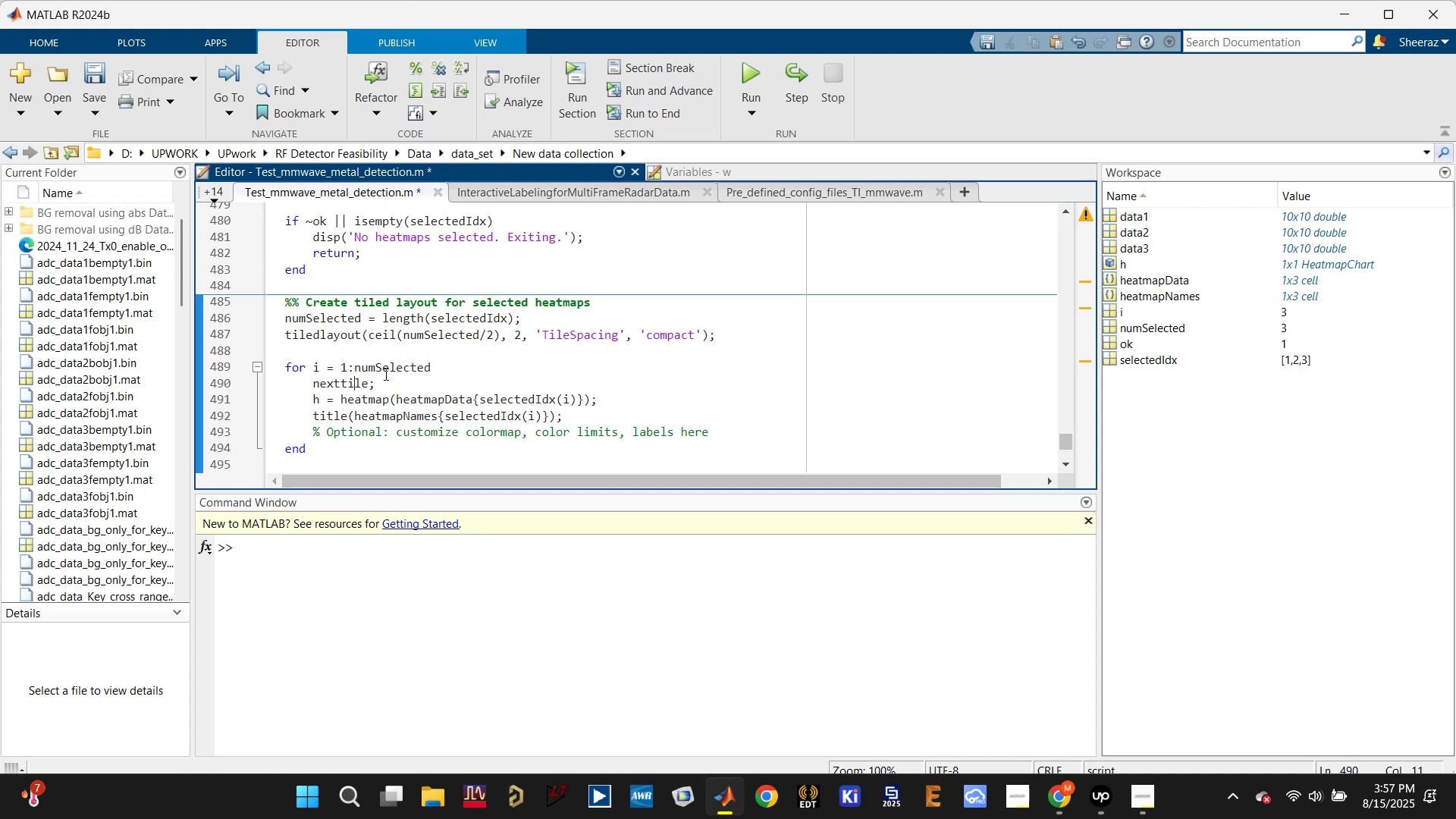 
left_click([388, 370])
 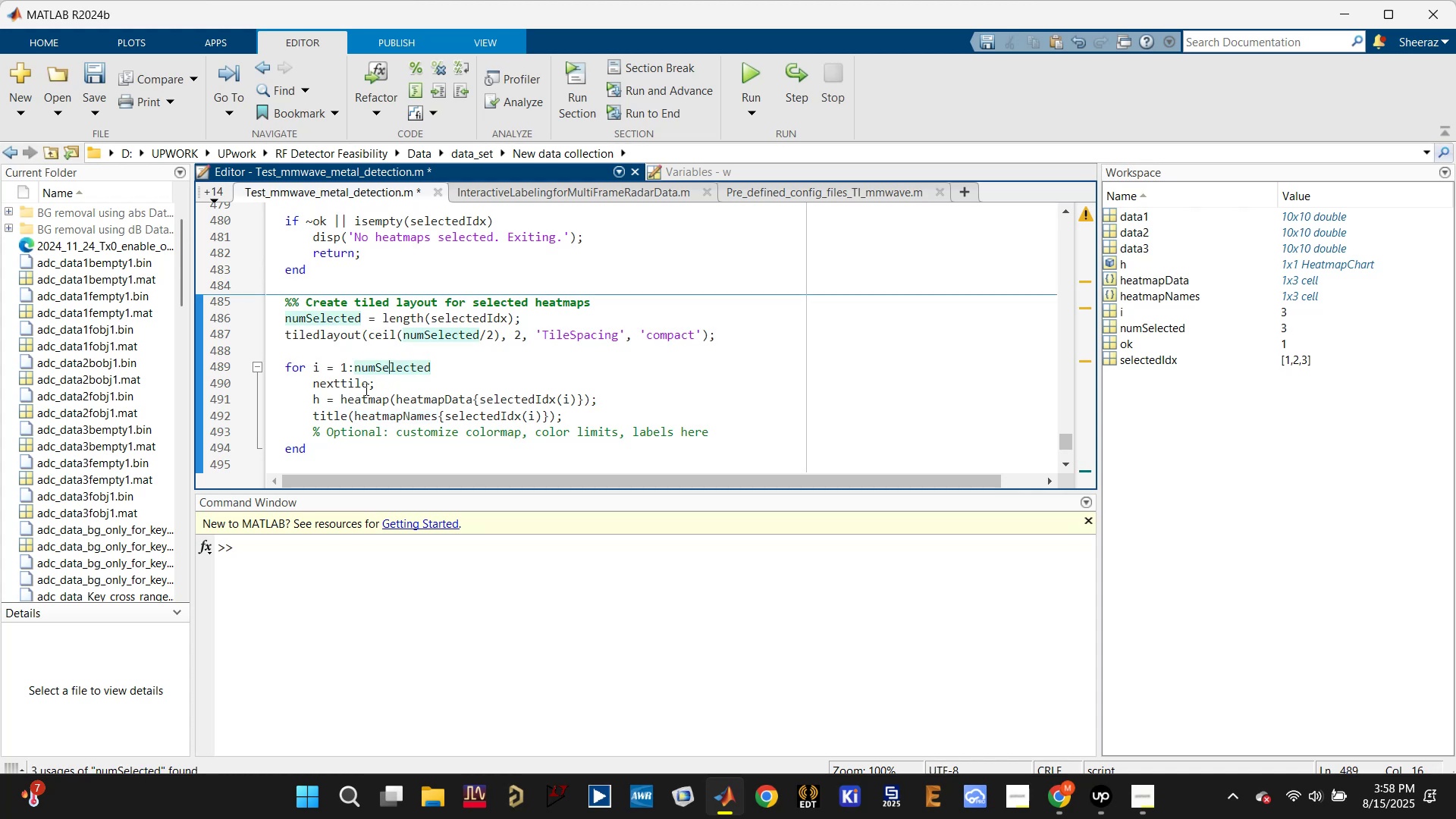 
left_click([345, 388])
 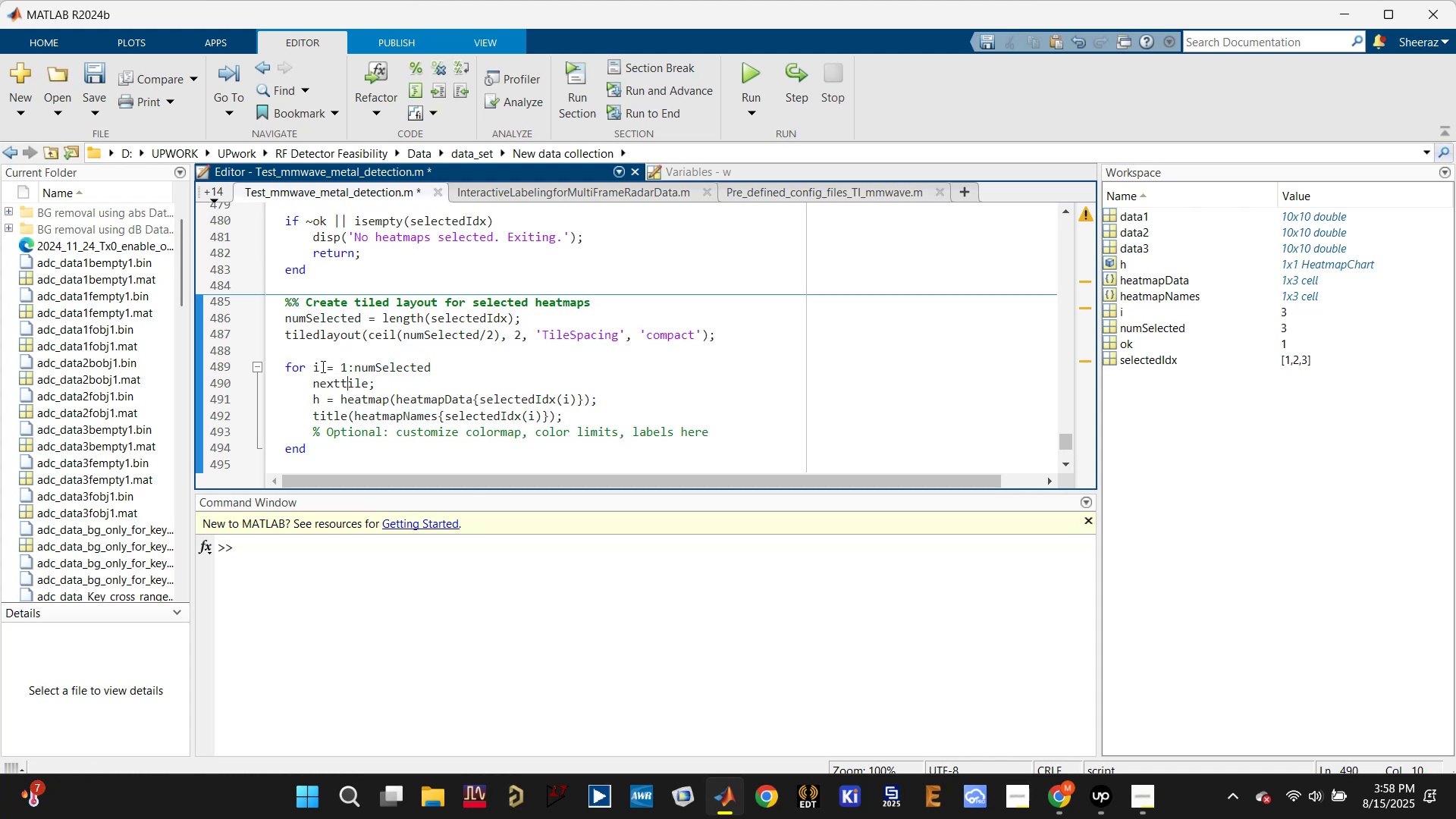 
left_click([319, 365])
 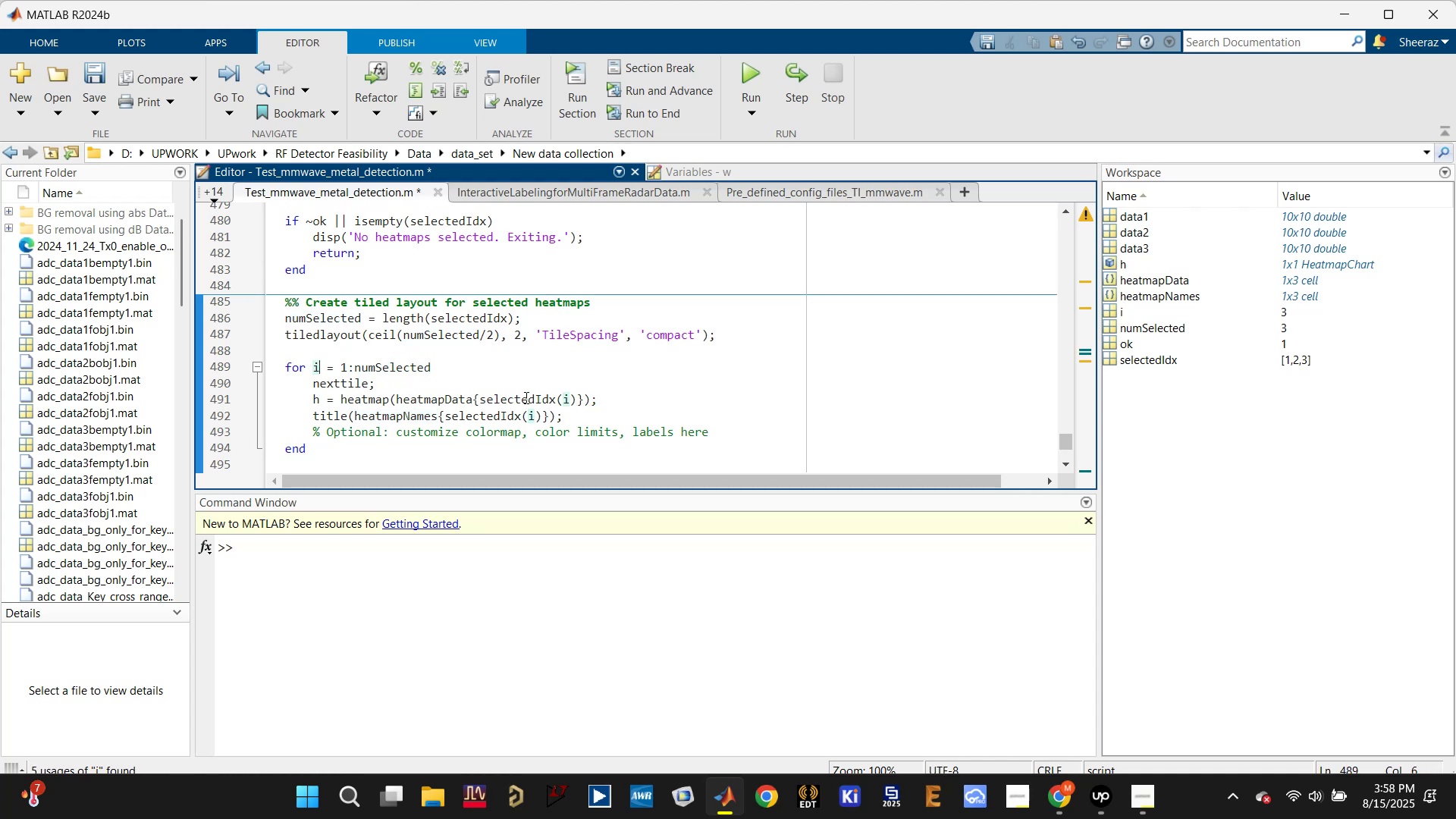 
double_click([441, 401])
 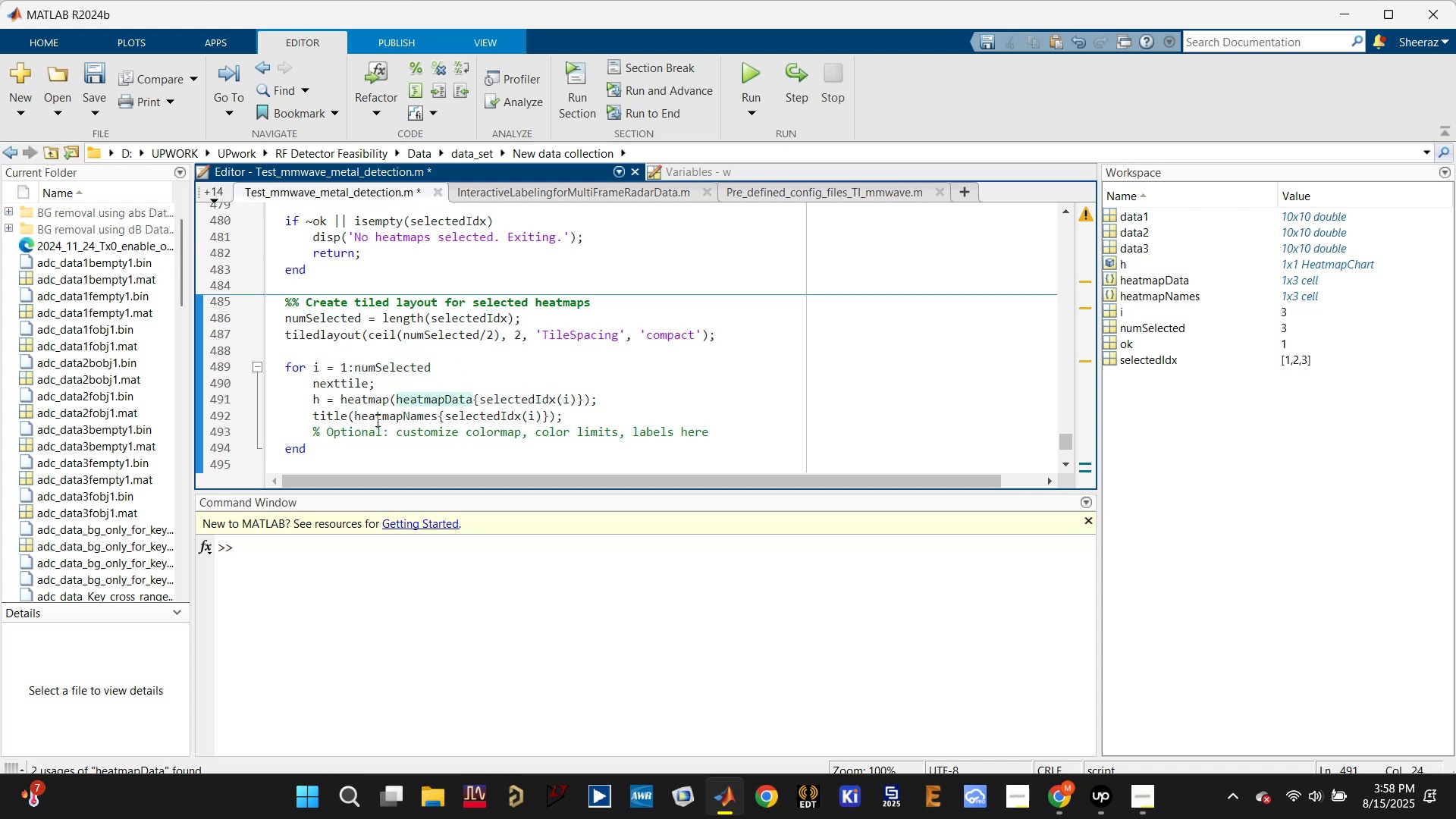 
left_click([378, 416])
 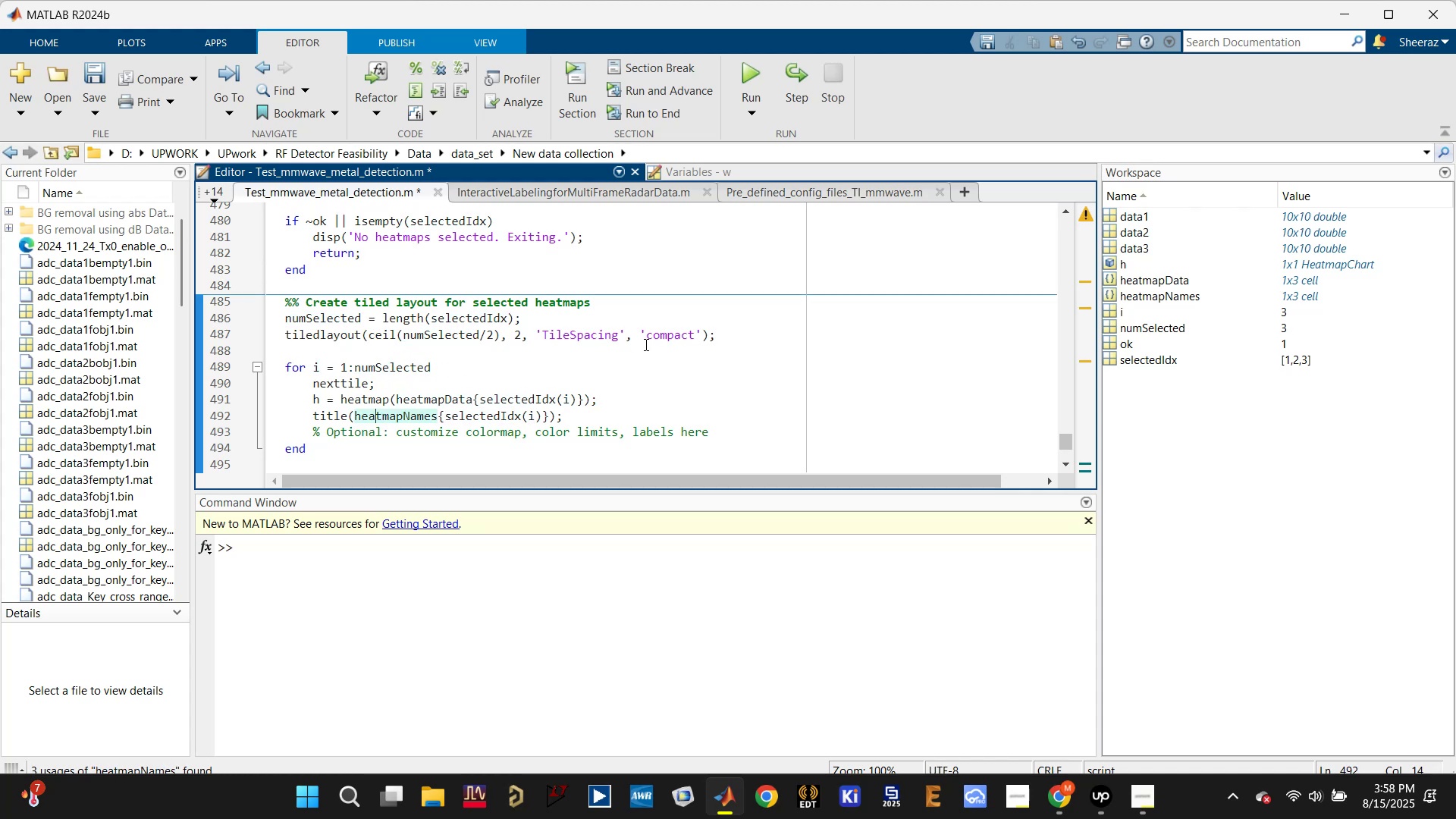 
double_click([584, 331])
 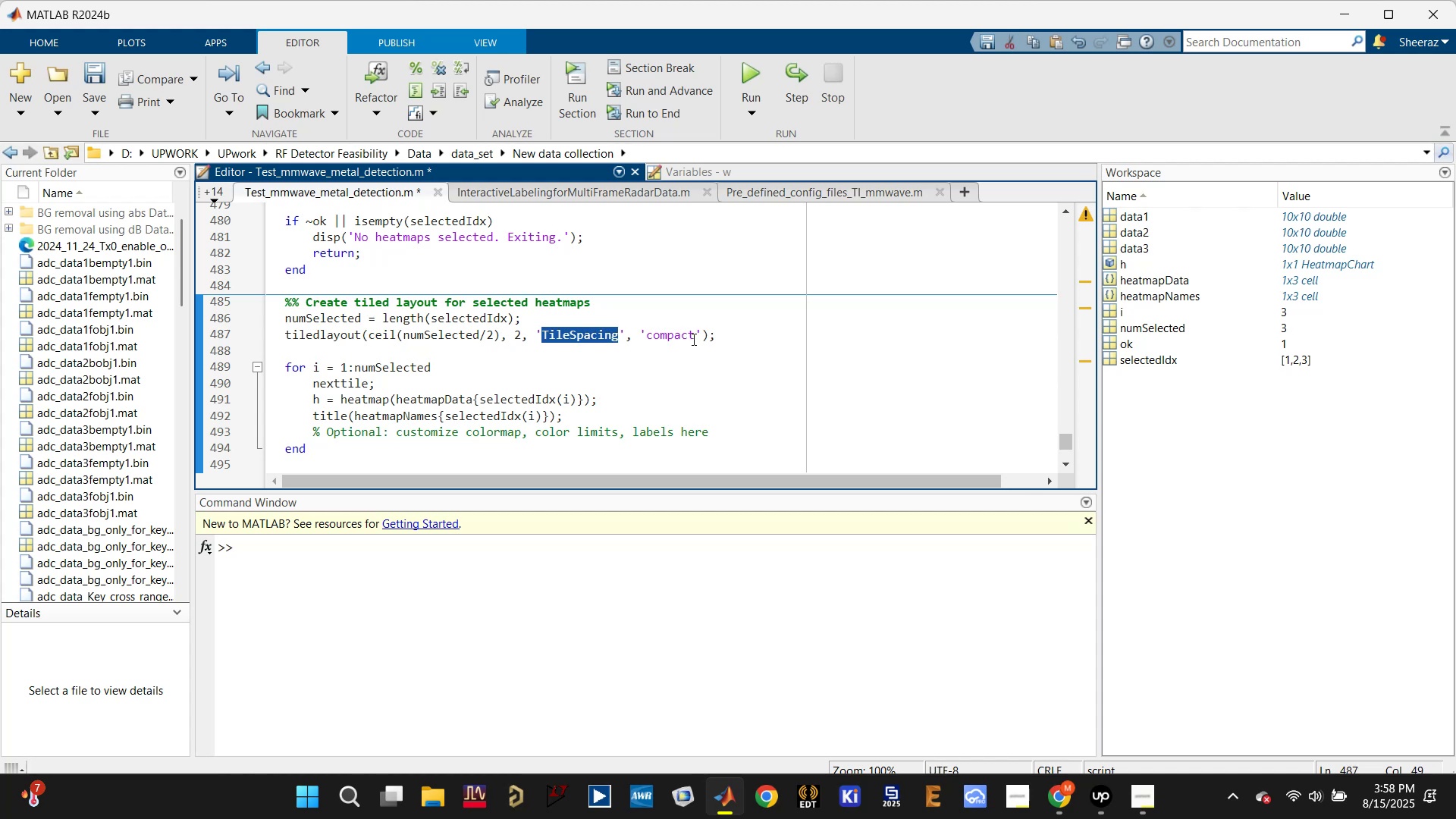 
double_click([682, 336])
 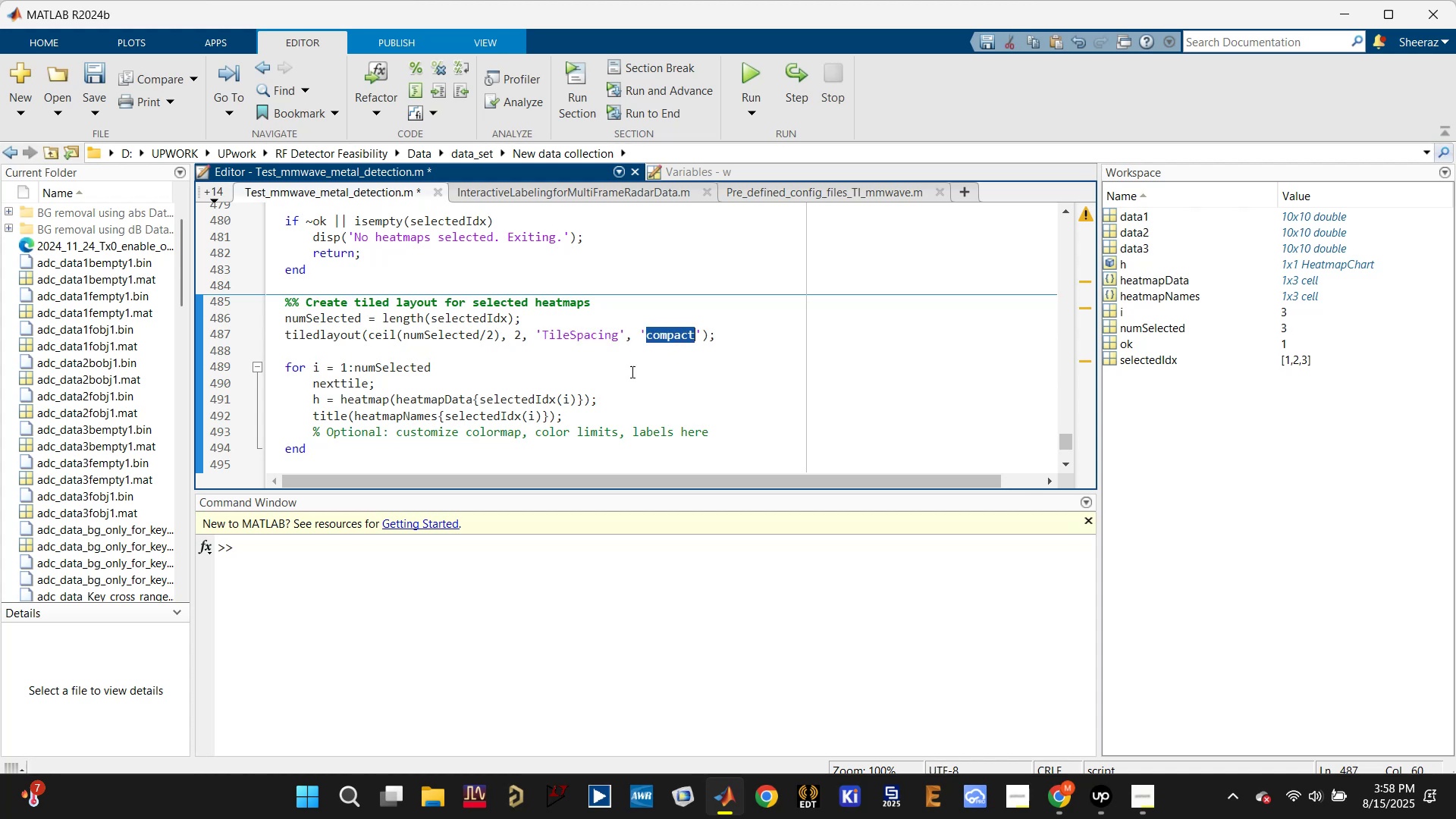 
scroll: coordinate [491, 388], scroll_direction: up, amount: 7.0
 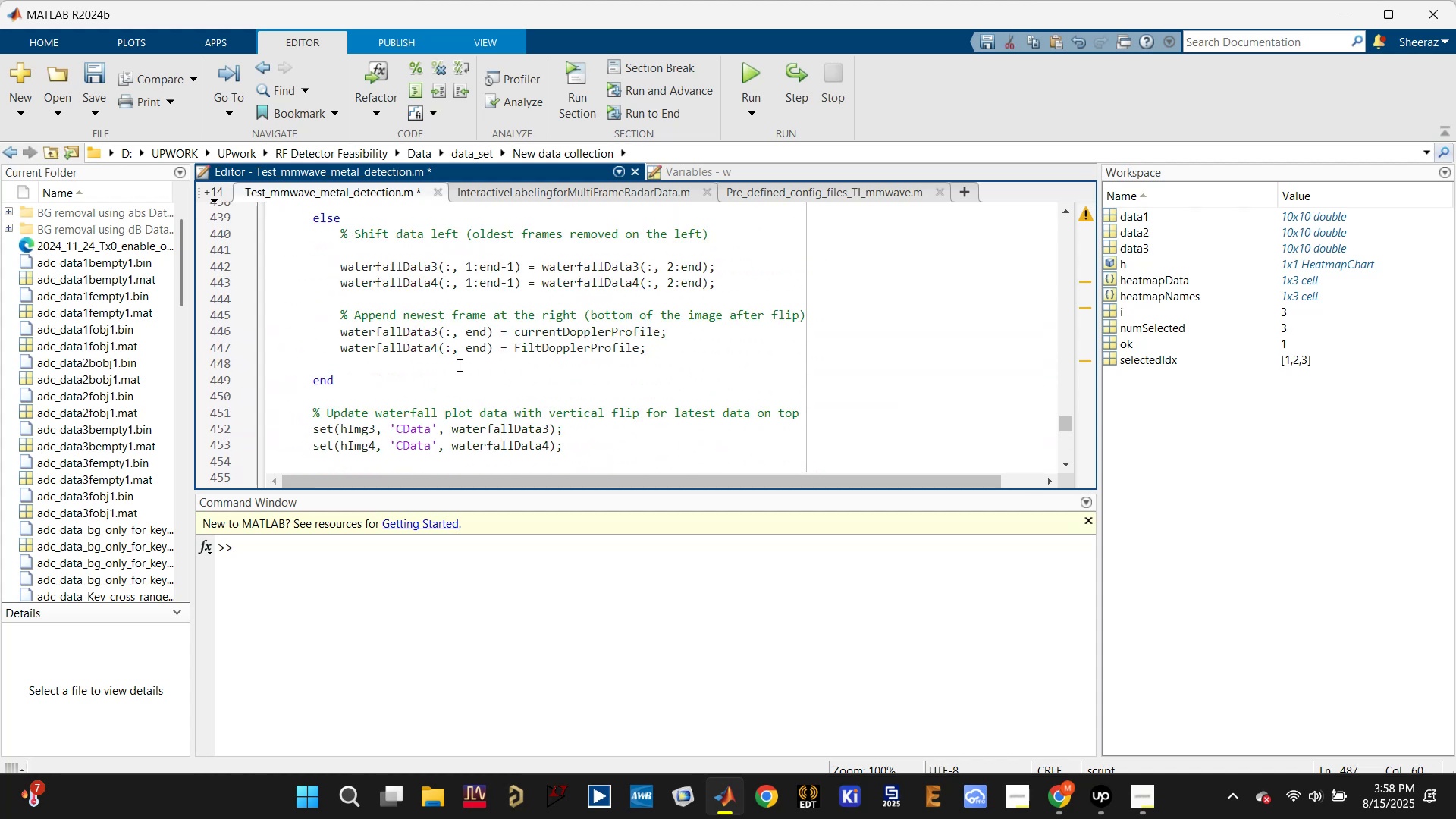 
left_click([421, 352])
 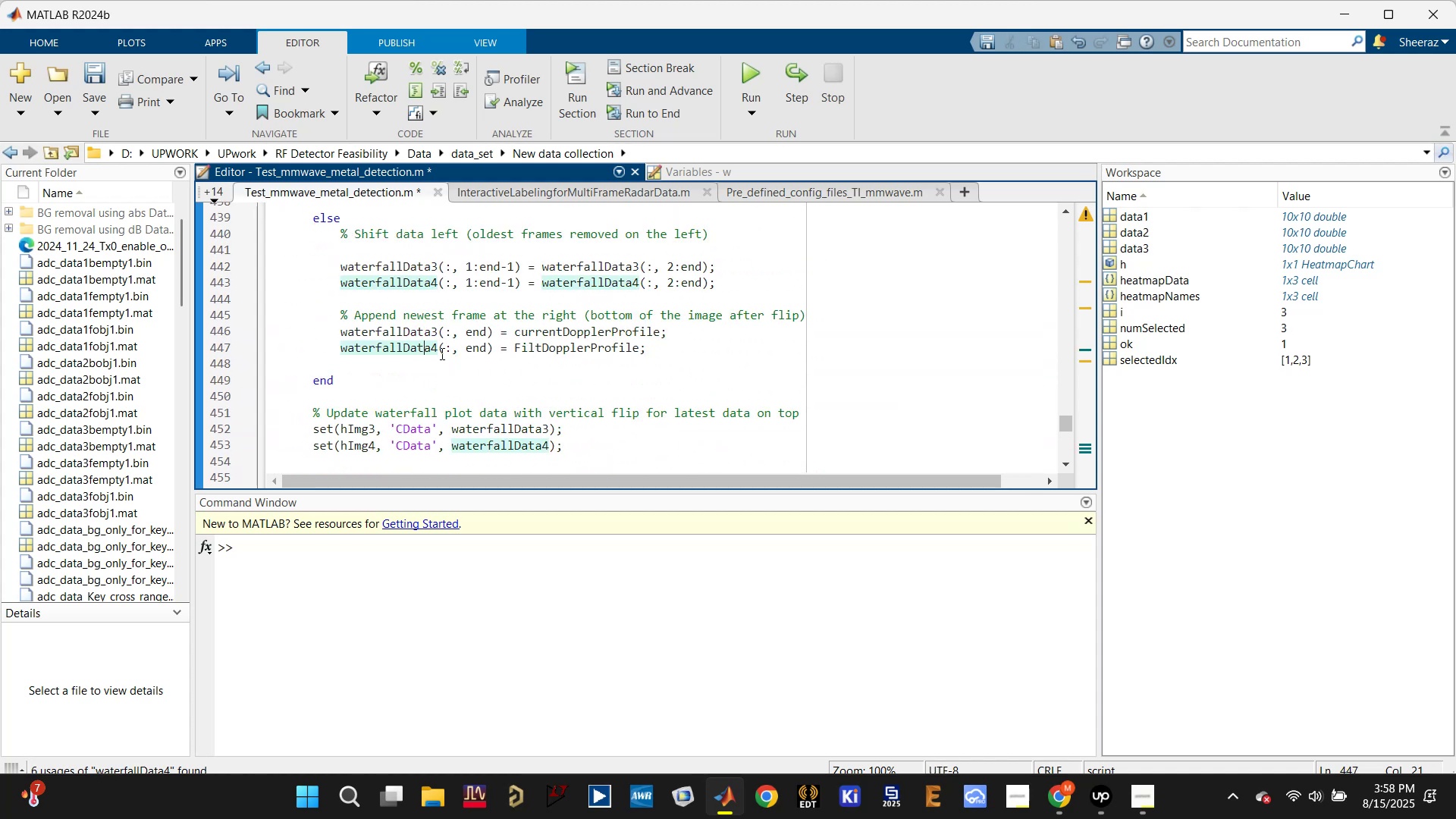 
scroll: coordinate [516, 370], scroll_direction: down, amount: 2.0
 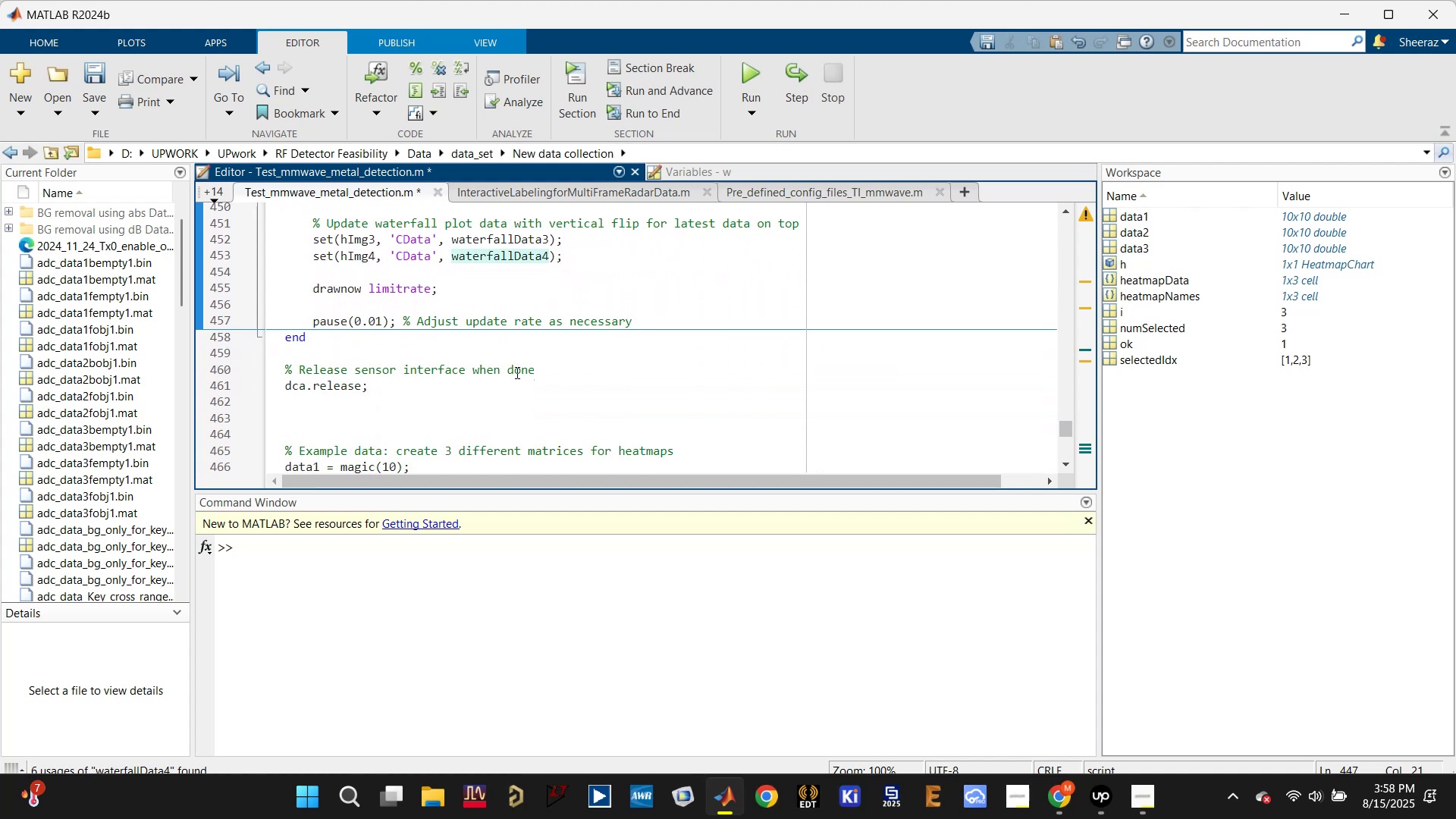 
scroll: coordinate [516, 372], scroll_direction: up, amount: 1.0
 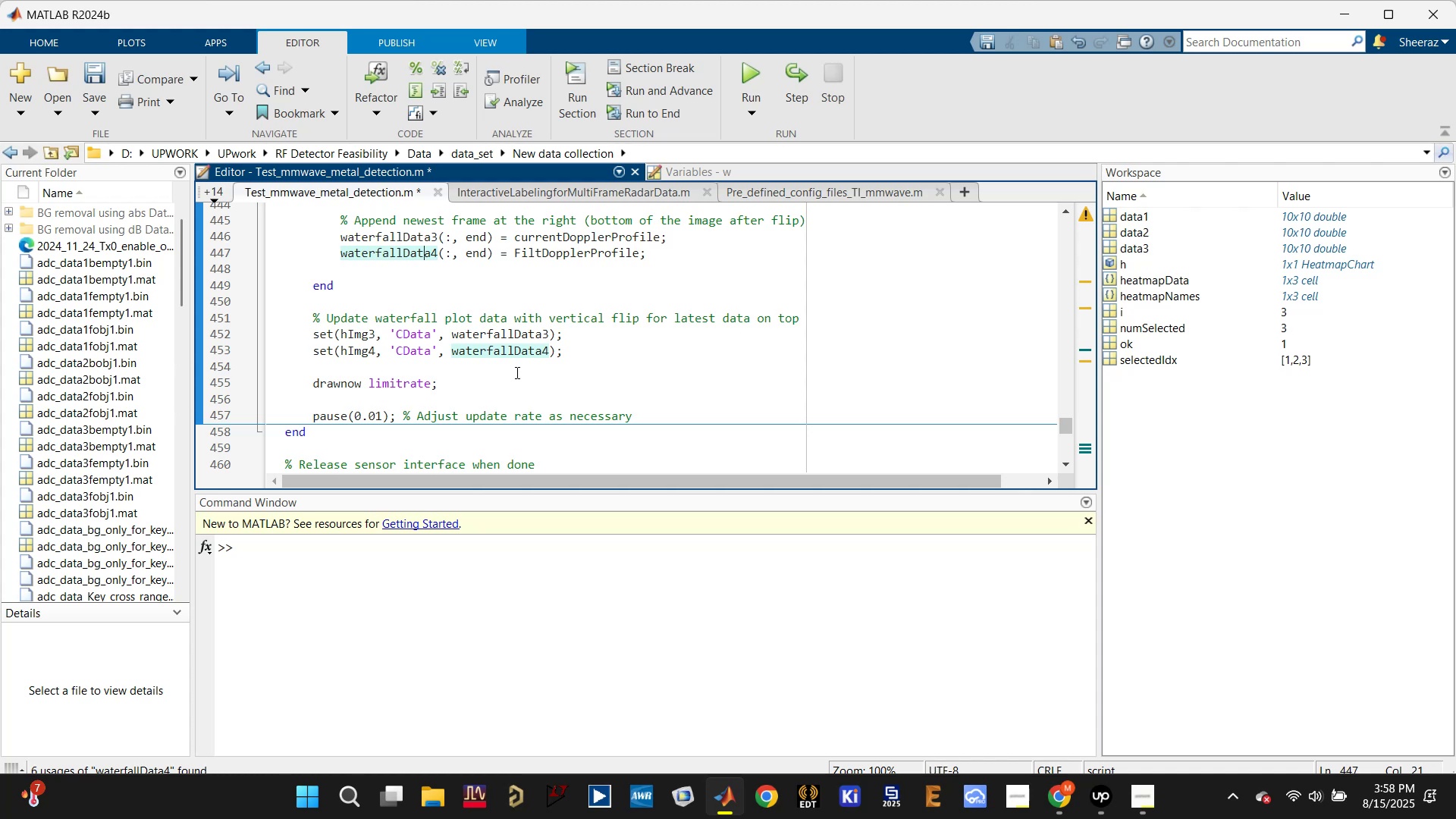 
scroll: coordinate [516, 372], scroll_direction: down, amount: 3.0
 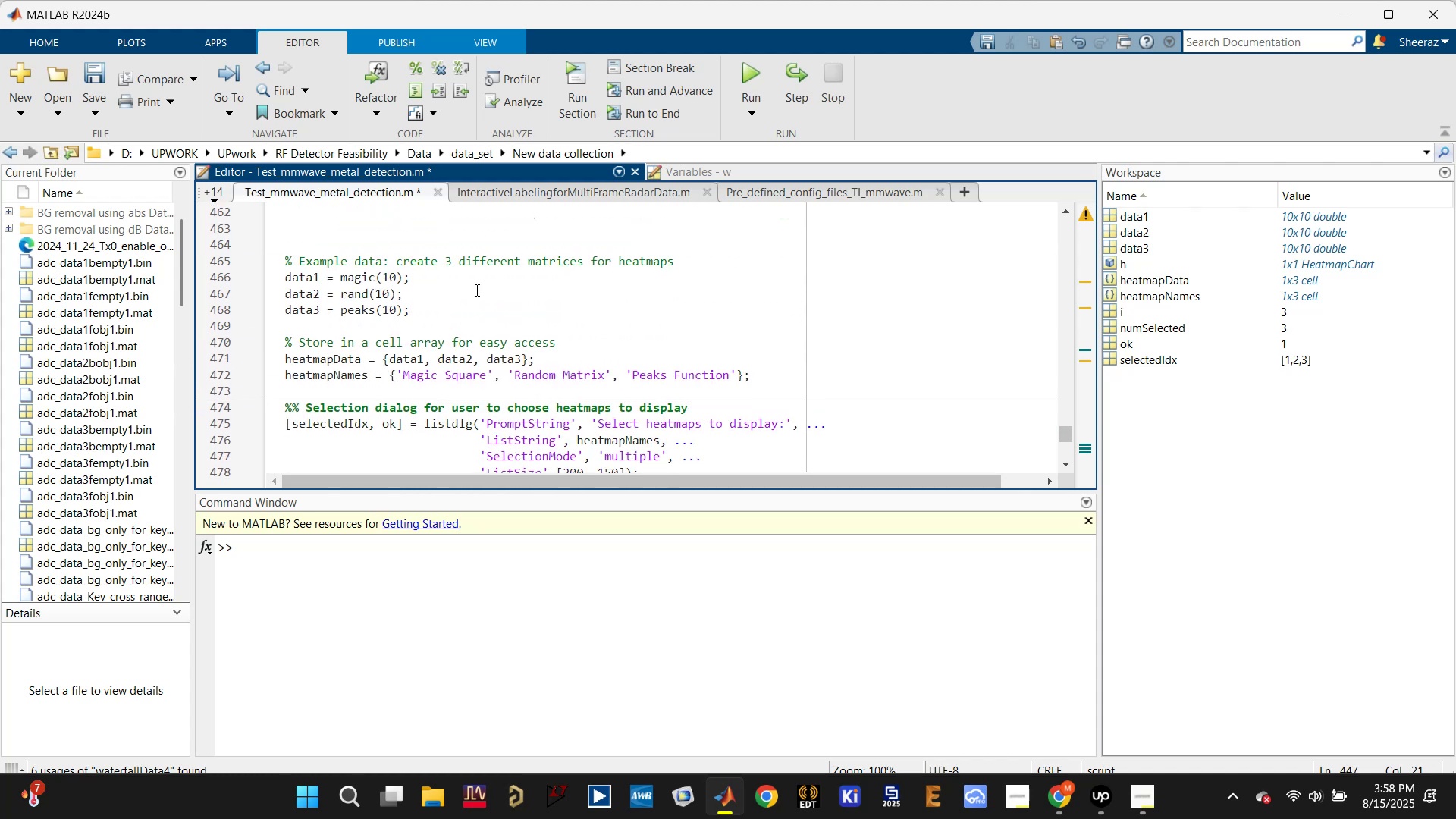 
left_click_drag(start_coordinate=[424, 235], to_coordinate=[516, 562])
 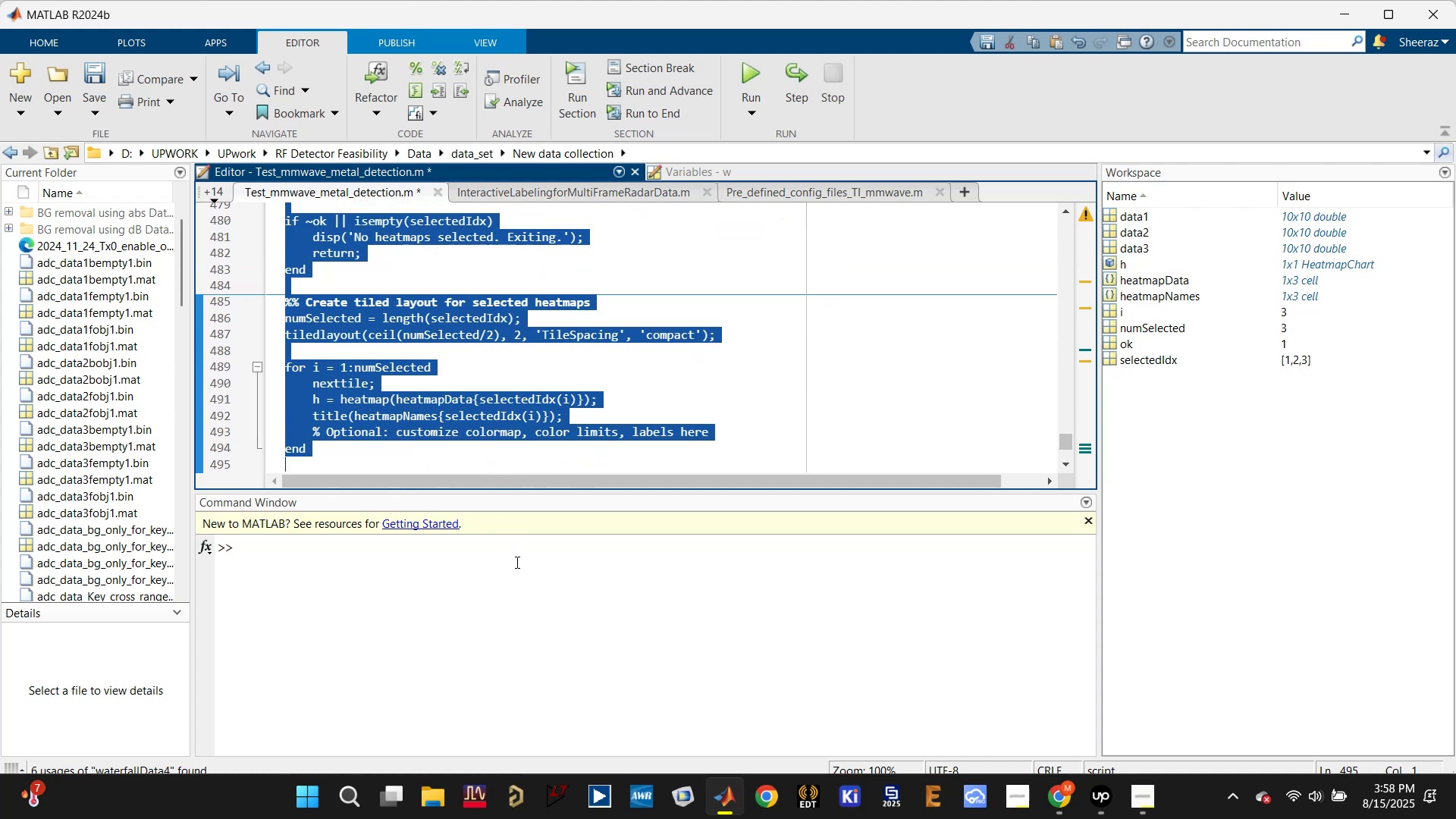 
key(Control+X)
 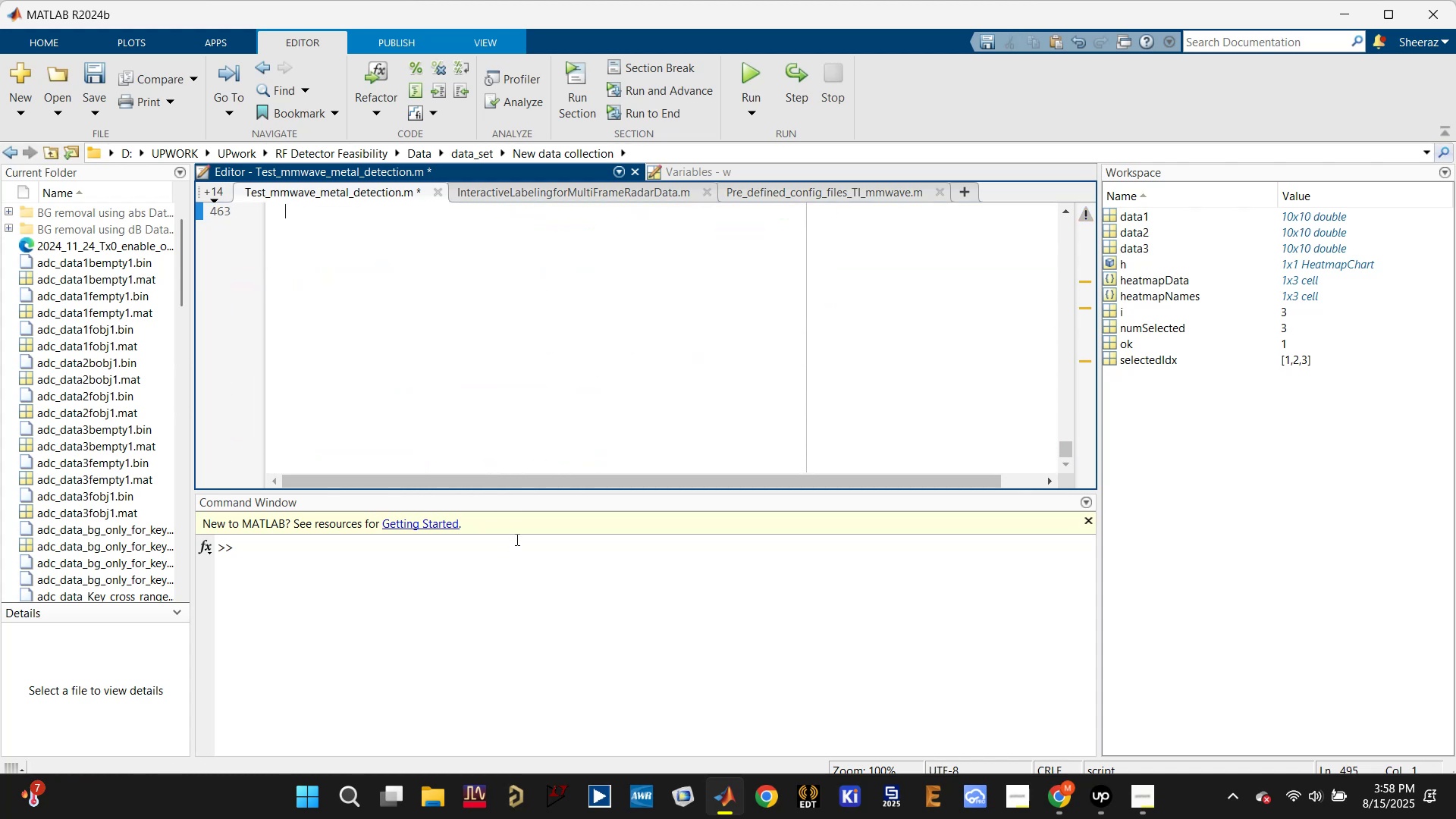 
scroll: coordinate [452, 390], scroll_direction: up, amount: 6.0
 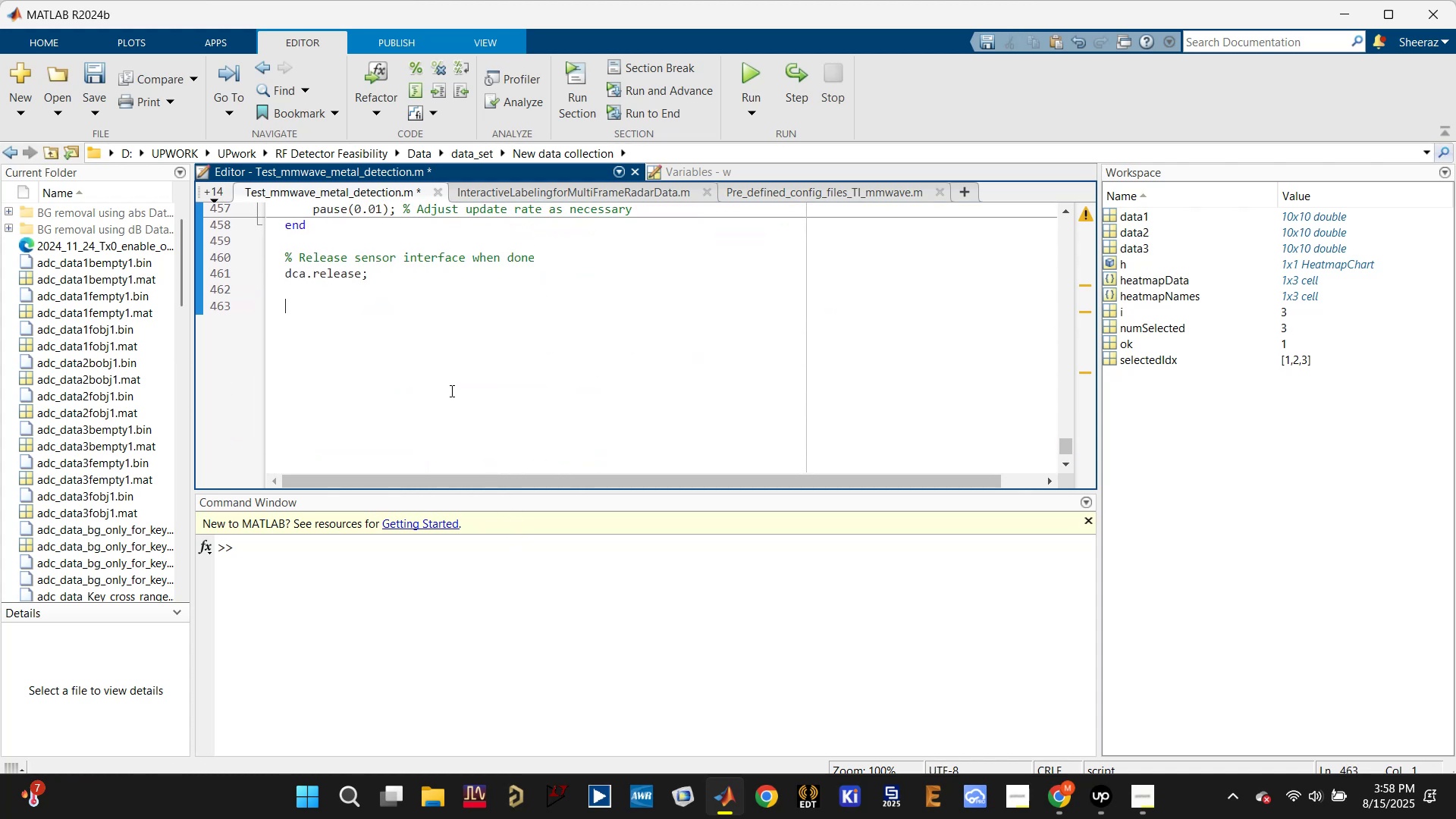 
key(Control+V)
 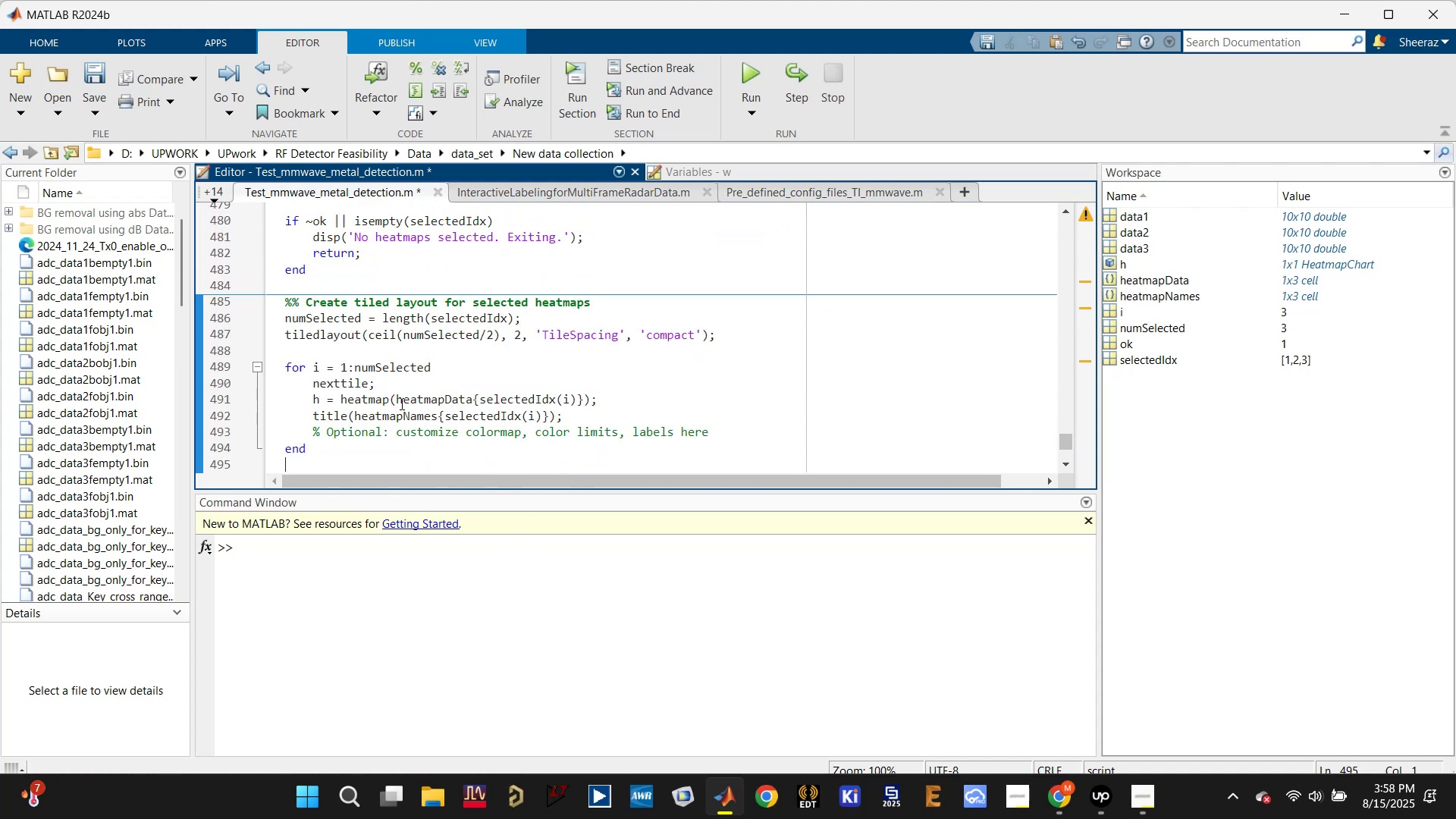 
double_click([453, 400])
 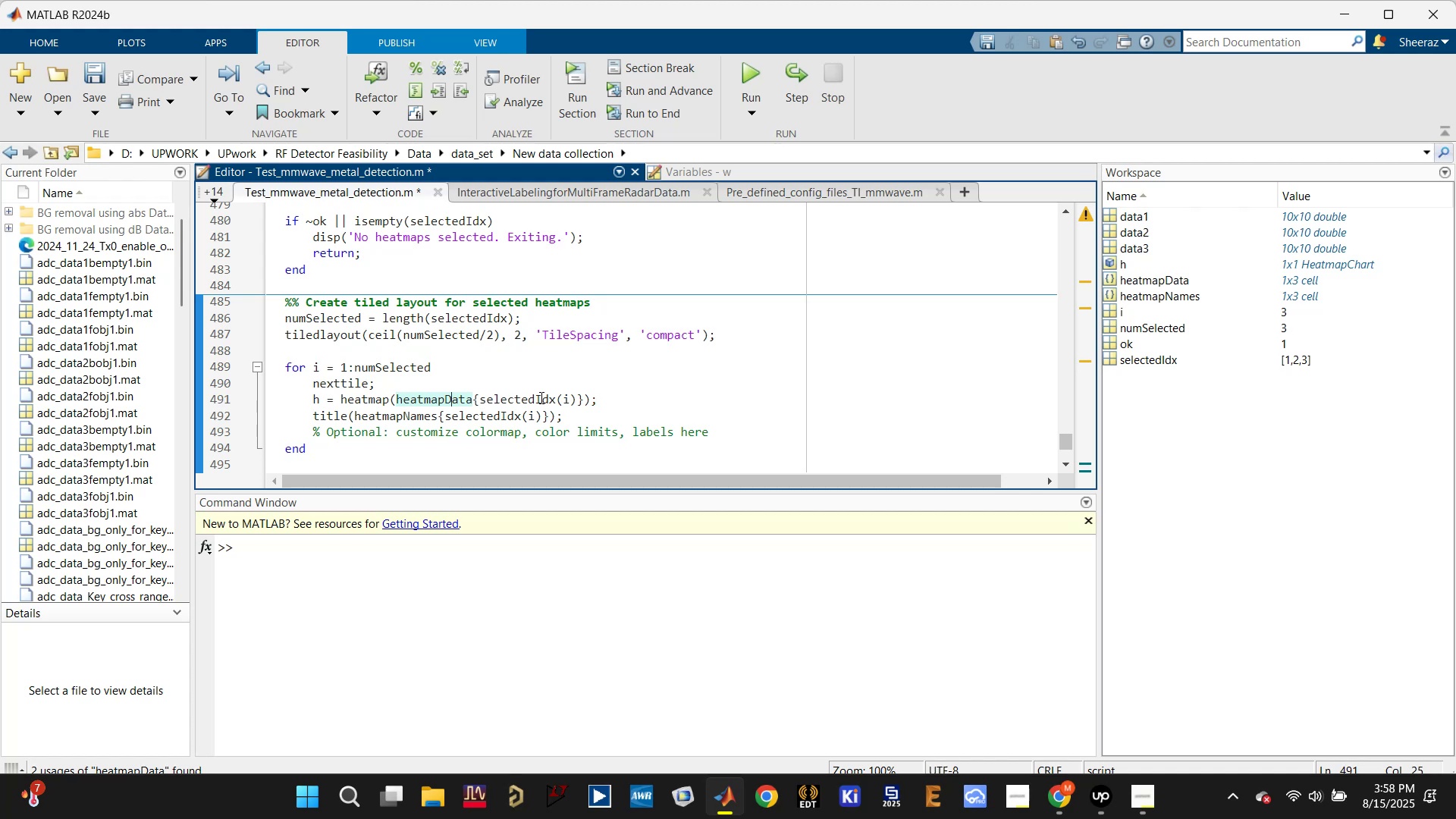 
triple_click([540, 397])
 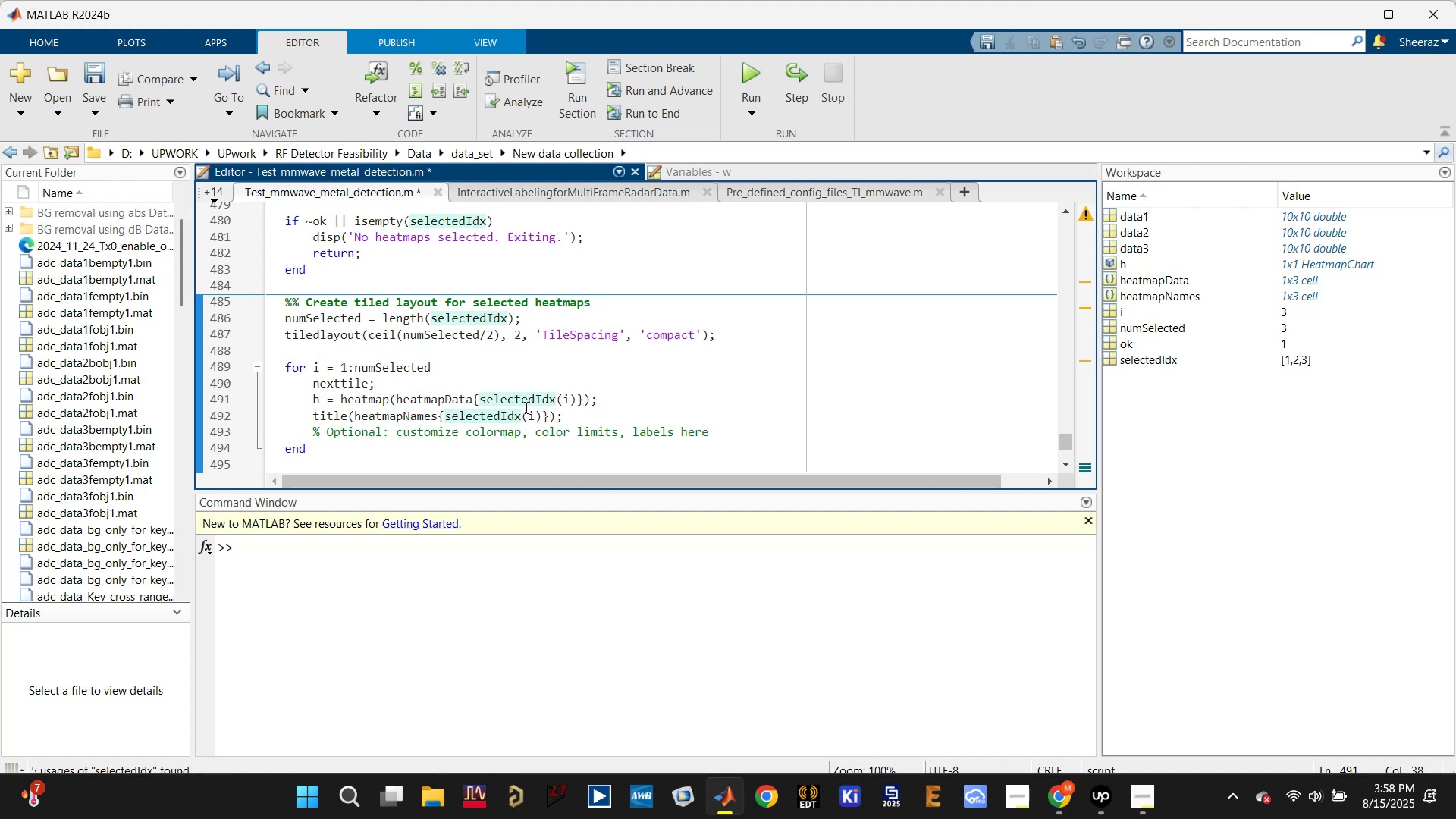 
scroll: coordinate [507, 413], scroll_direction: up, amount: 2.0
 